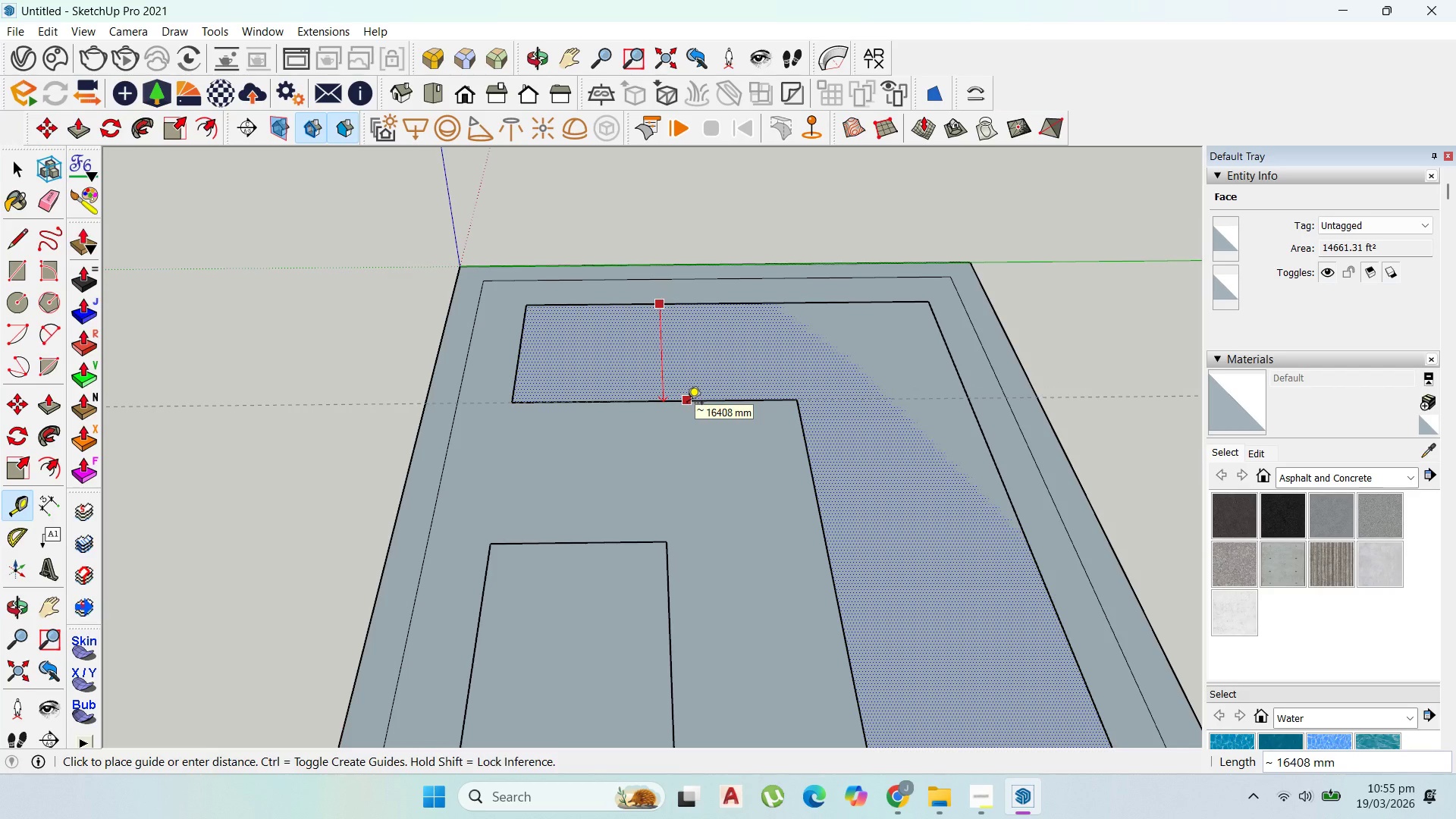 
type(16000)
 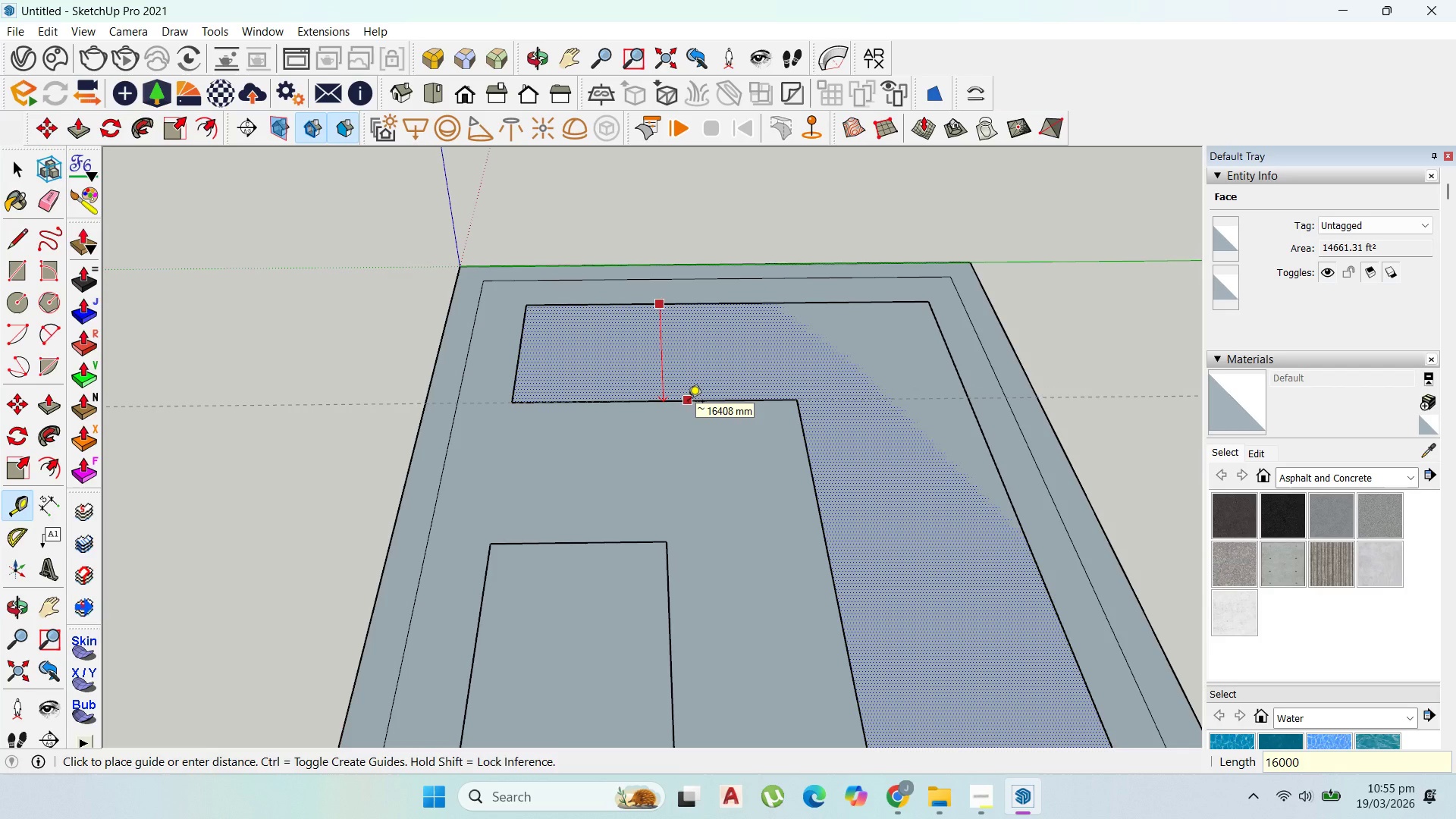 
key(Enter)
 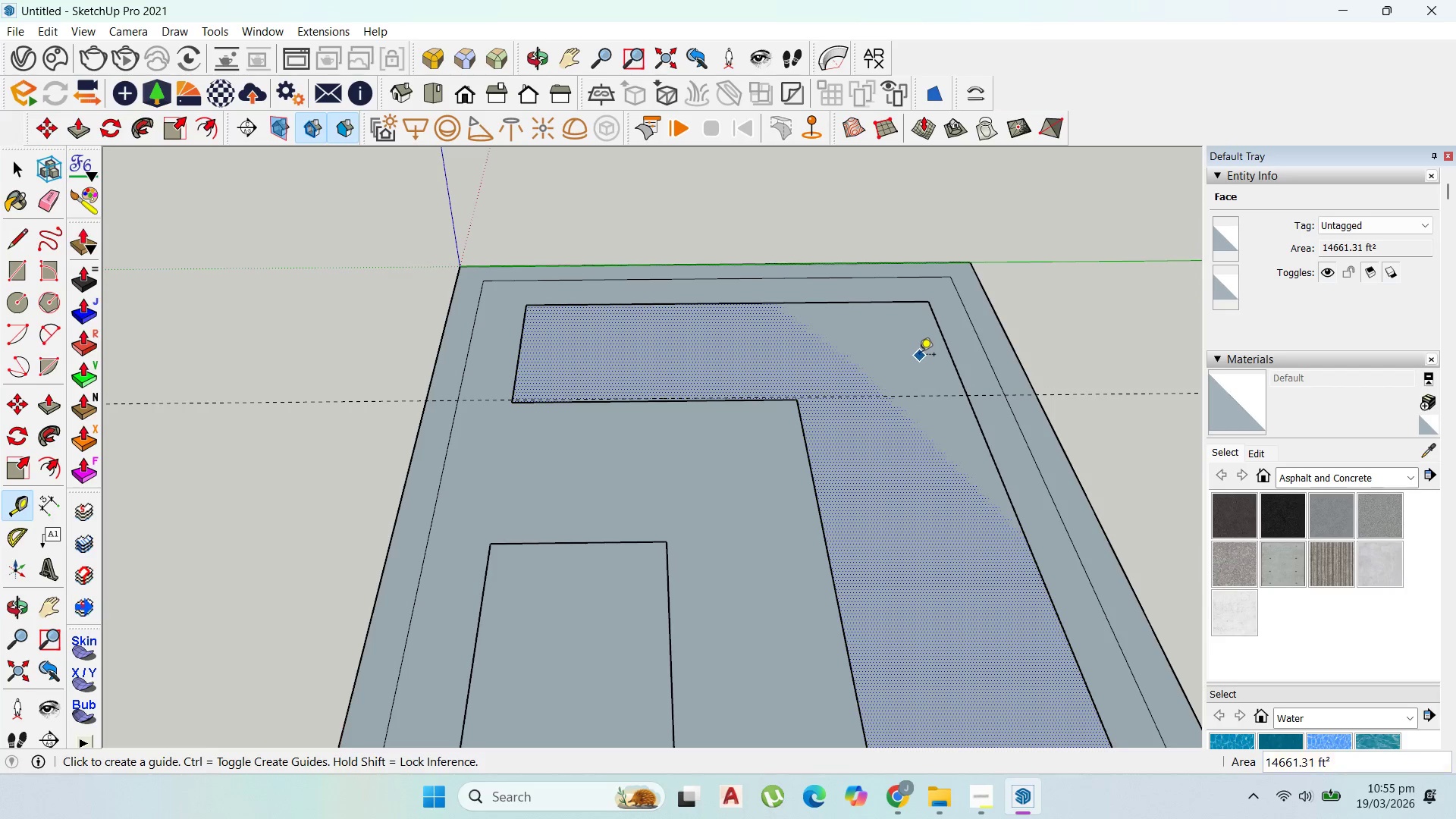 
left_click_drag(start_coordinate=[949, 347], to_coordinate=[944, 349])
 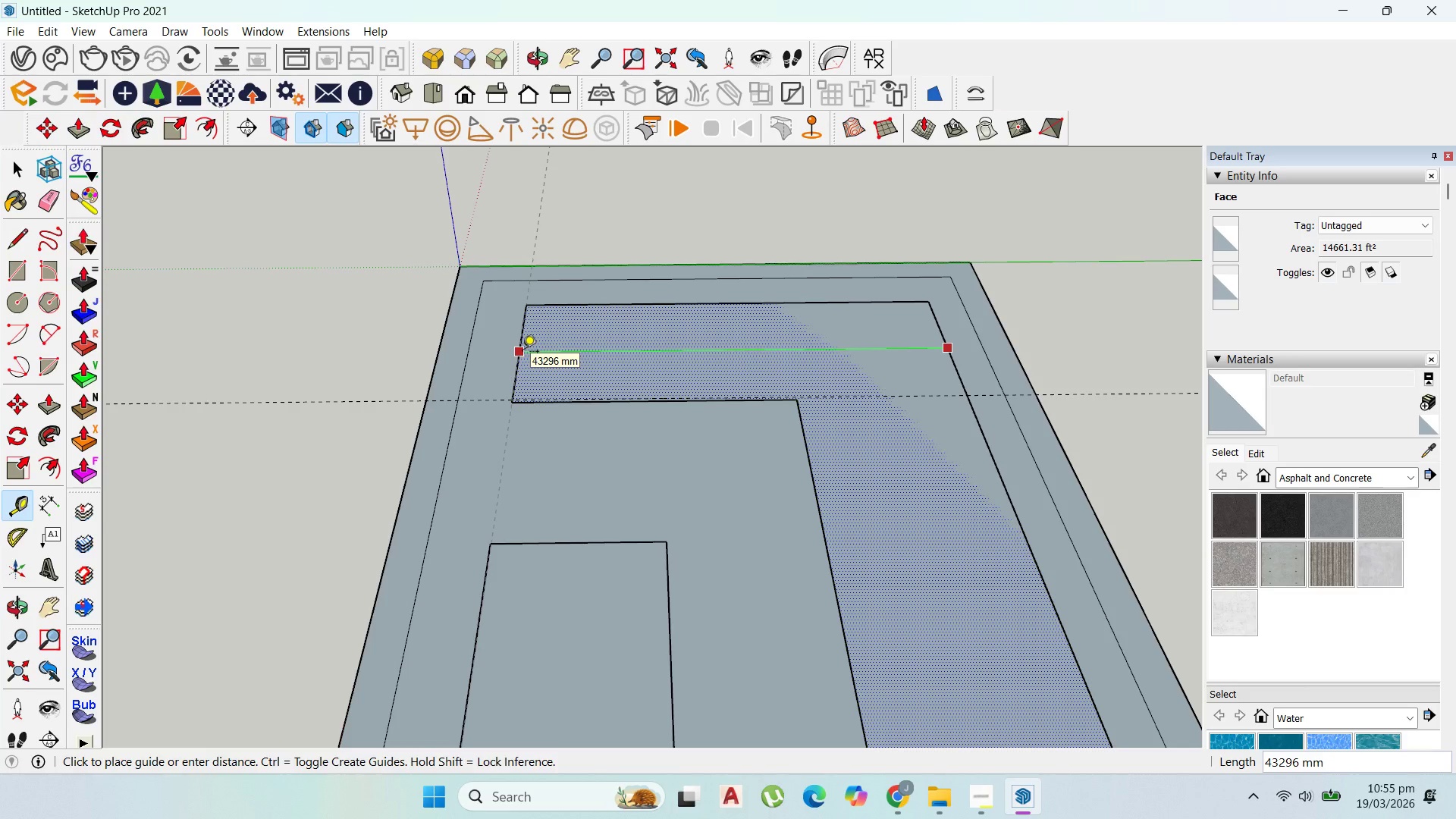 
type(40000)
 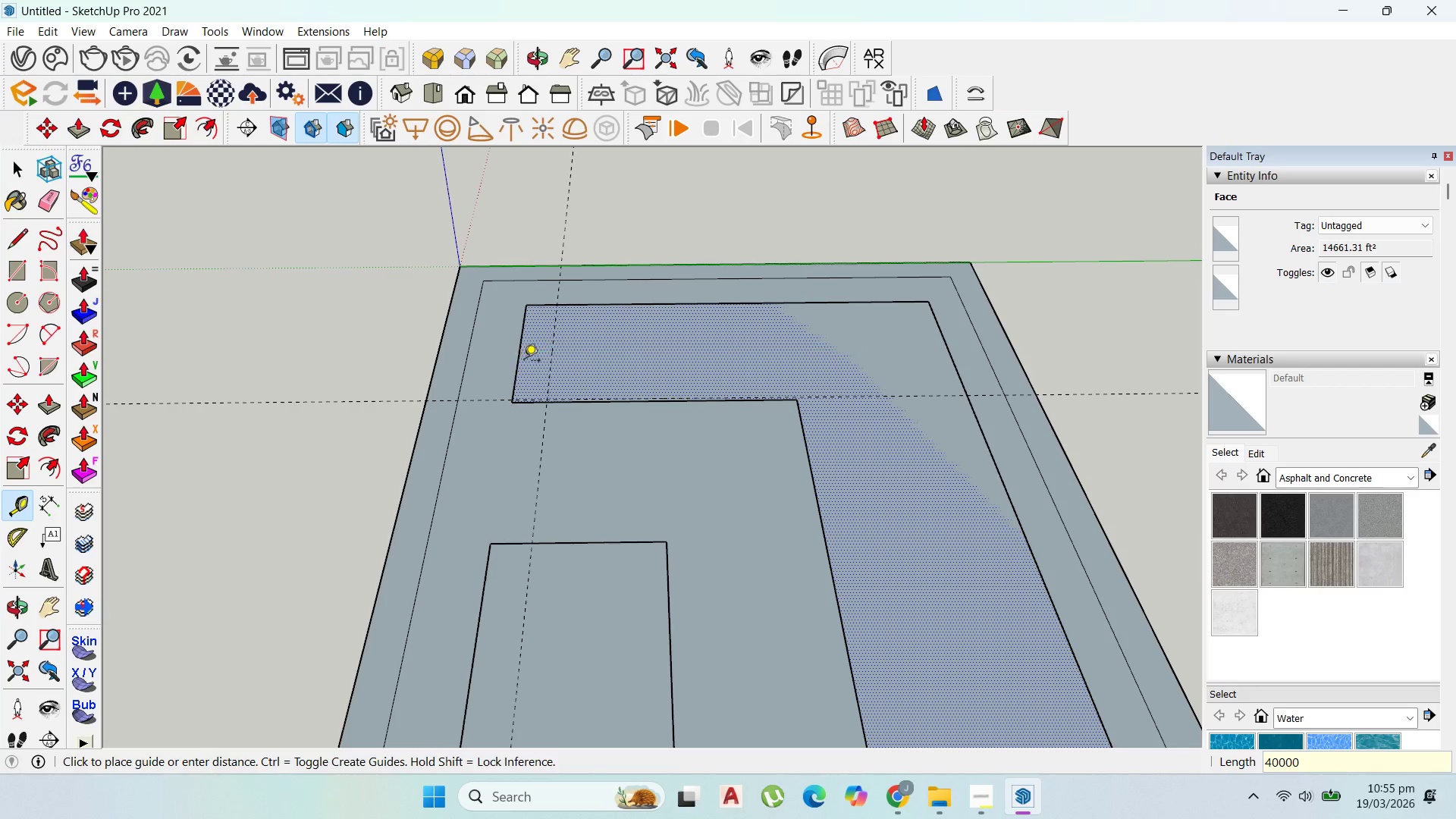 
key(Enter)
 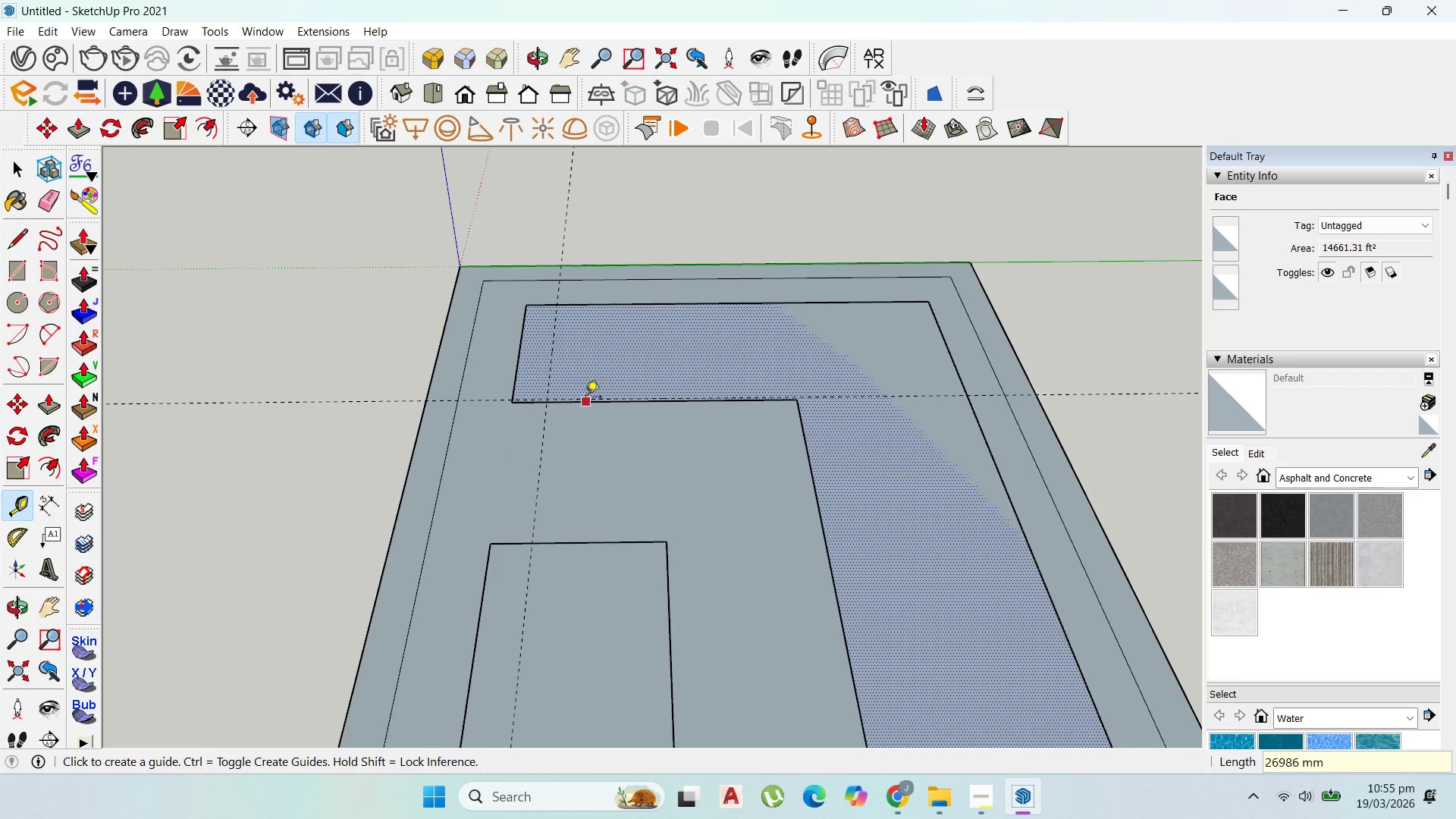 
scroll: coordinate [585, 400], scroll_direction: down, amount: 3.0
 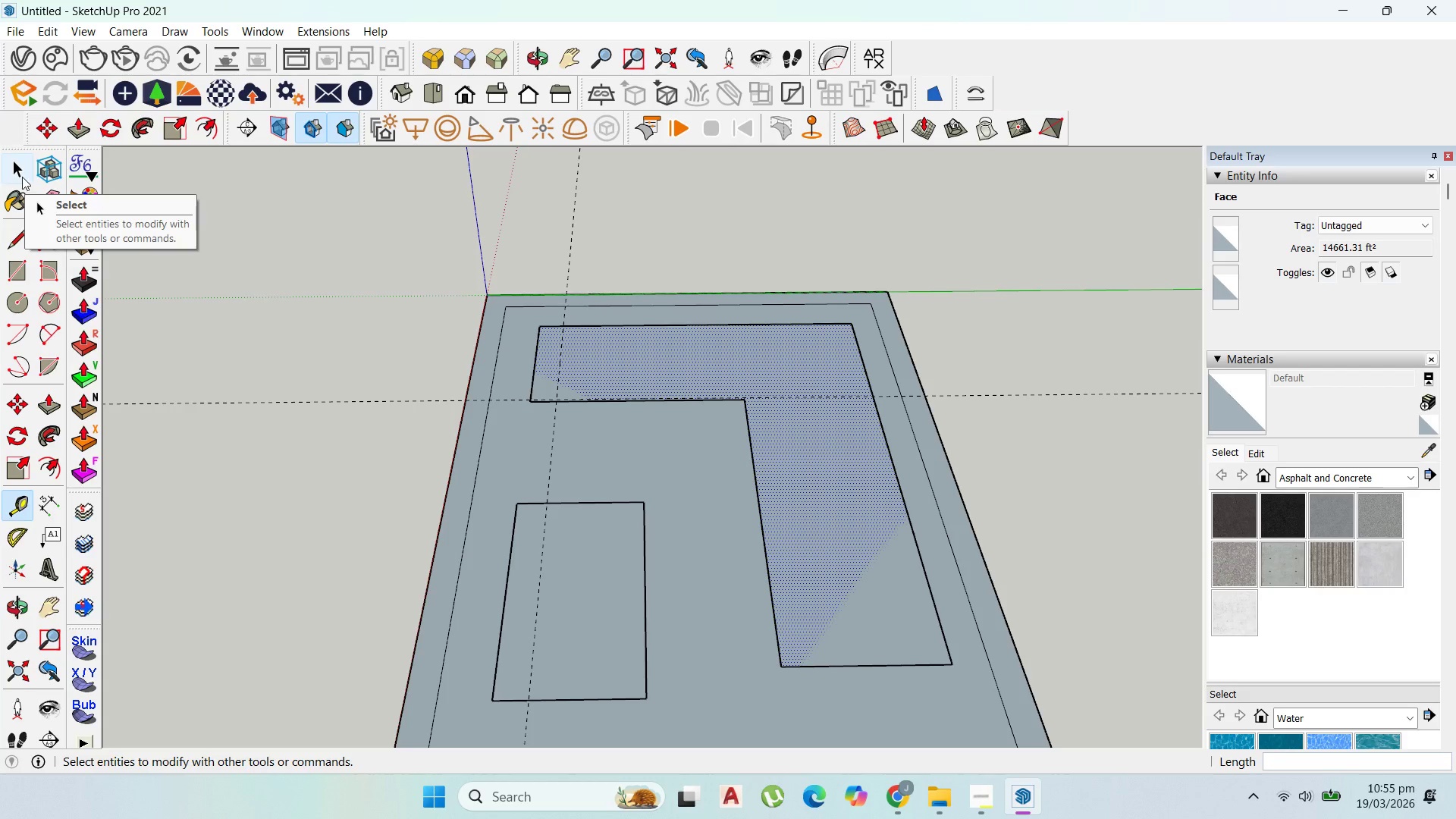 
left_click([22, 176])
 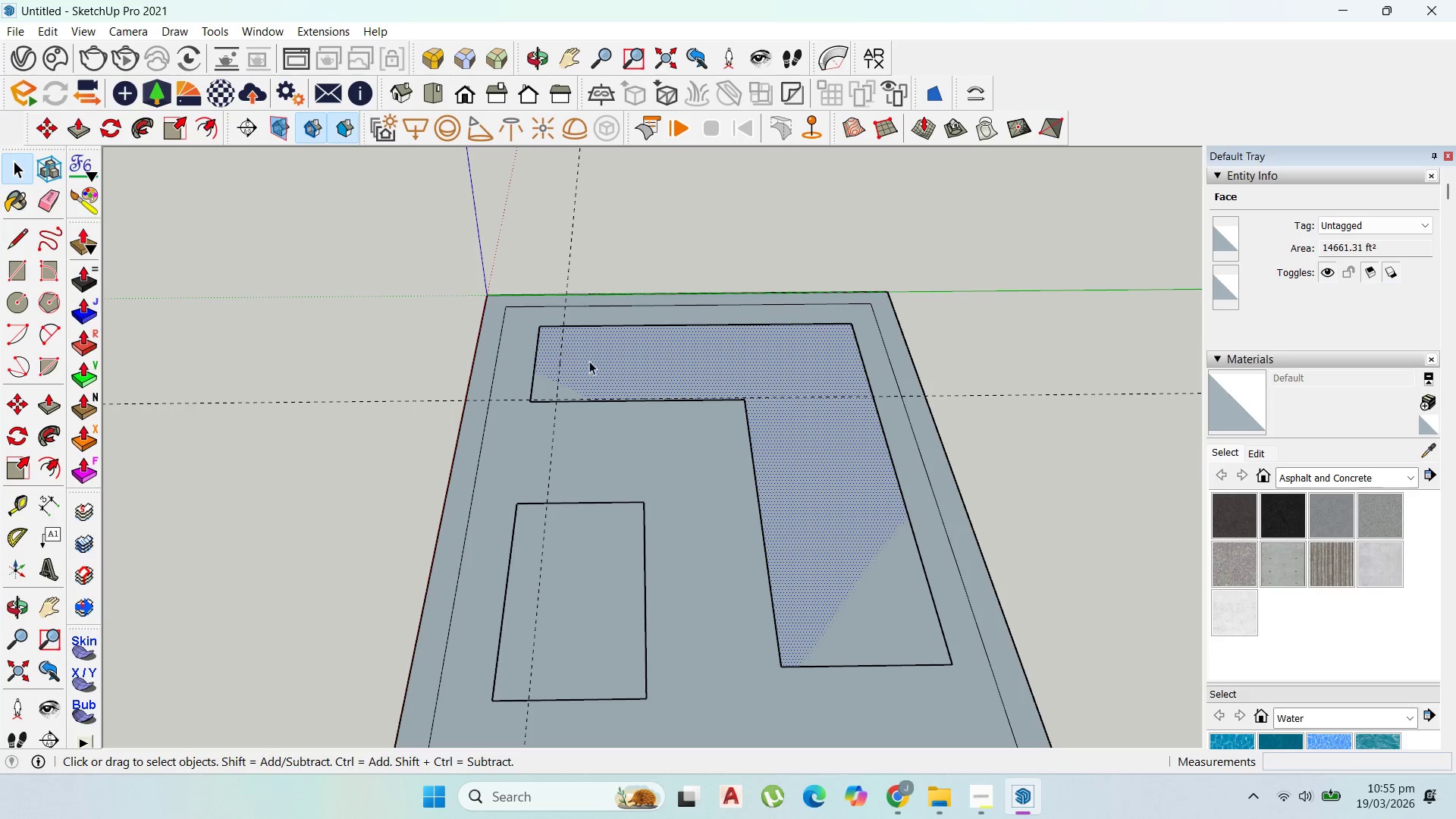 
scroll: coordinate [745, 421], scroll_direction: down, amount: 2.0
 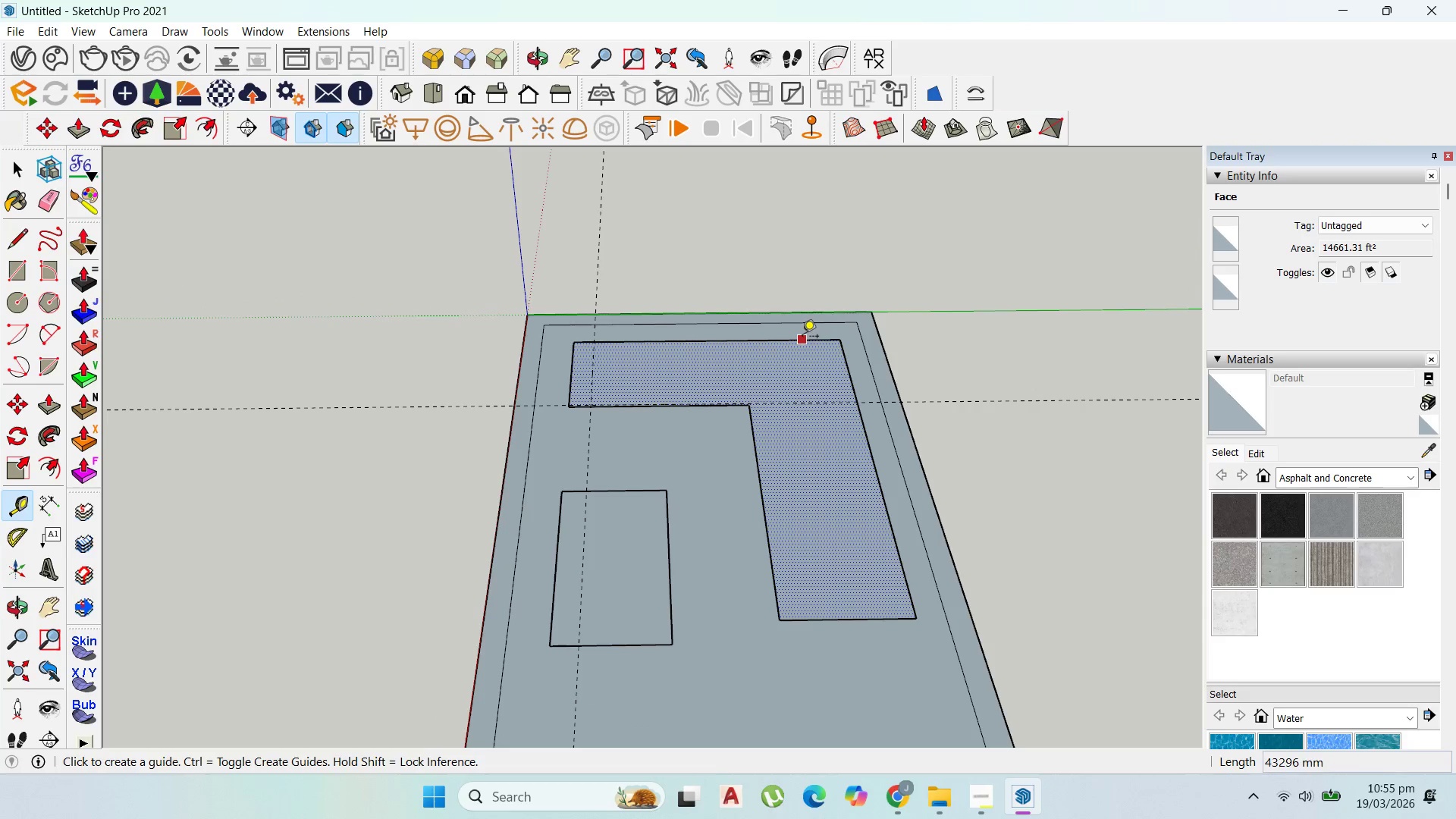 
scroll: coordinate [833, 601], scroll_direction: up, amount: 2.0
 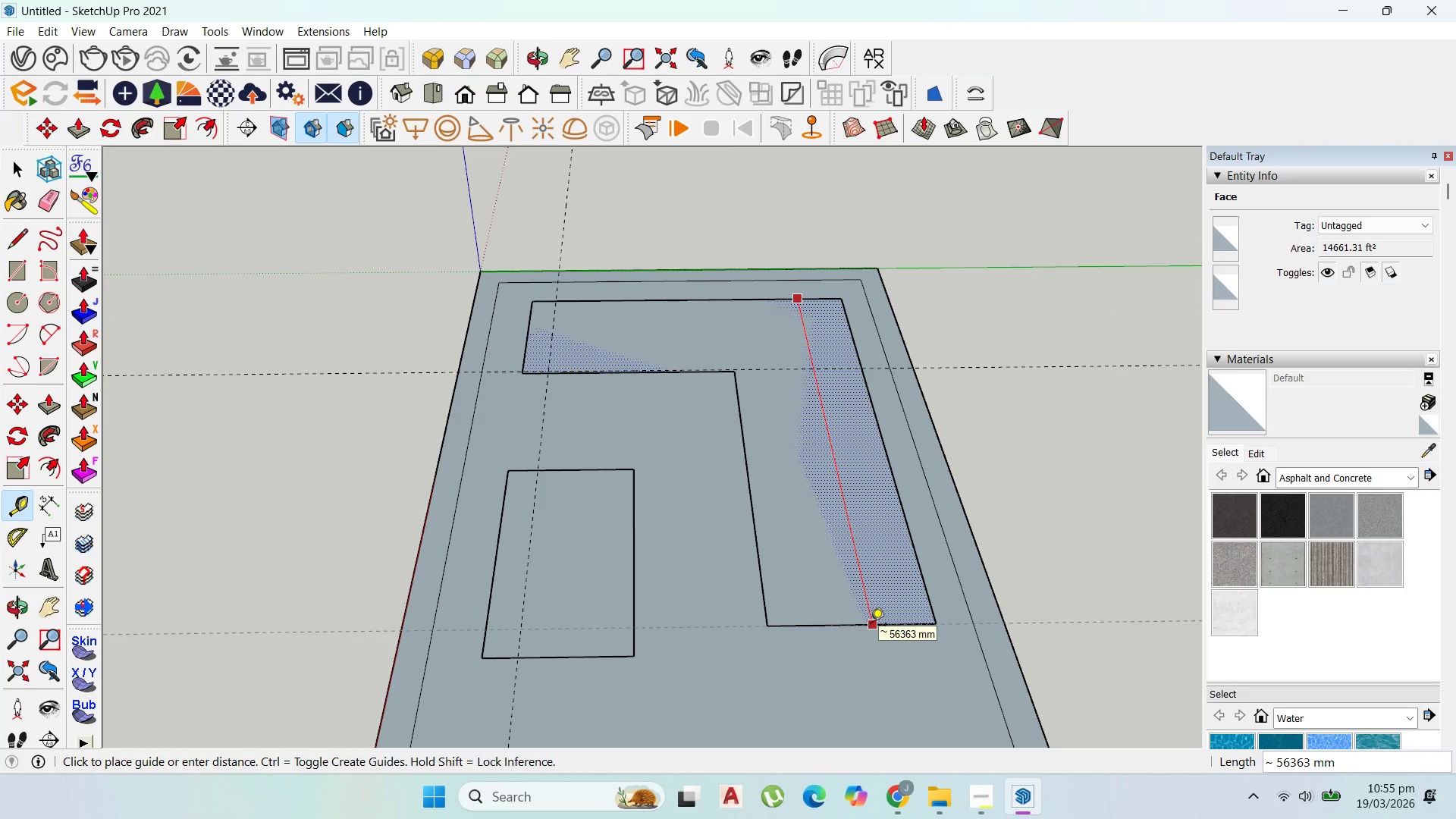 
type(56000)
 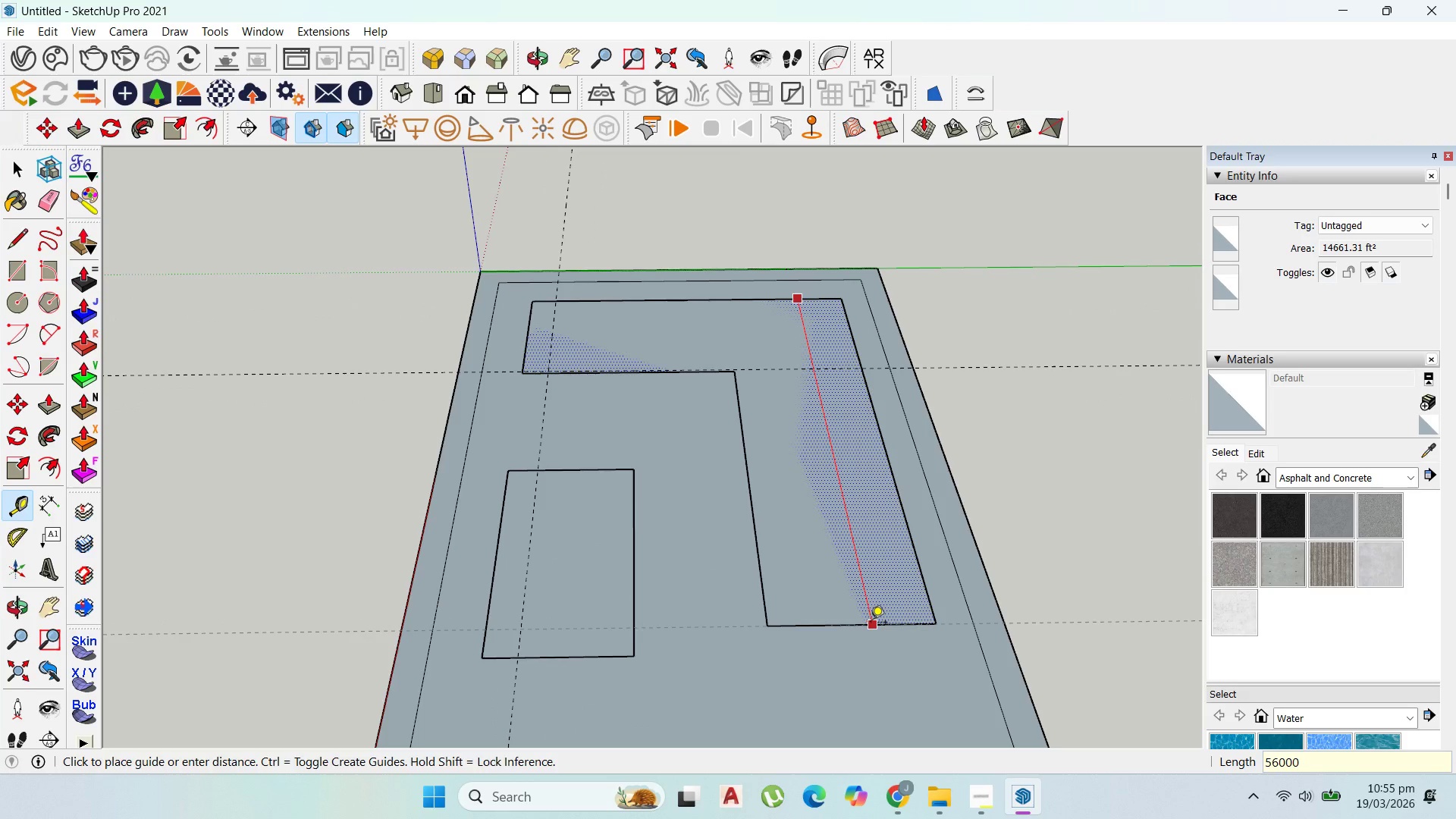 
key(Enter)
 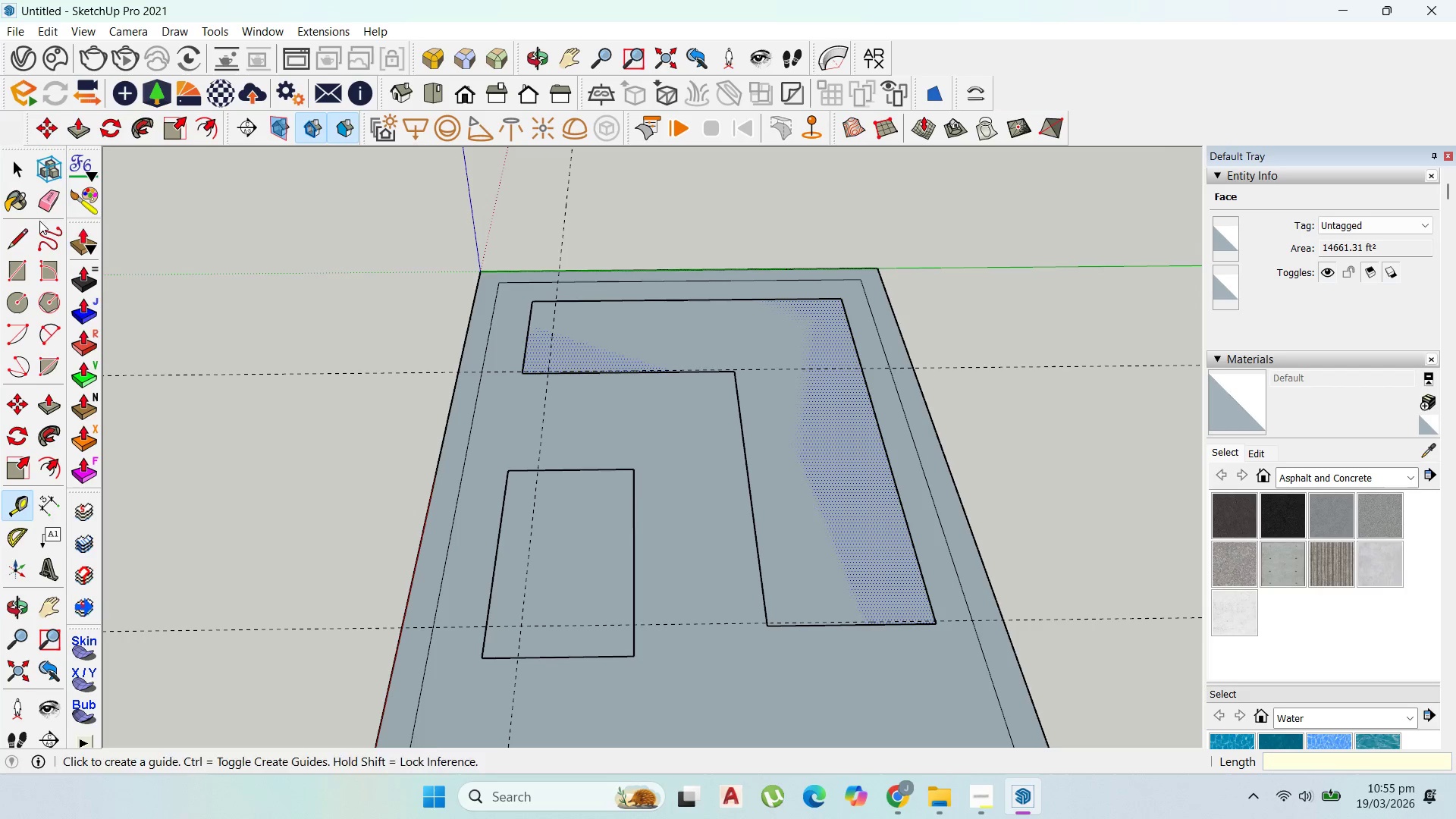 
left_click([22, 275])
 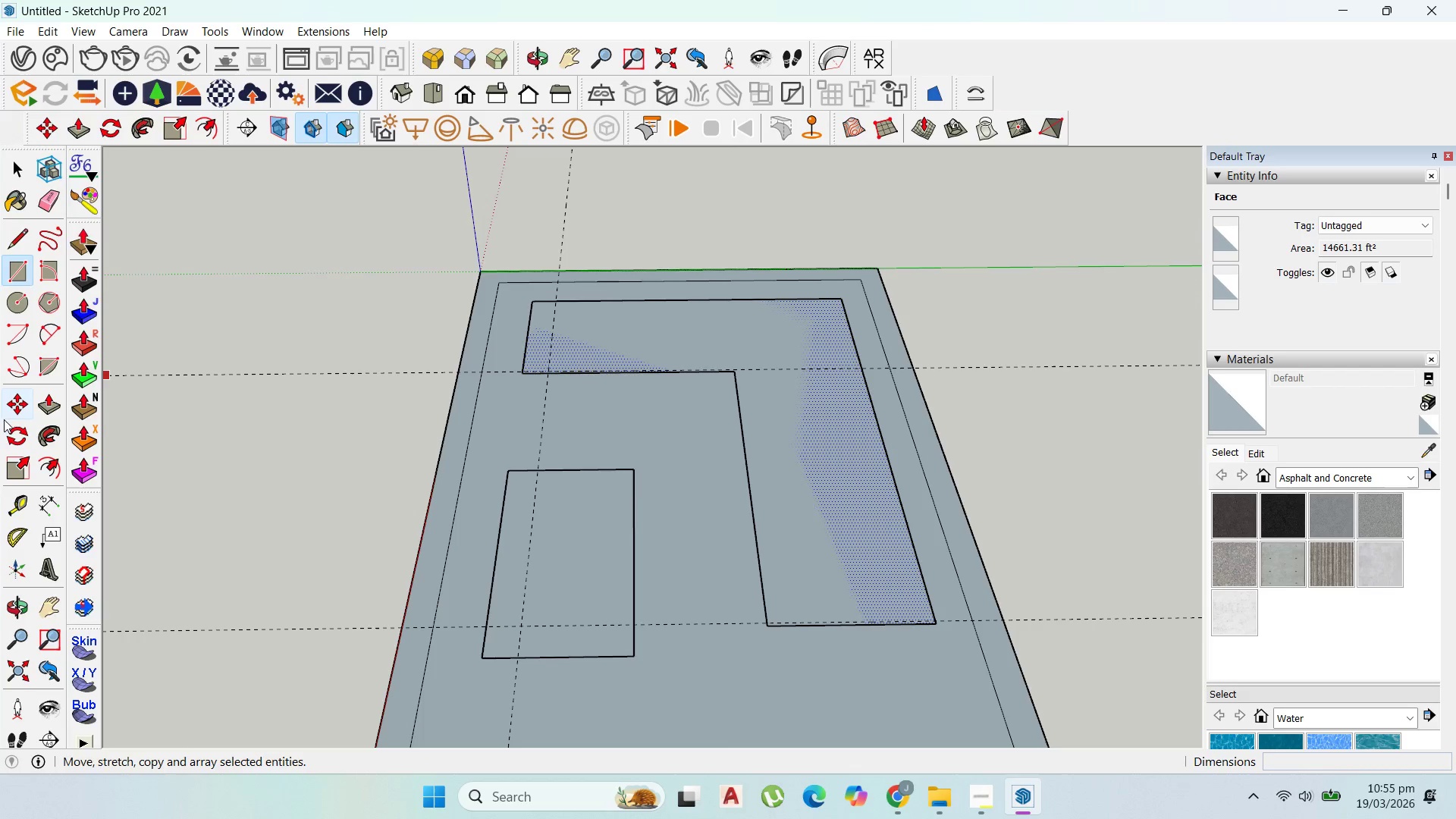 
left_click_drag(start_coordinate=[17, 500], to_coordinate=[38, 500])
 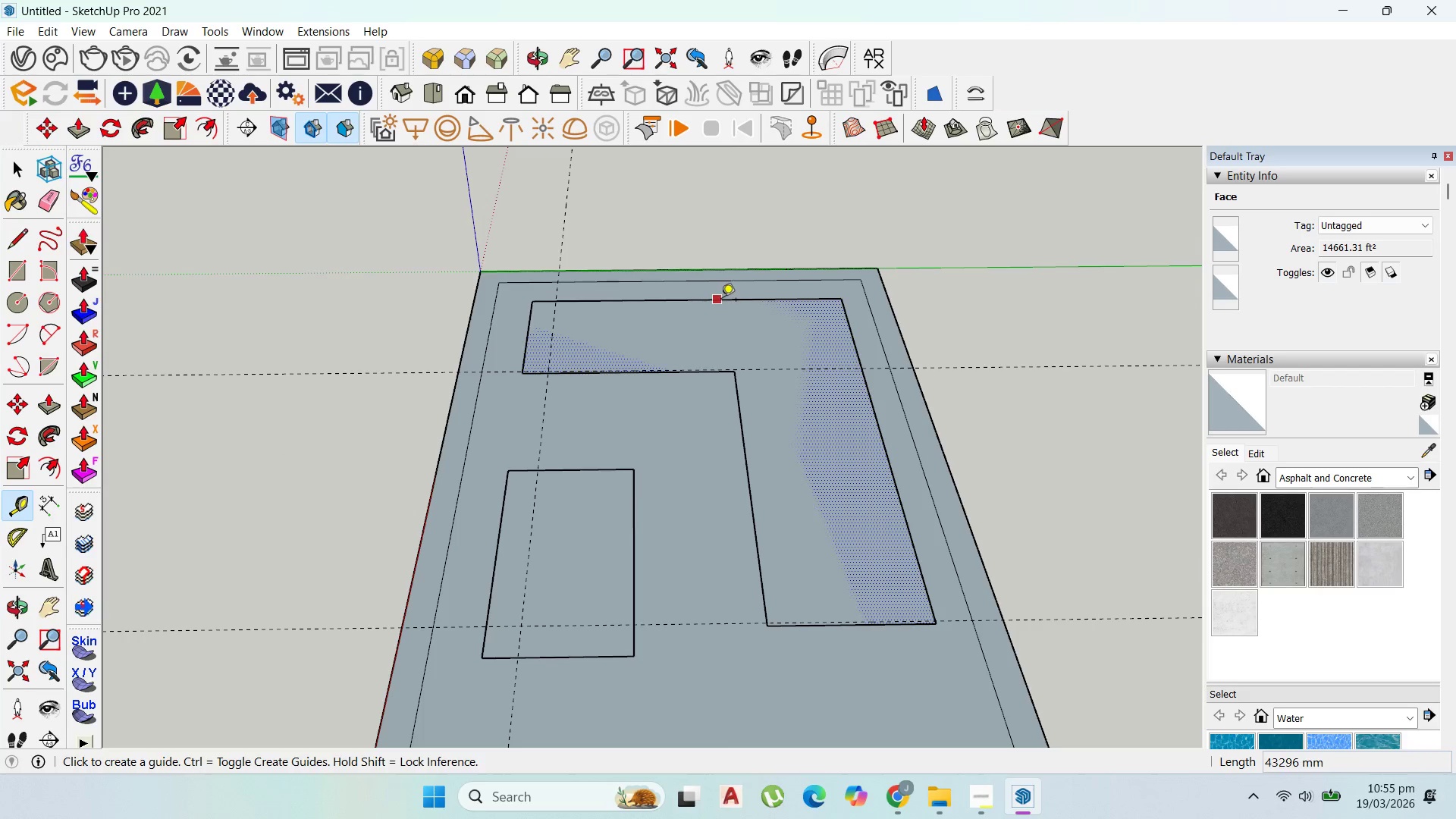 
left_click_drag(start_coordinate=[766, 299], to_coordinate=[780, 314])
 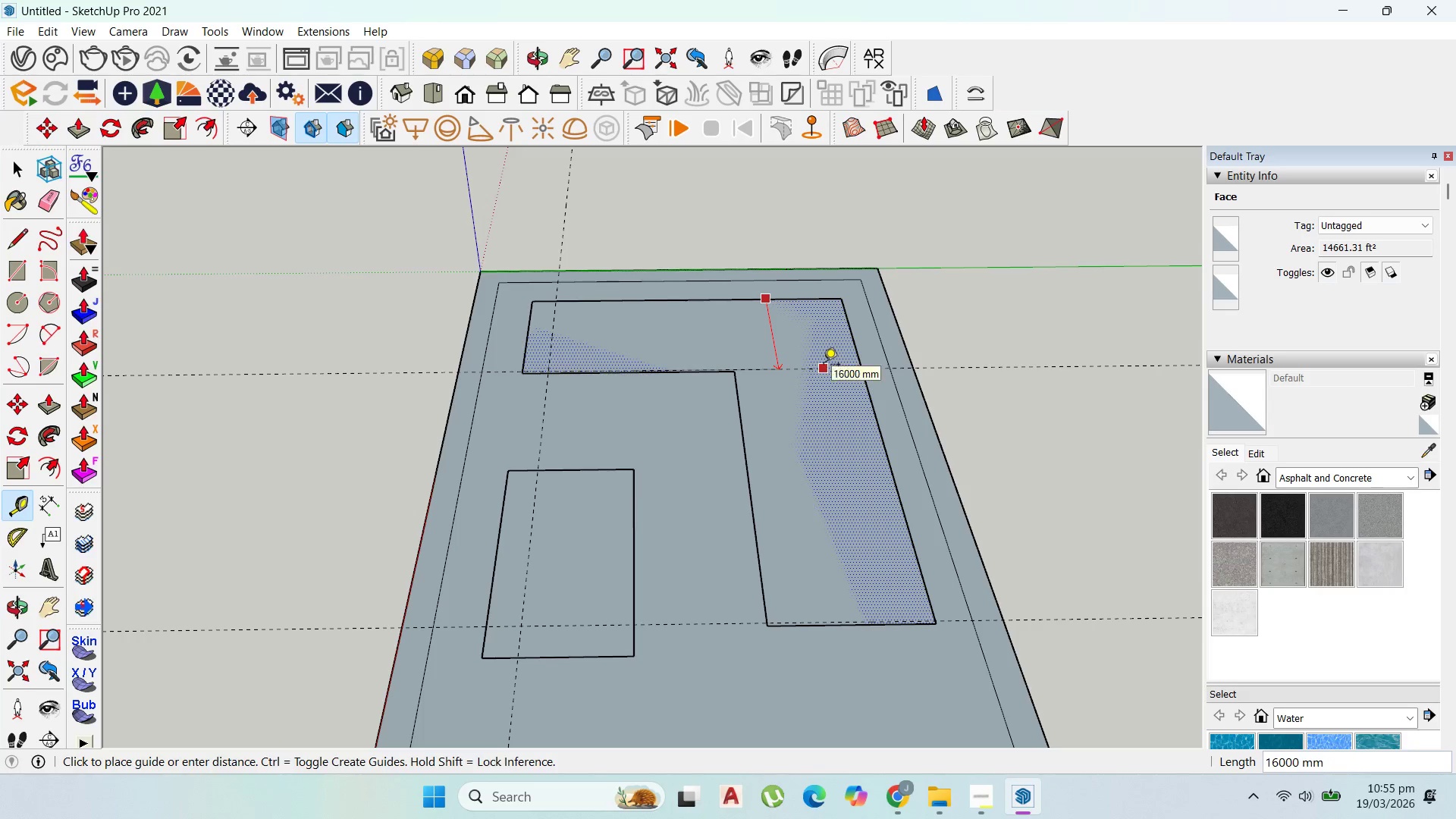 
key(Escape)
 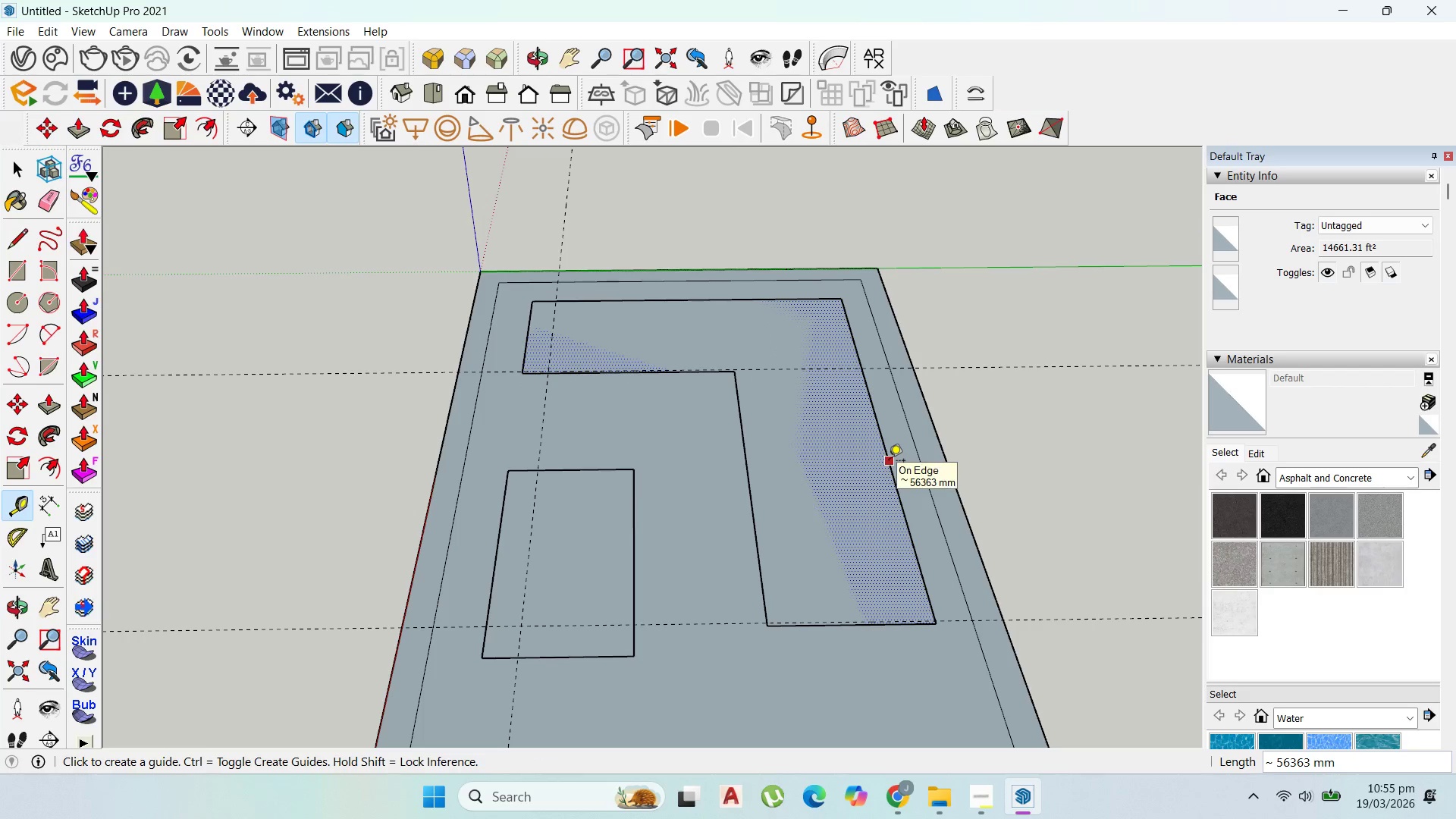 
left_click([889, 462])
 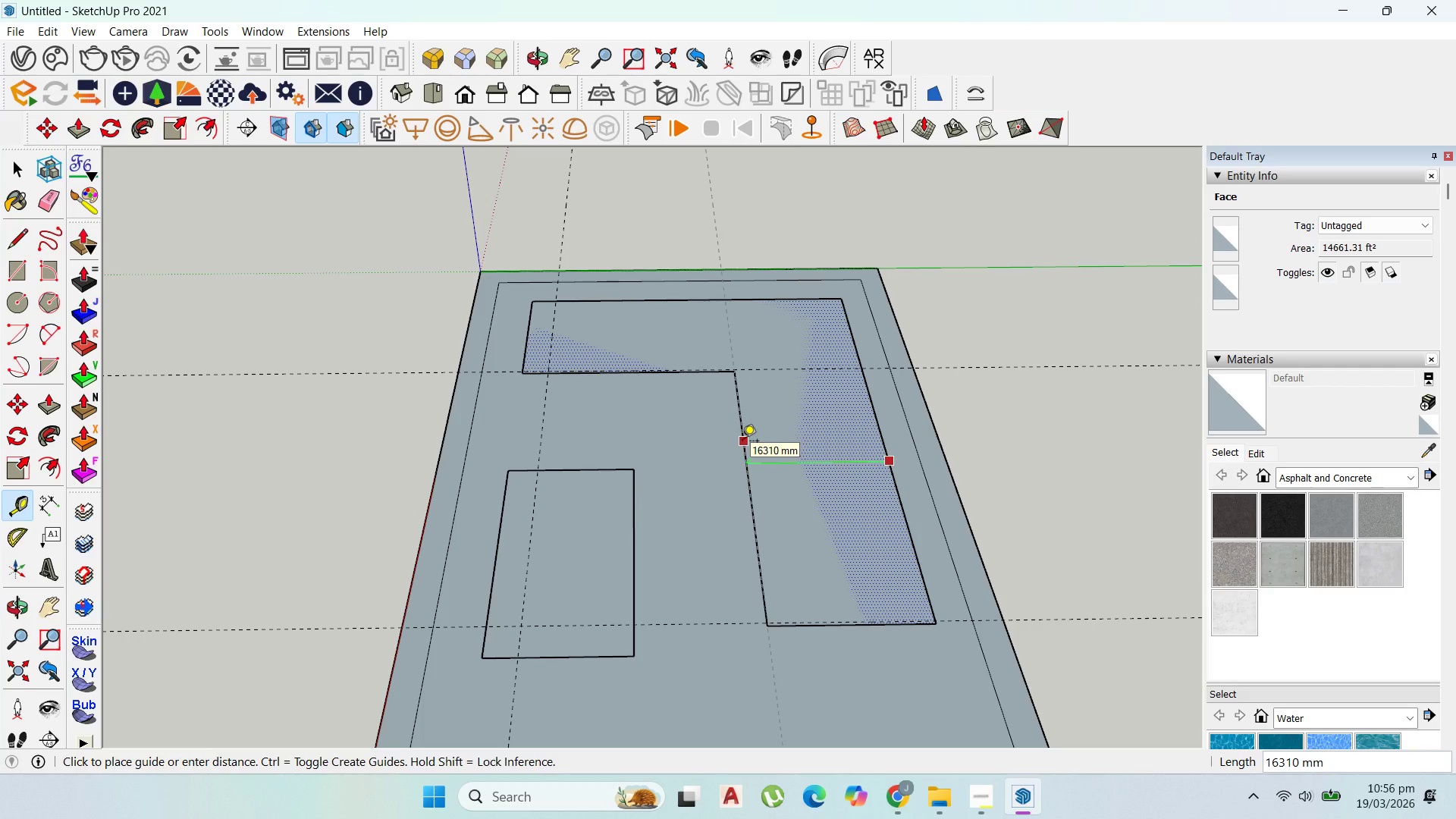 
key(Escape)
 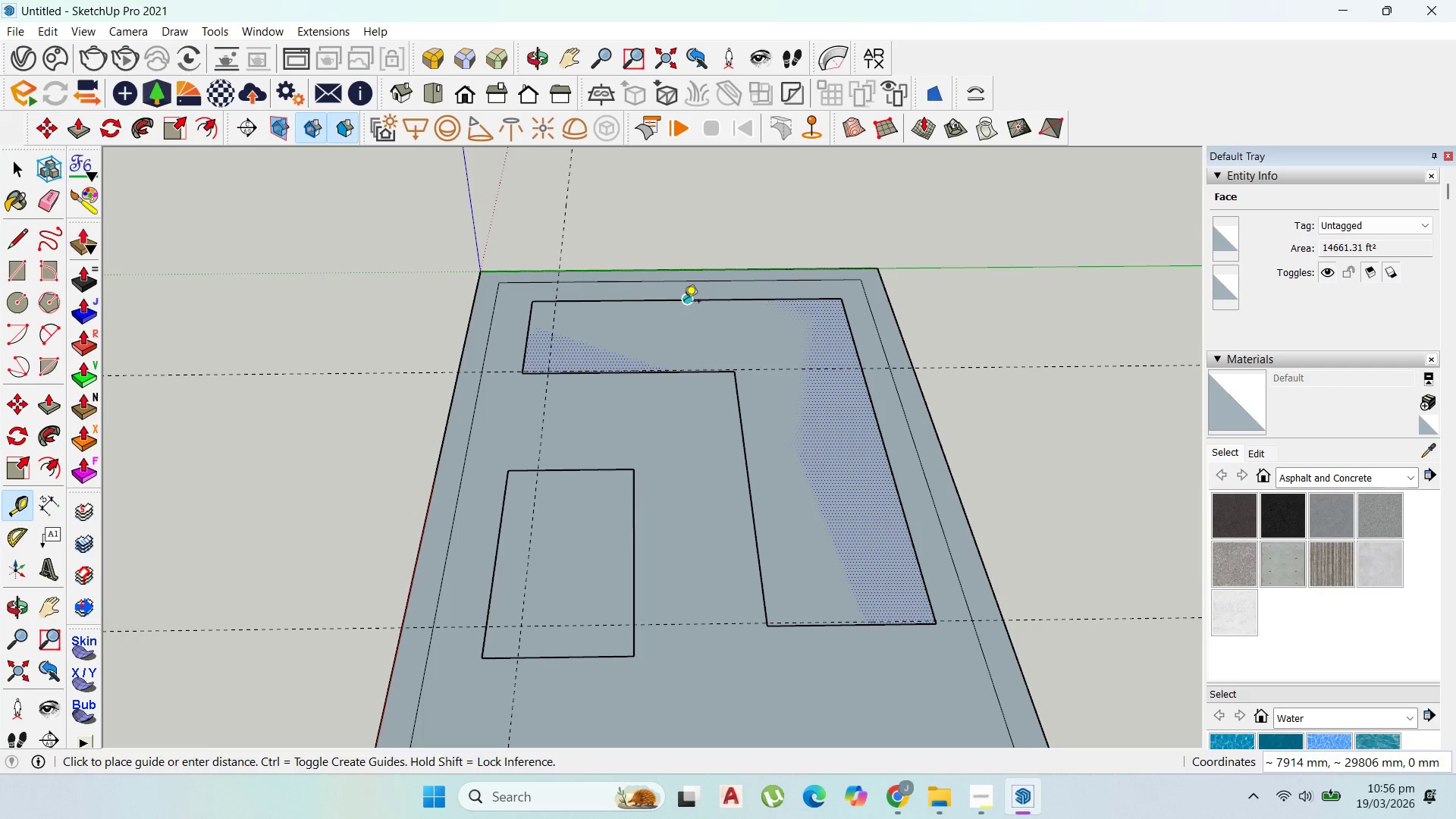 
key(Escape)
 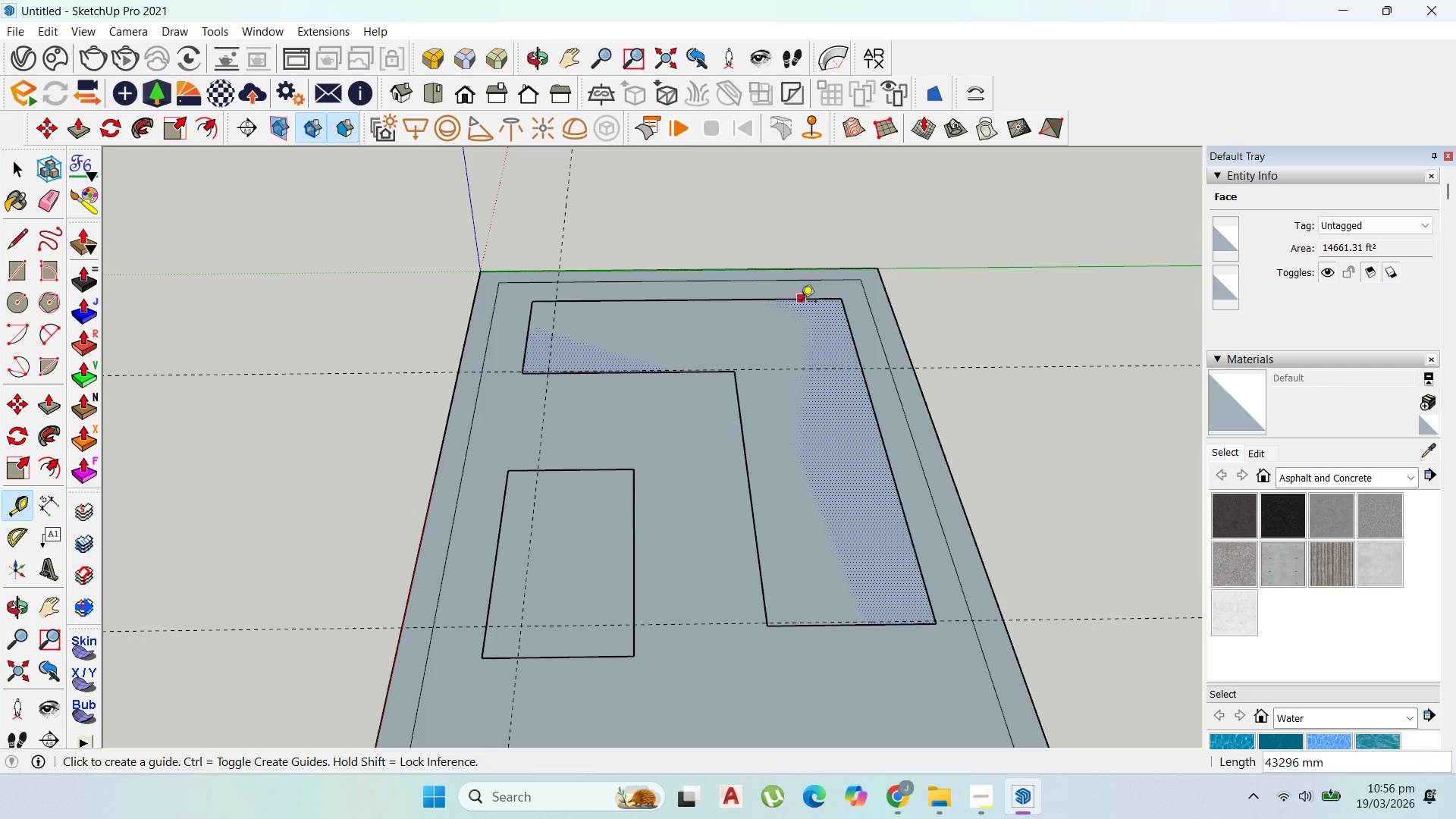 
left_click_drag(start_coordinate=[801, 300], to_coordinate=[802, 303])
 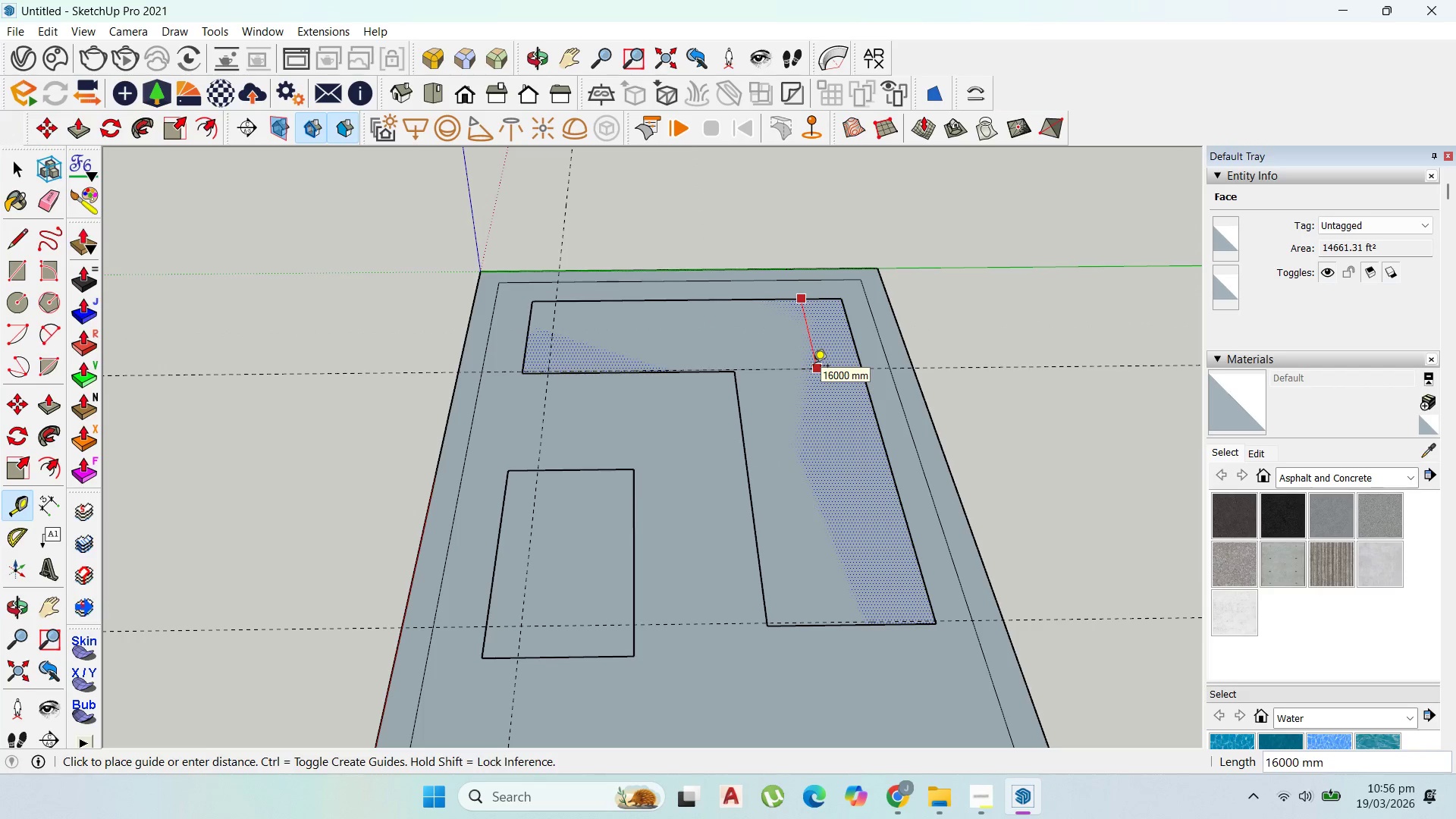 
key(Escape)
type(6)
key(Backspace)
type(16000)
 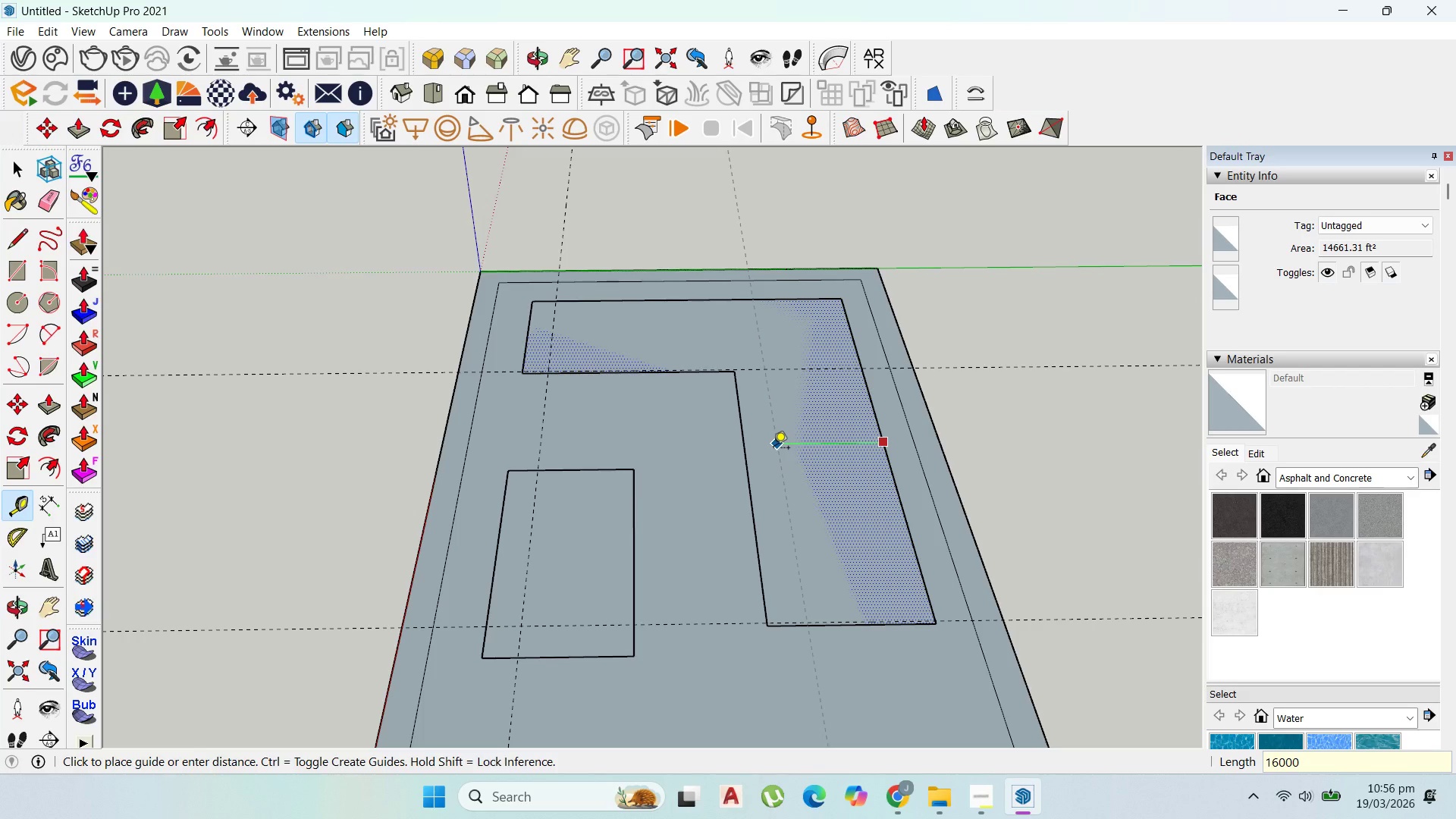 
left_click_drag(start_coordinate=[886, 442], to_coordinate=[877, 444])
 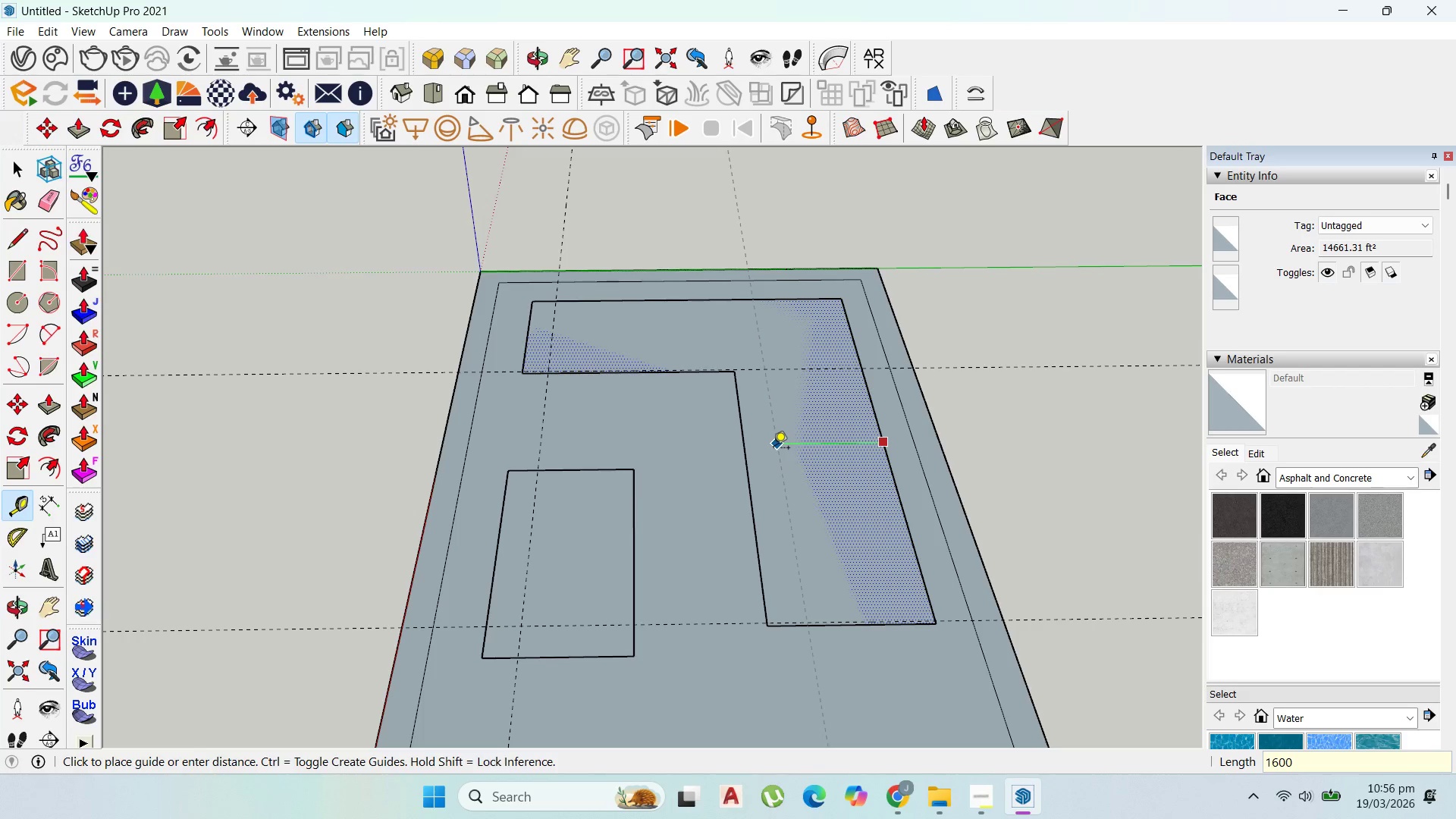 
key(Enter)
 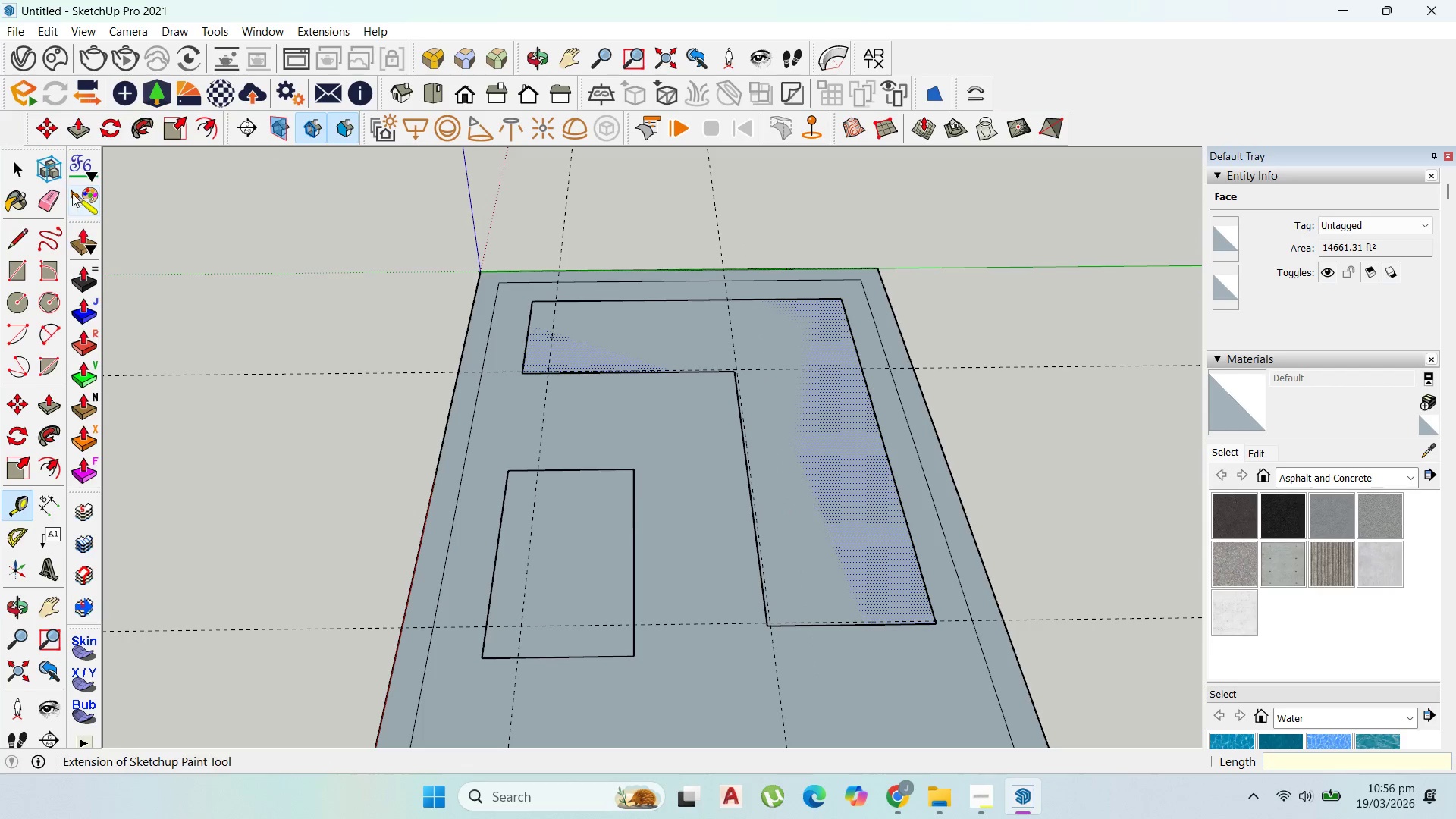 
left_click([20, 168])
 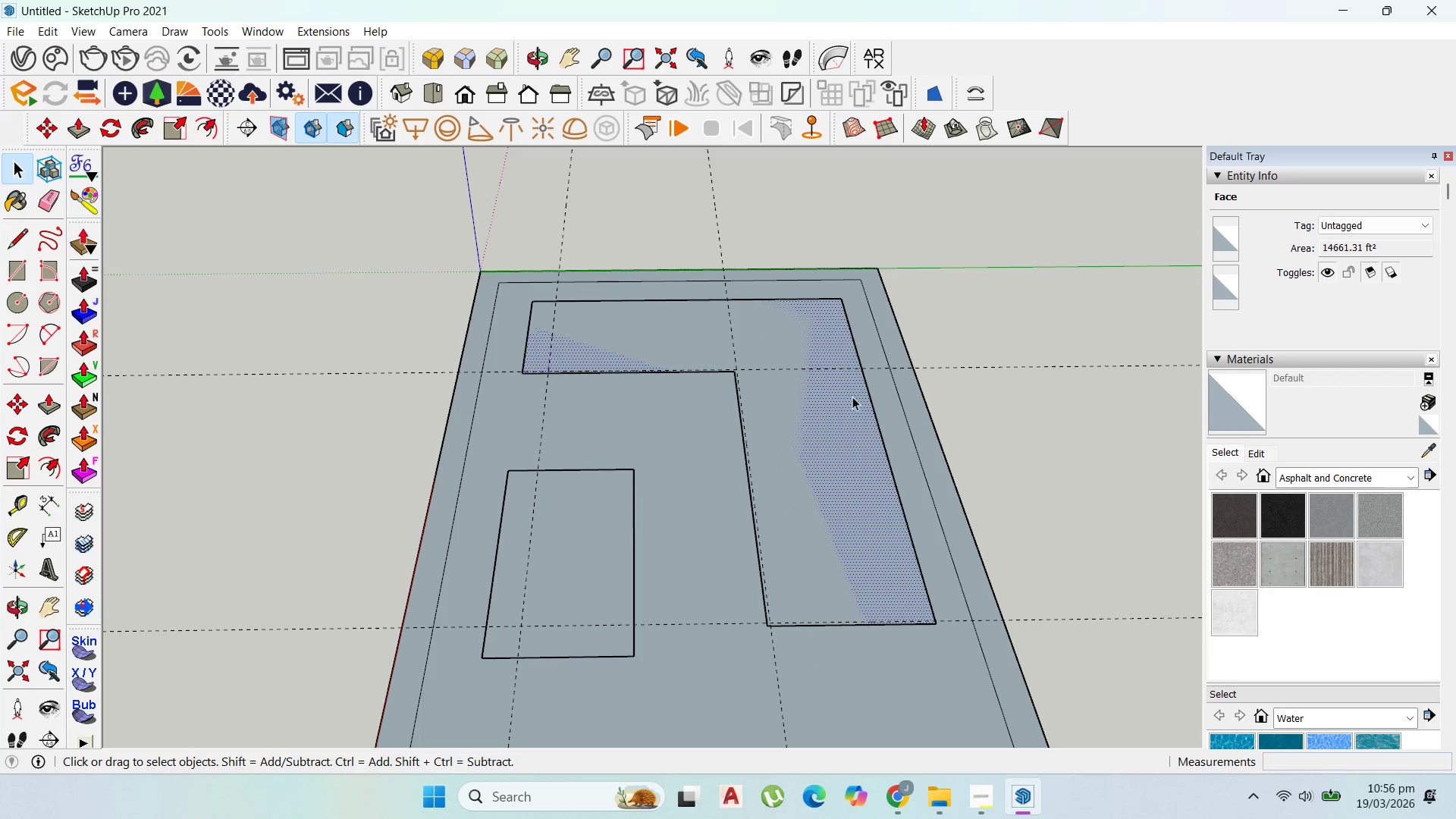 
scroll: coordinate [839, 396], scroll_direction: down, amount: 2.0
 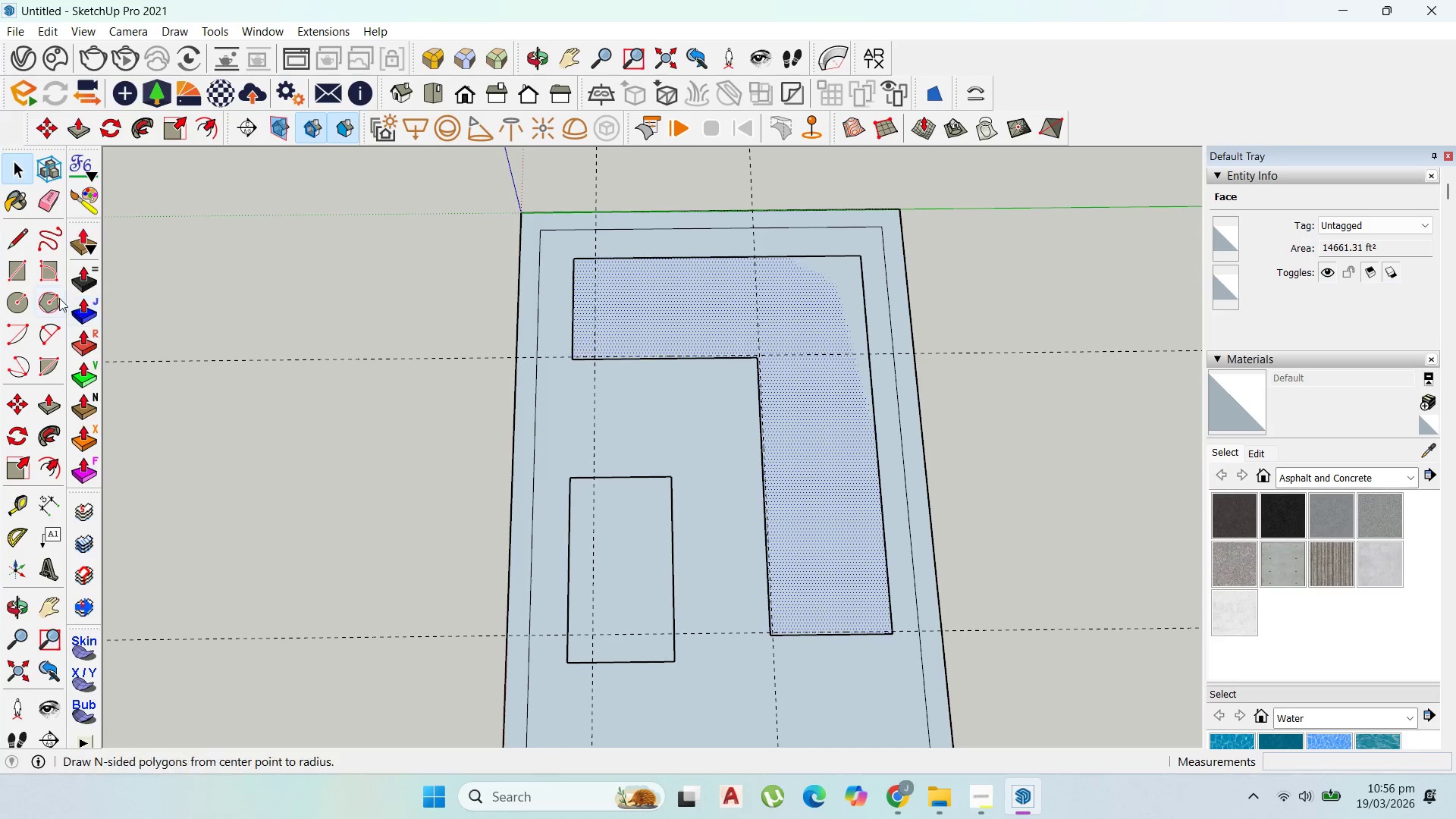 
left_click_drag(start_coordinate=[20, 240], to_coordinate=[29, 235])
 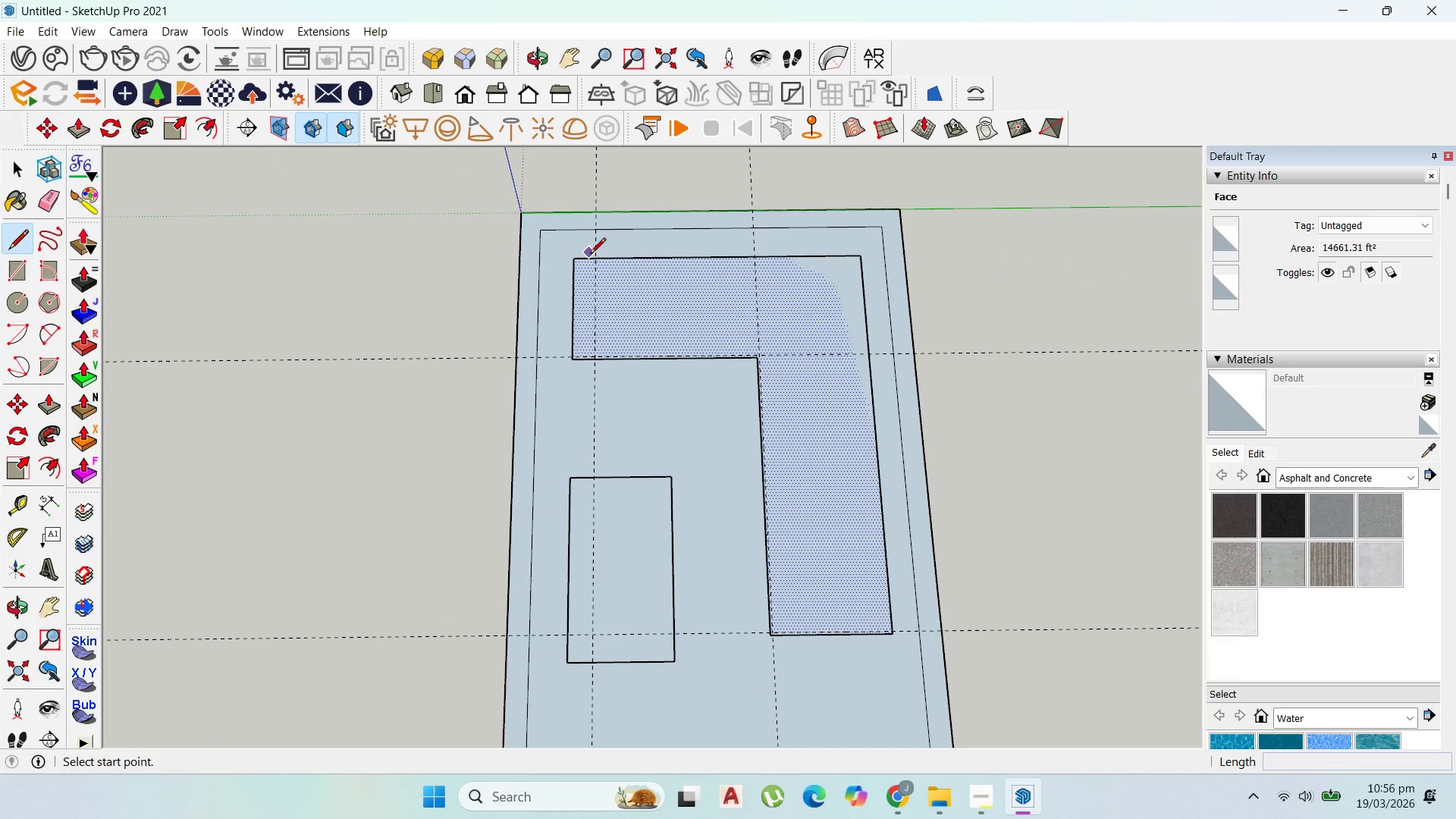 
left_click([595, 260])
 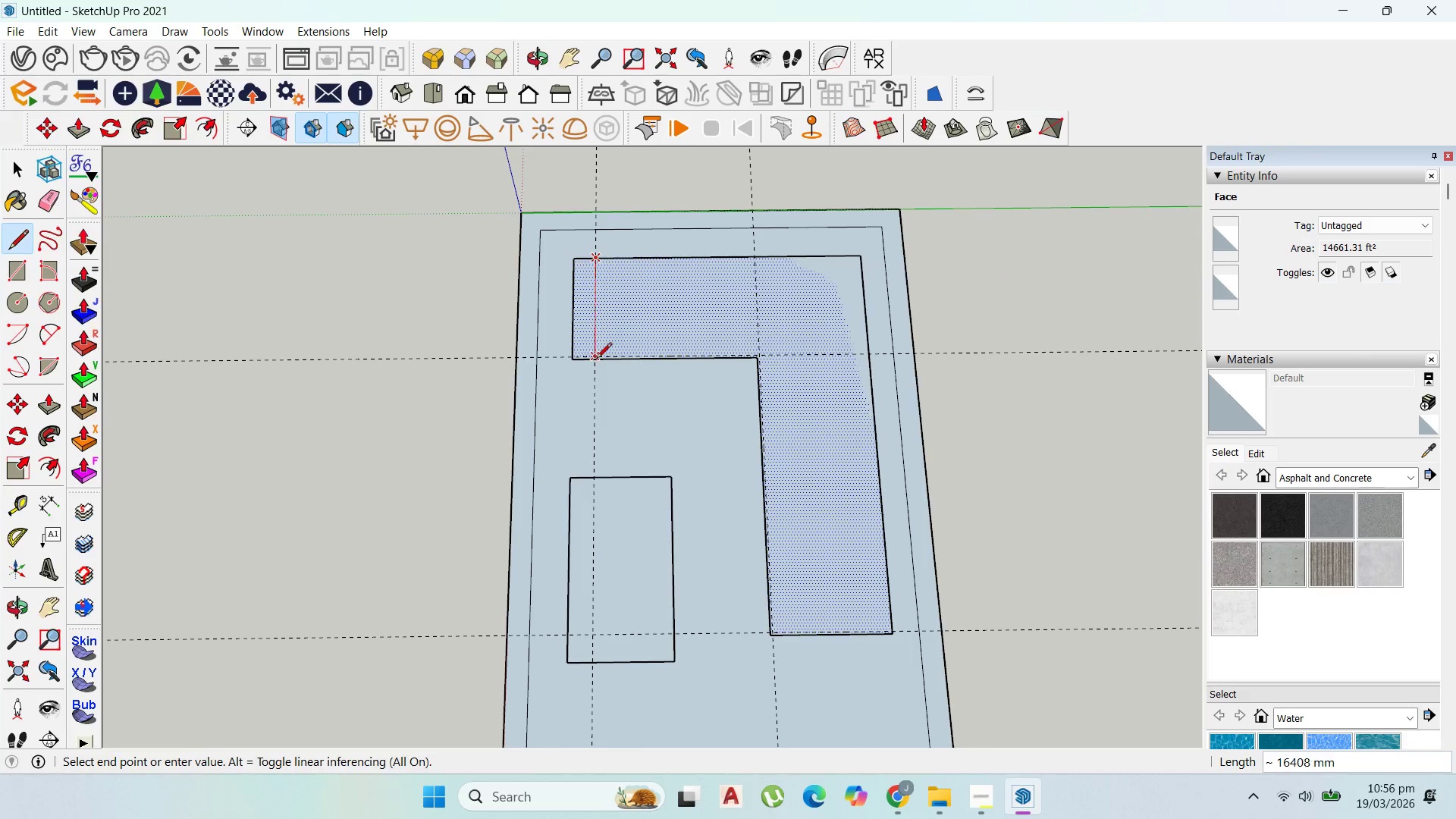 
left_click([595, 352])
 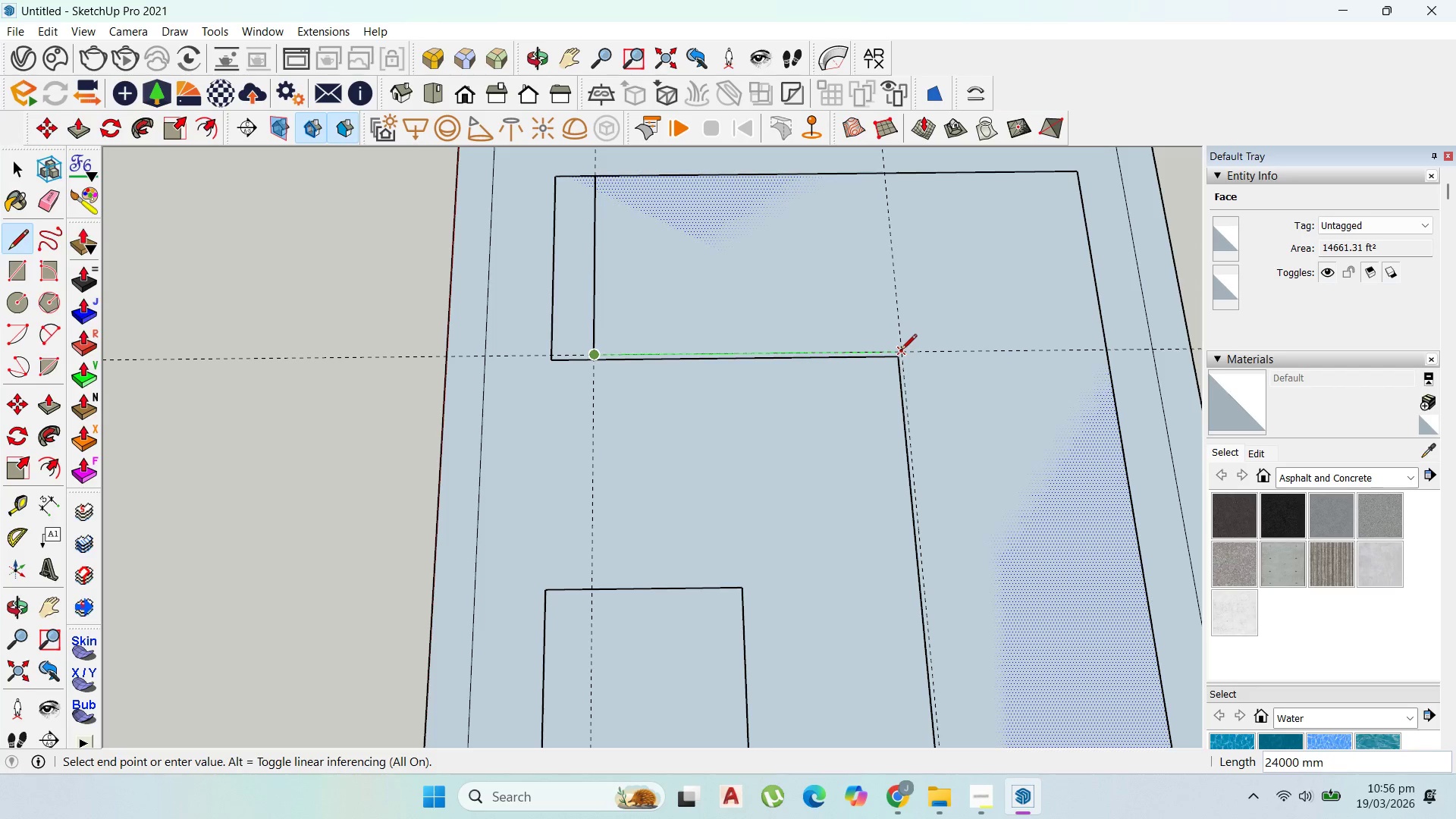 
scroll: coordinate [596, 357], scroll_direction: up, amount: 6.0
 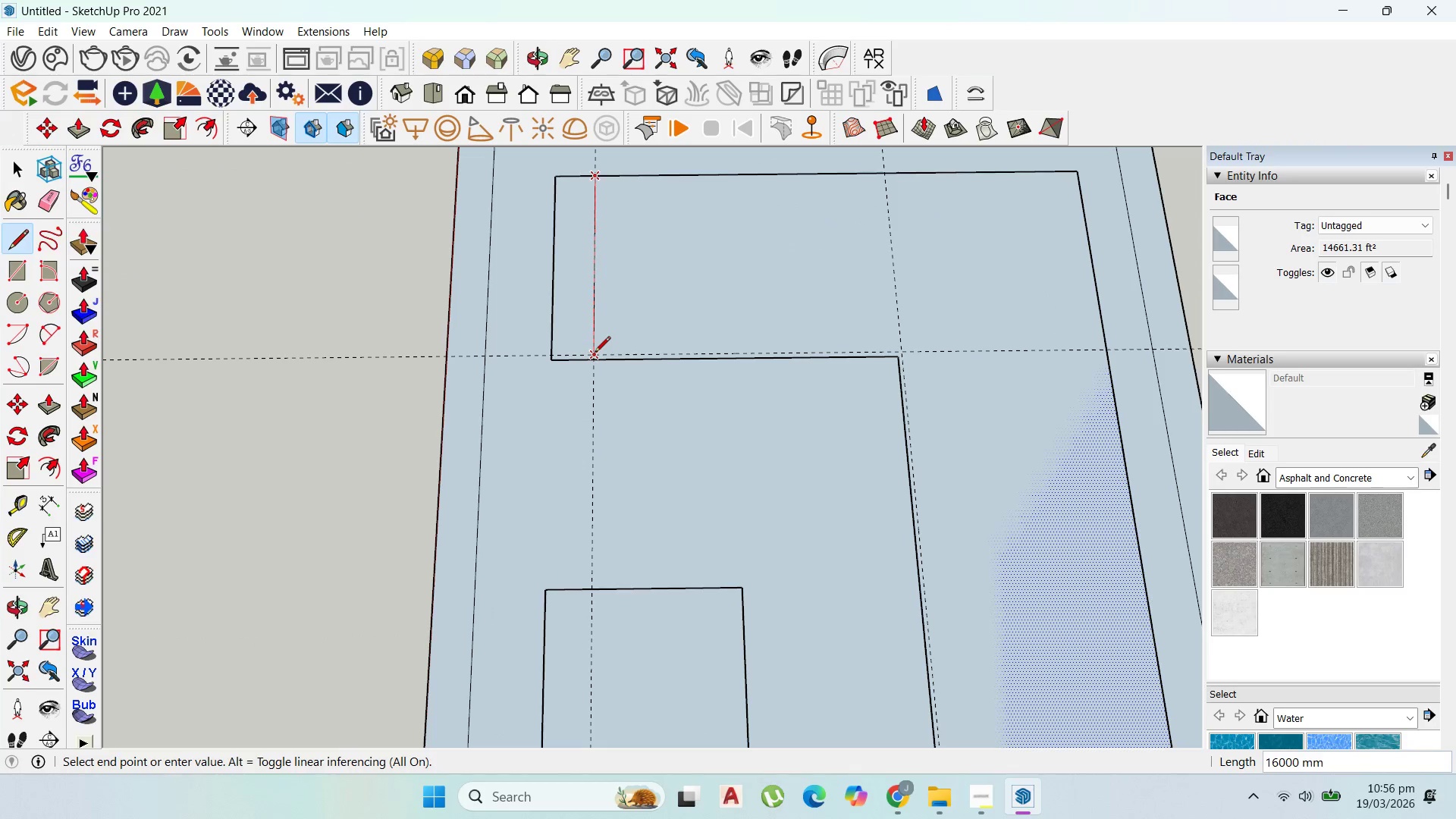 
left_click([904, 352])
 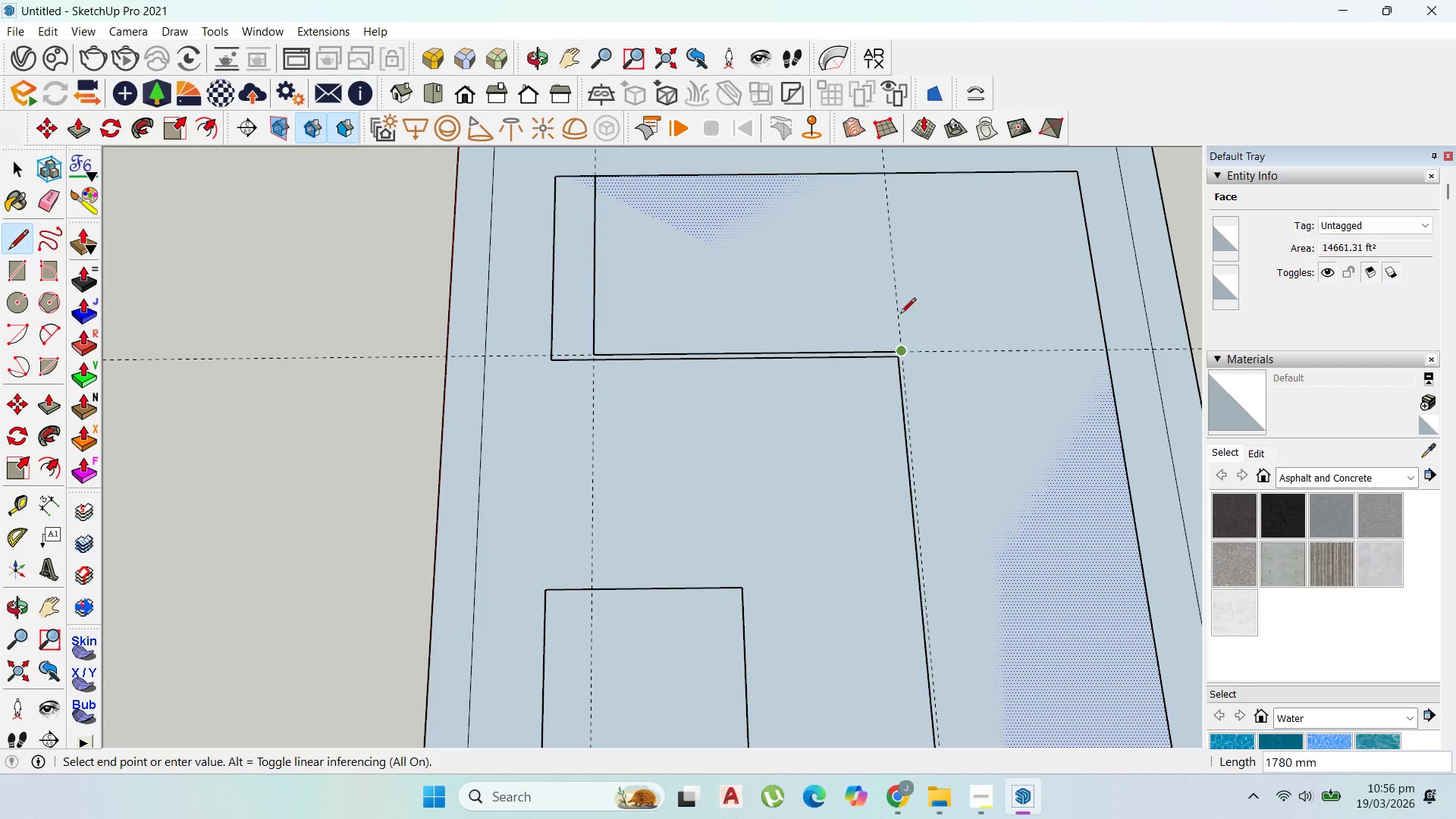 
scroll: coordinate [935, 675], scroll_direction: up, amount: 4.0
 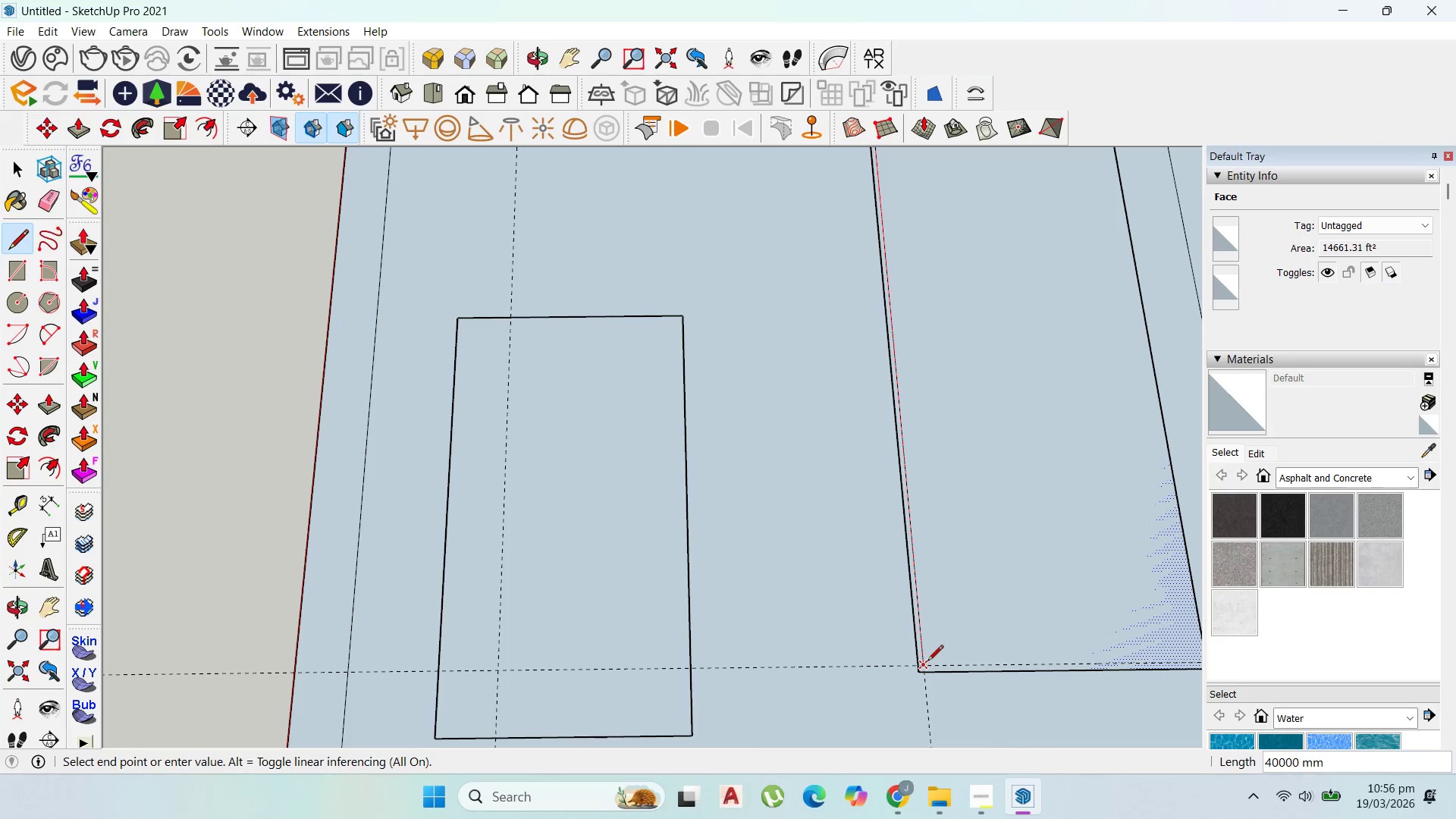 
left_click([927, 662])
 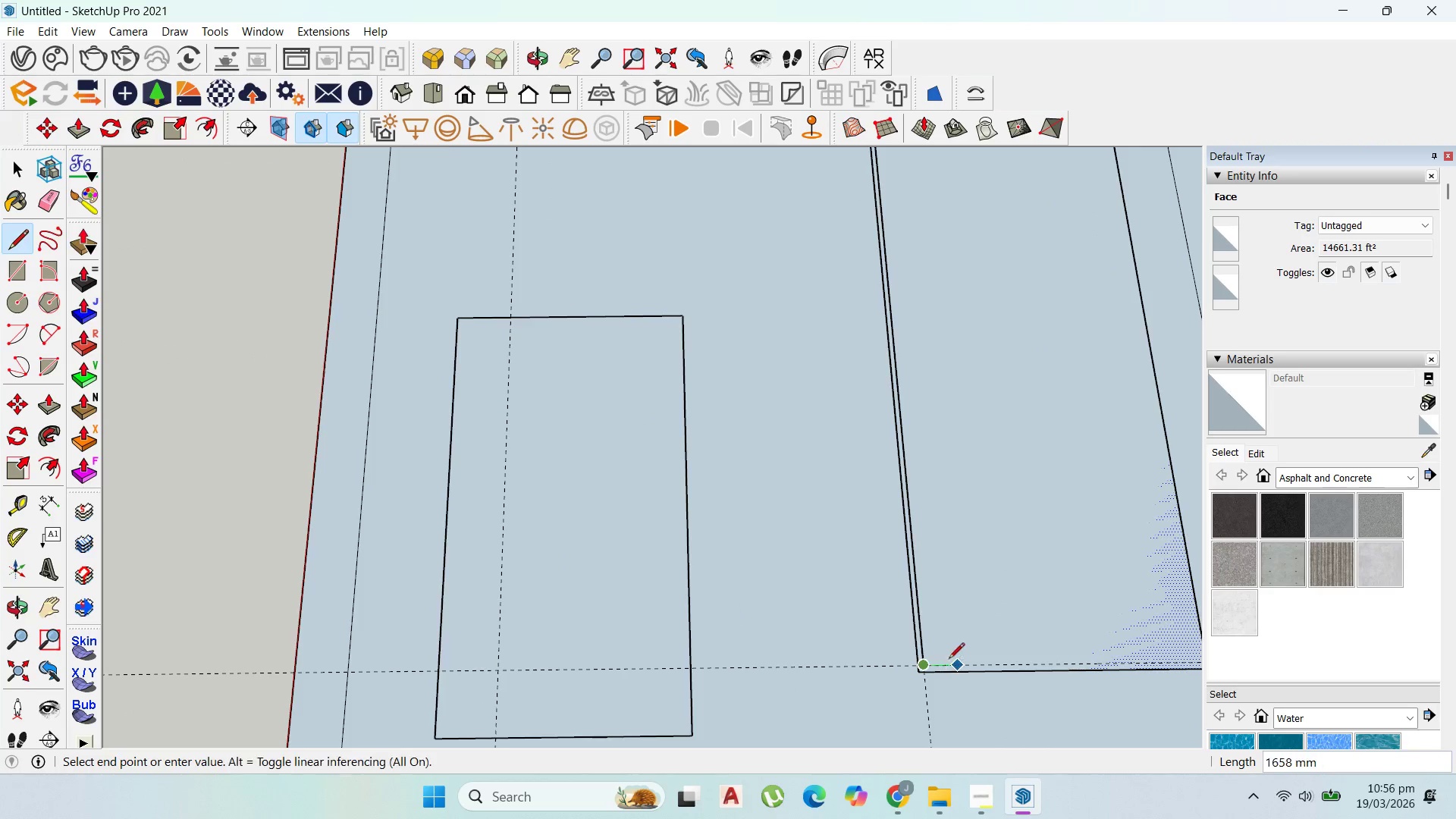 
scroll: coordinate [908, 660], scroll_direction: down, amount: 4.0
 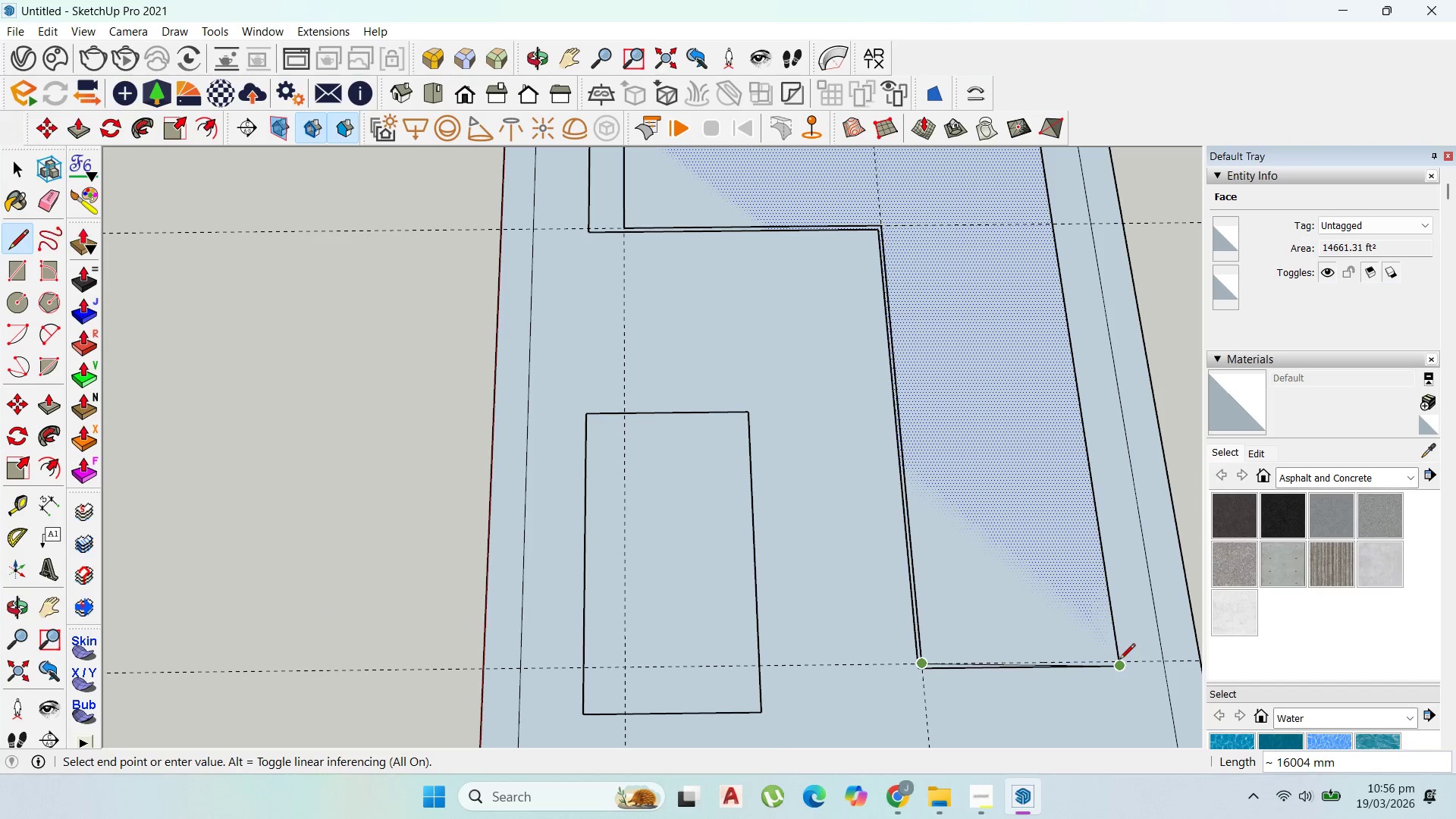 
scroll: coordinate [1107, 662], scroll_direction: up, amount: 7.0
 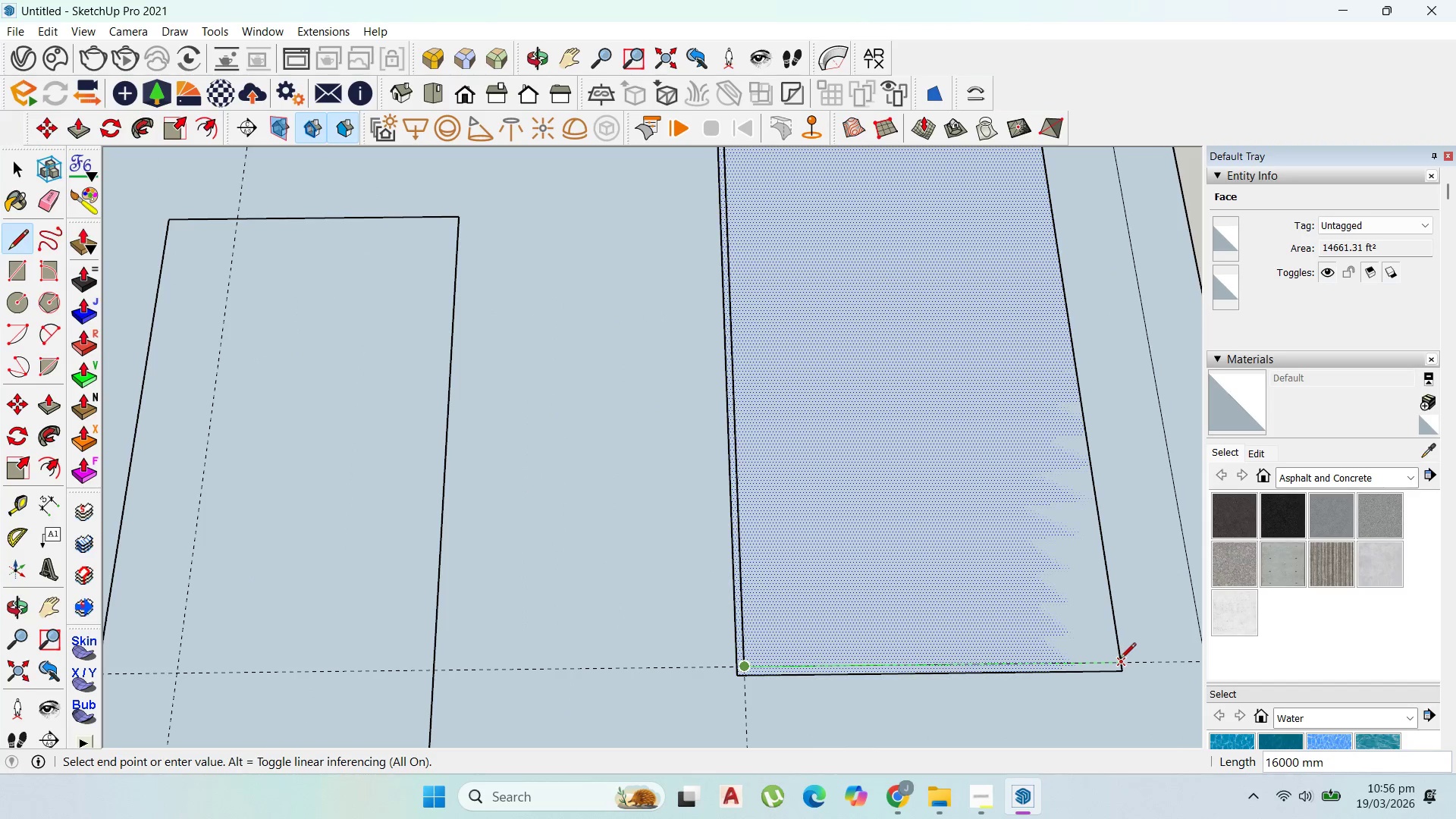 
left_click([1121, 659])
 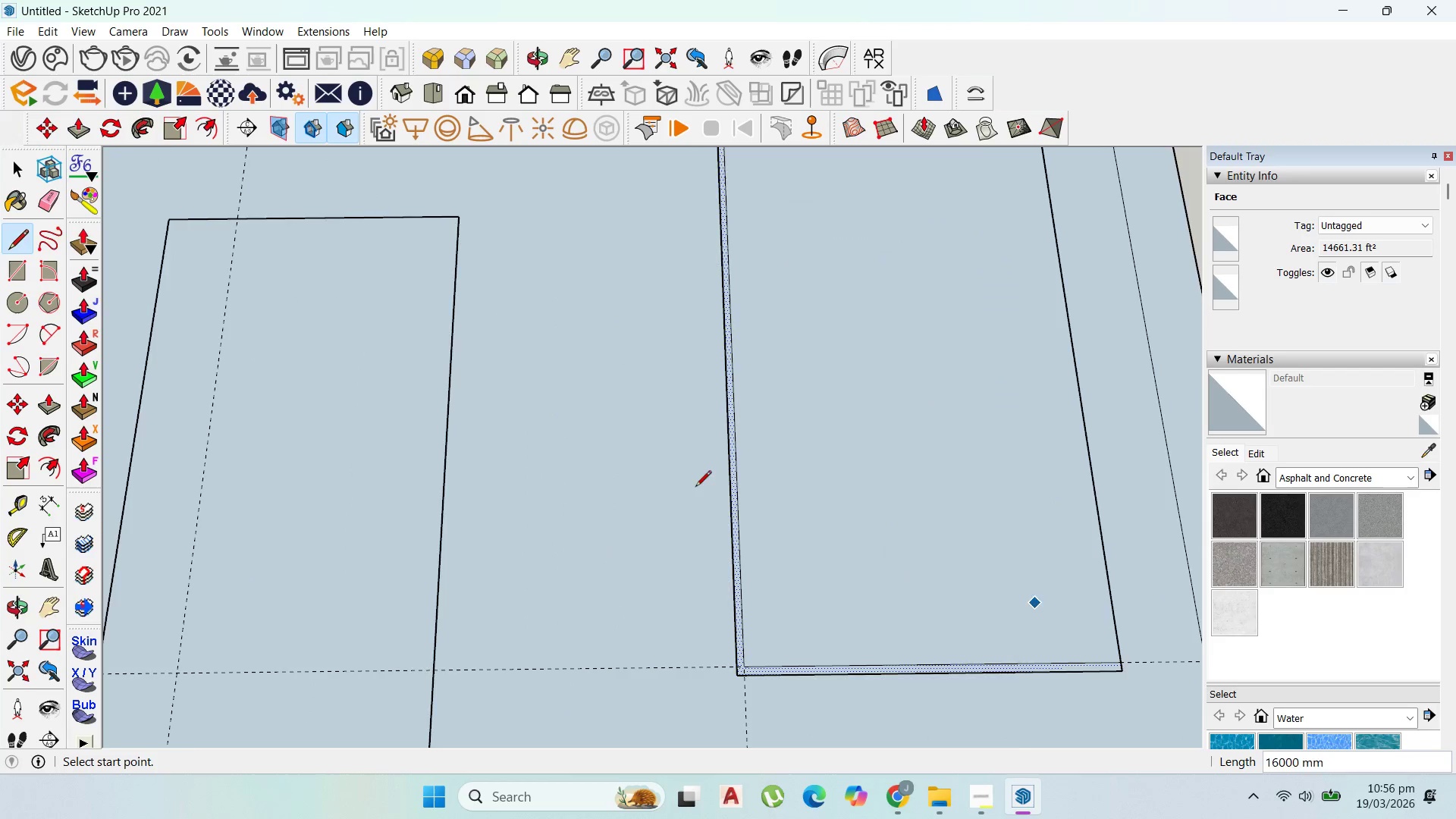 
scroll: coordinate [683, 488], scroll_direction: down, amount: 5.0
 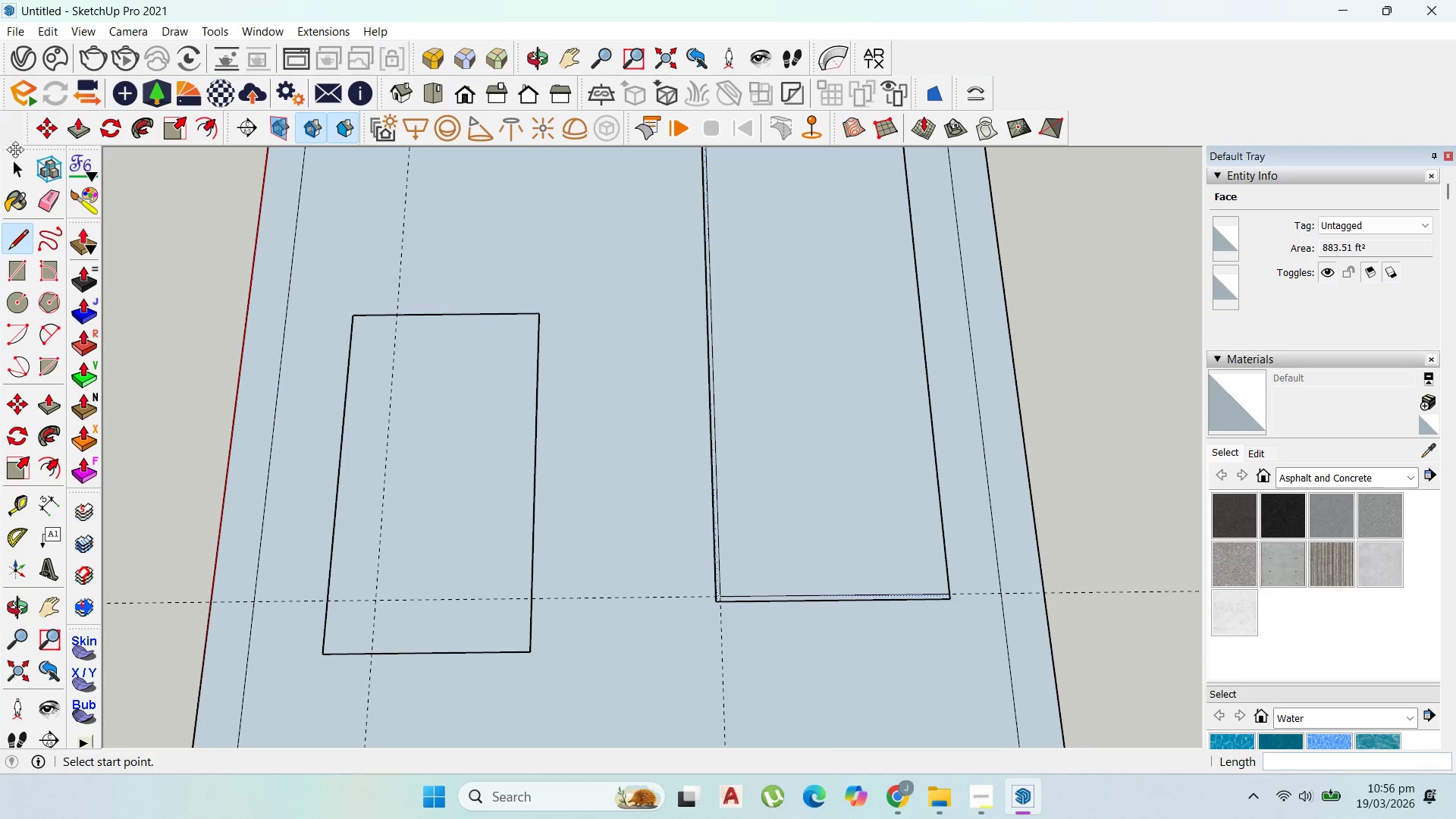 
double_click([17, 161])
 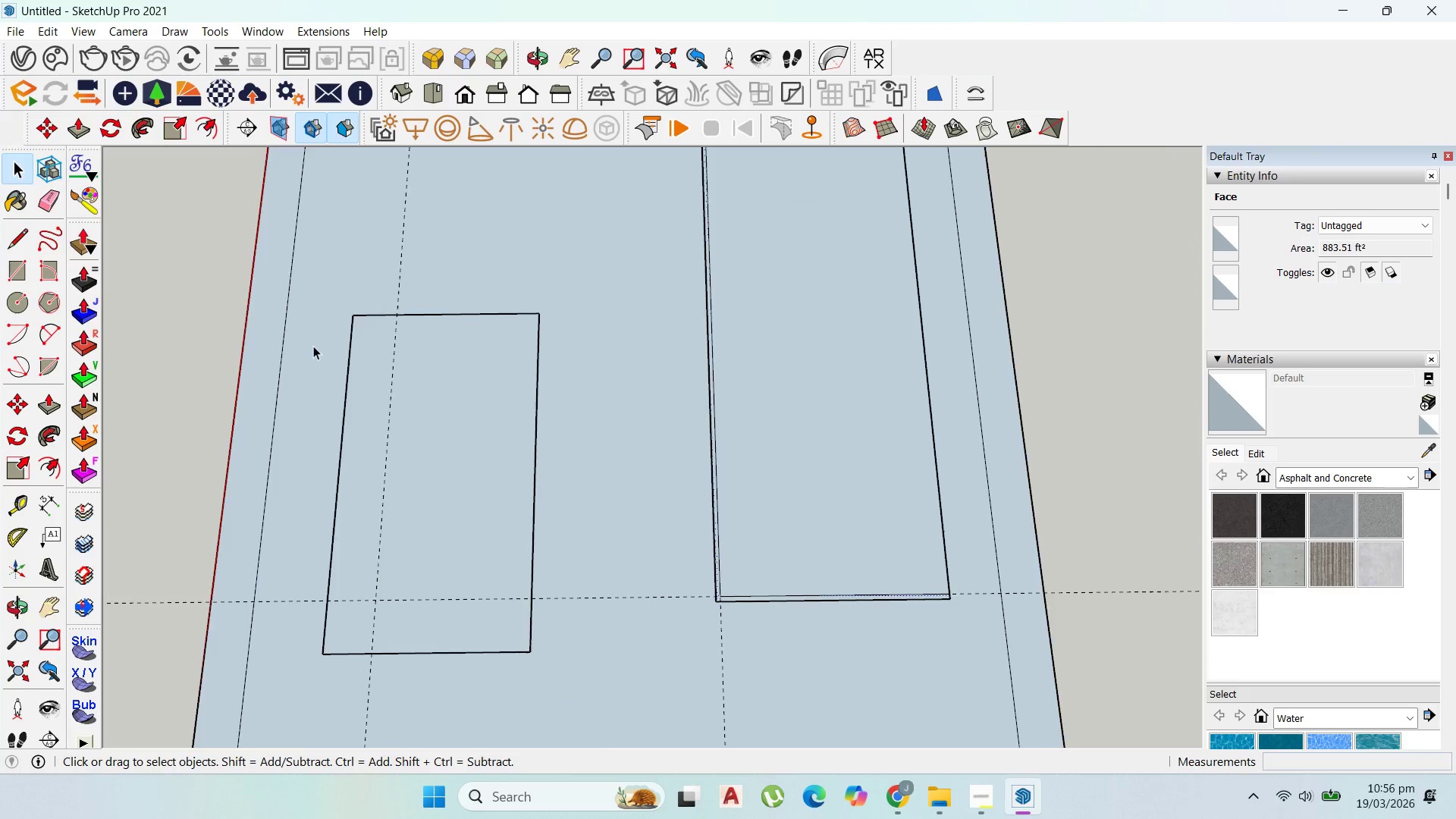 
left_click_drag(start_coordinate=[1011, 671], to_coordinate=[932, 308])
 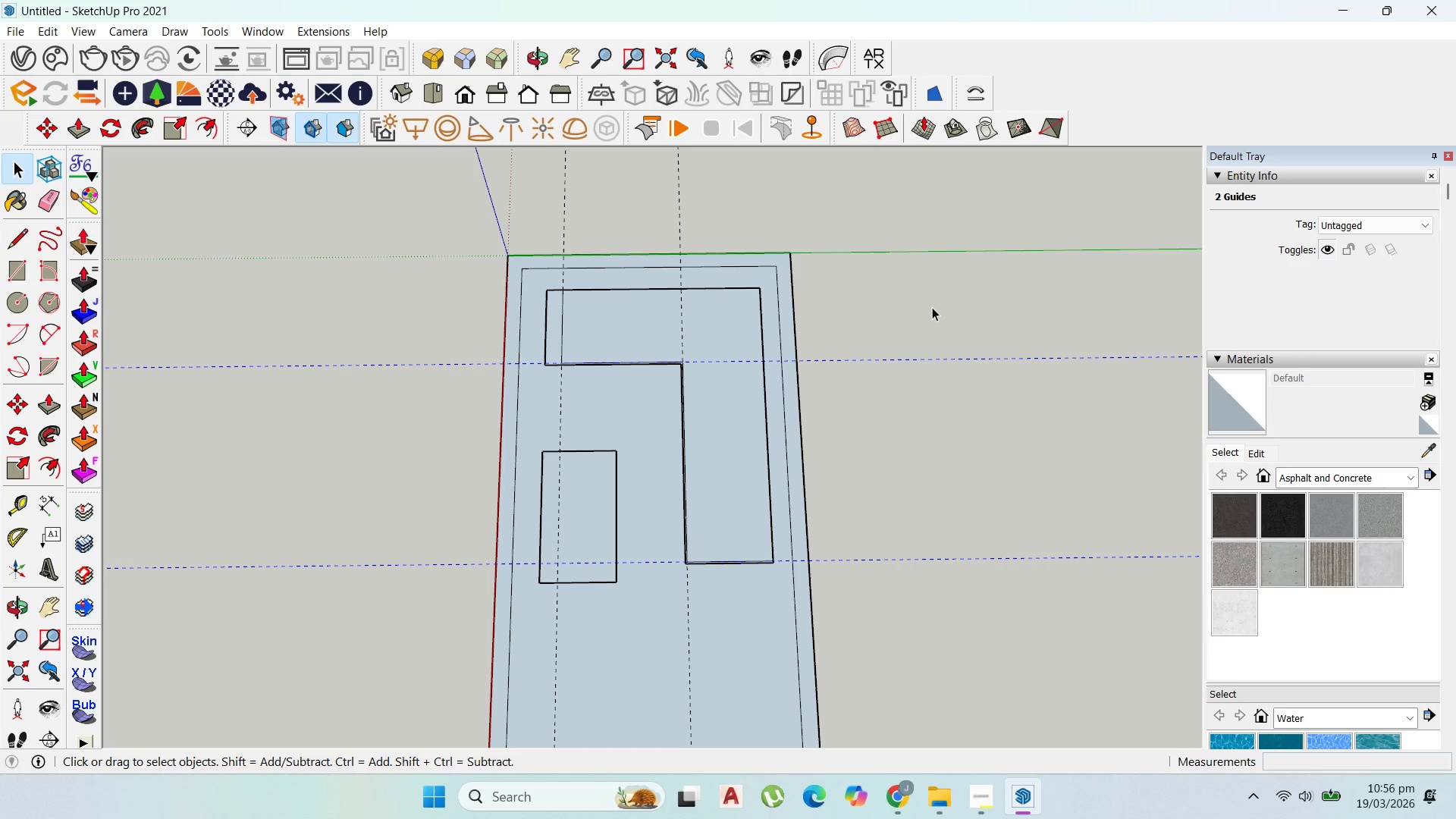 
scroll: coordinate [854, 624], scroll_direction: down, amount: 11.0
 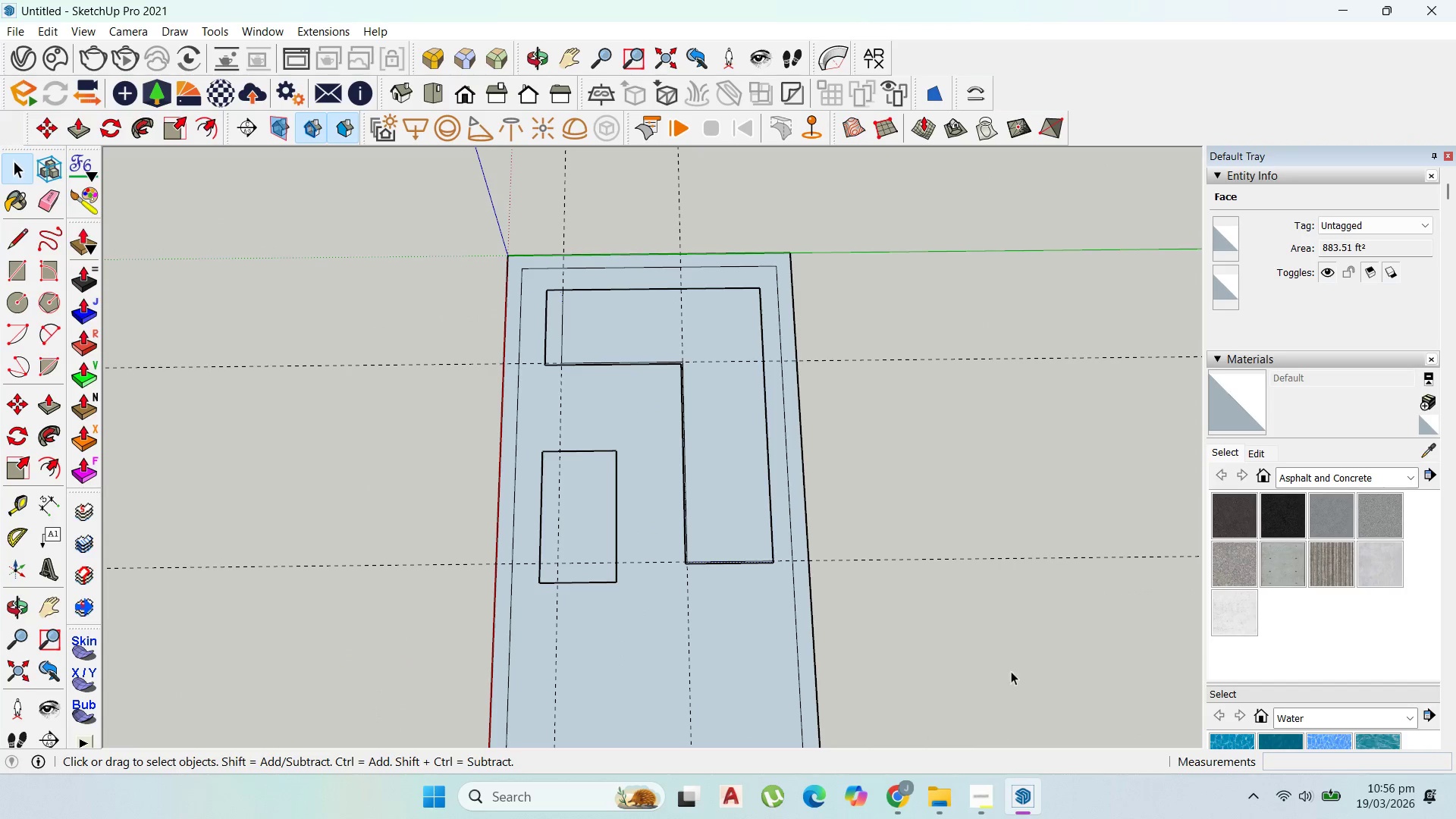 
key(Delete)
 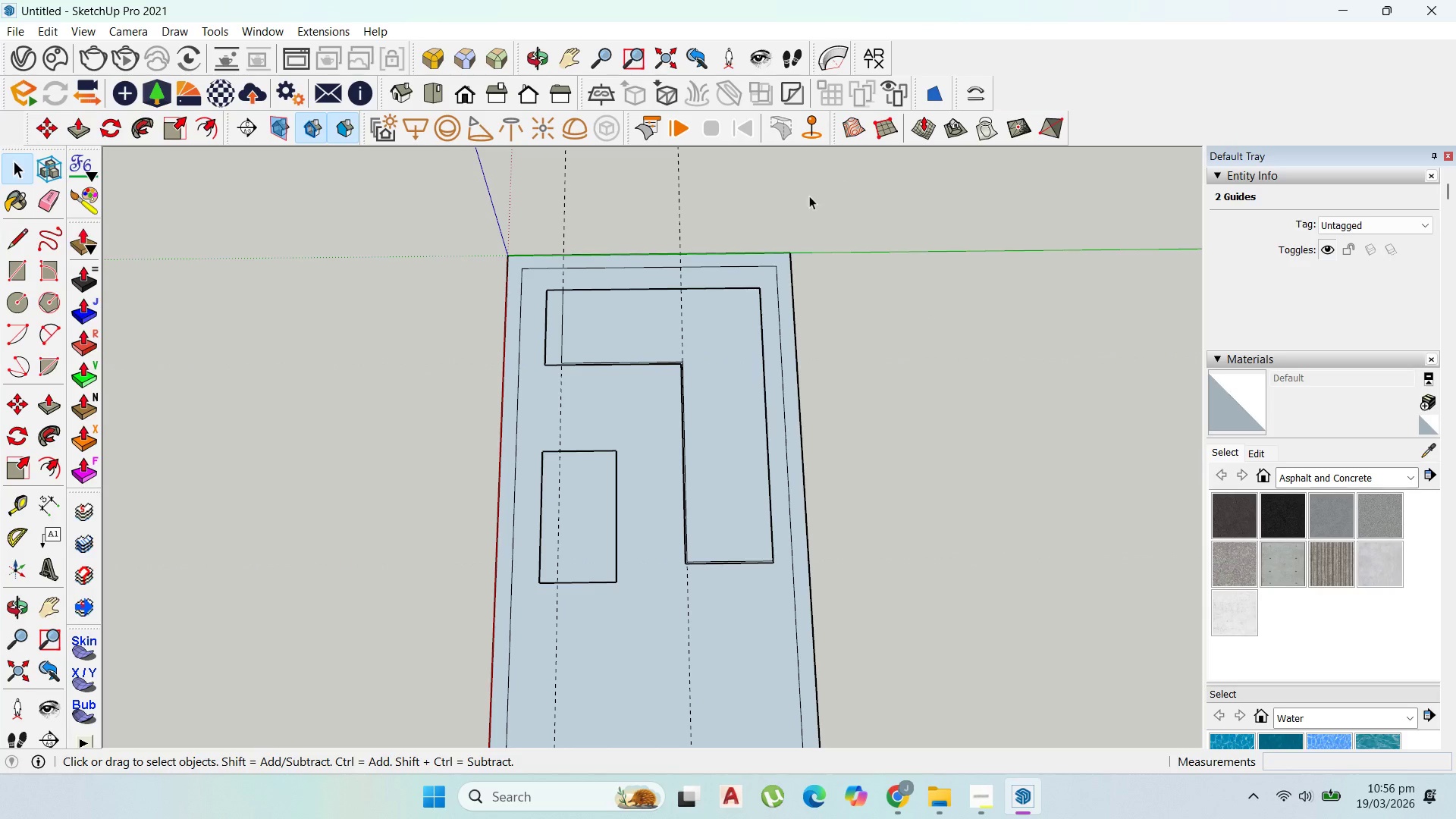 
left_click_drag(start_coordinate=[802, 196], to_coordinate=[510, 171])
 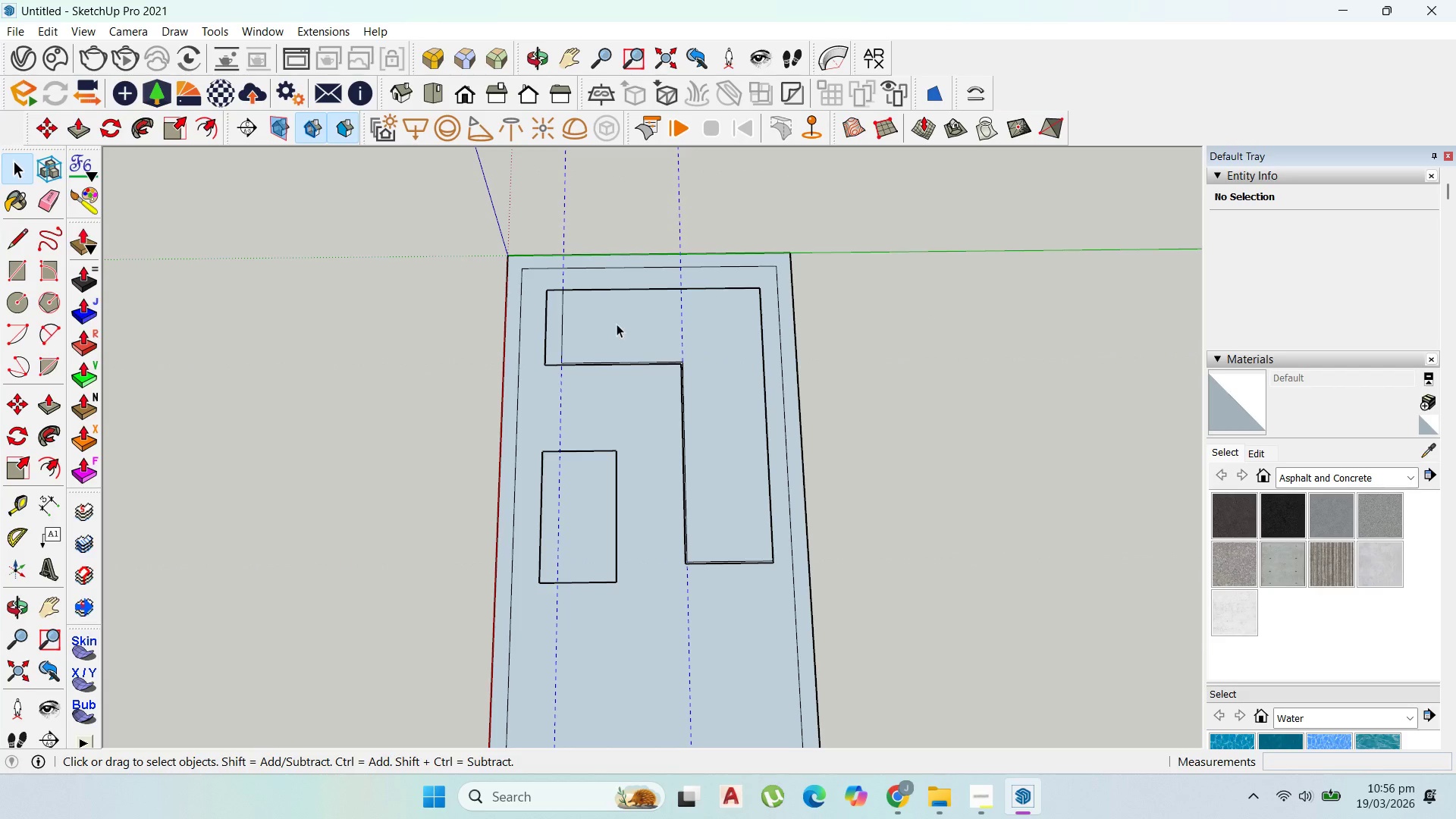 
key(Delete)
 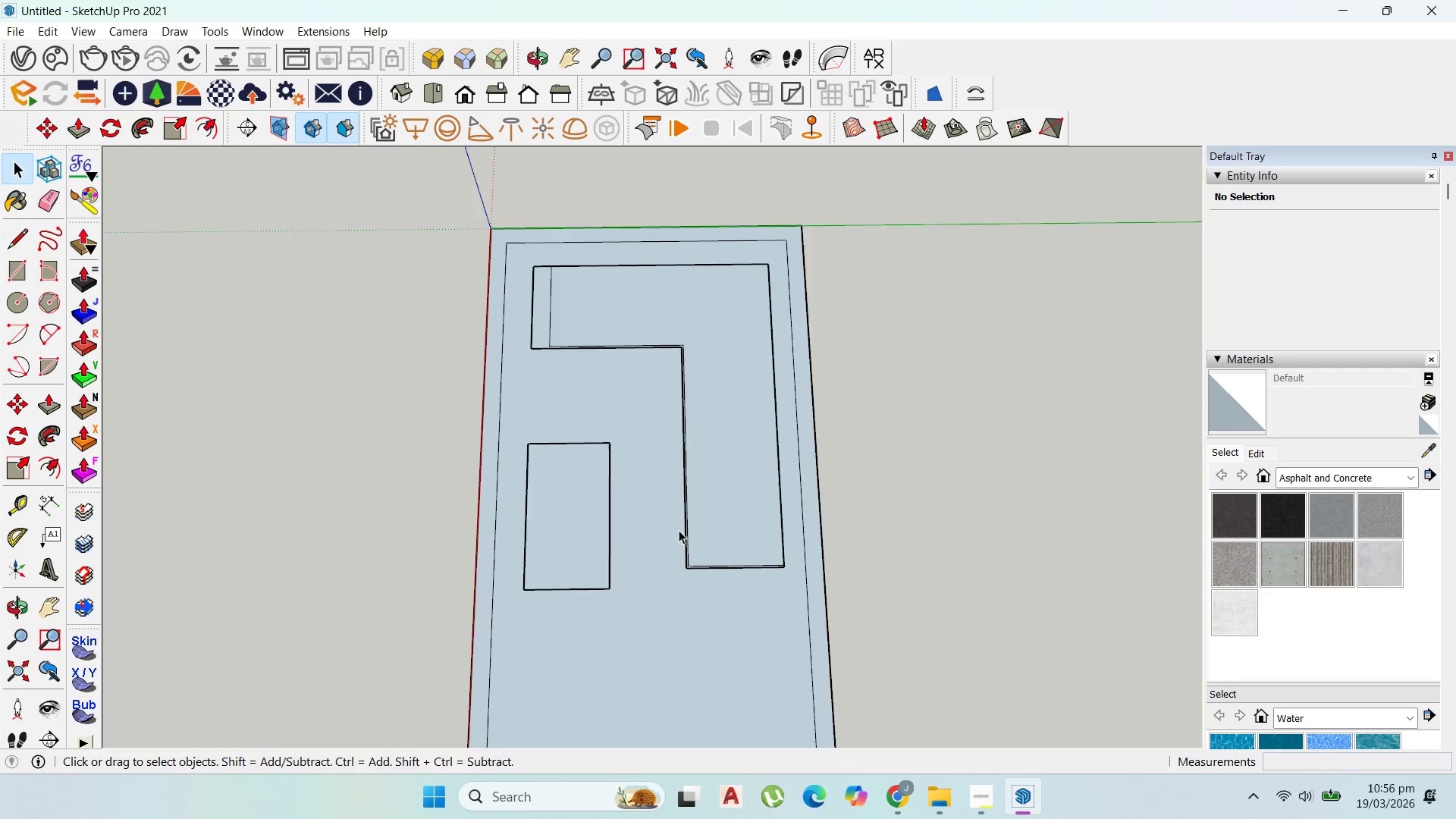 
scroll: coordinate [708, 575], scroll_direction: up, amount: 8.0
 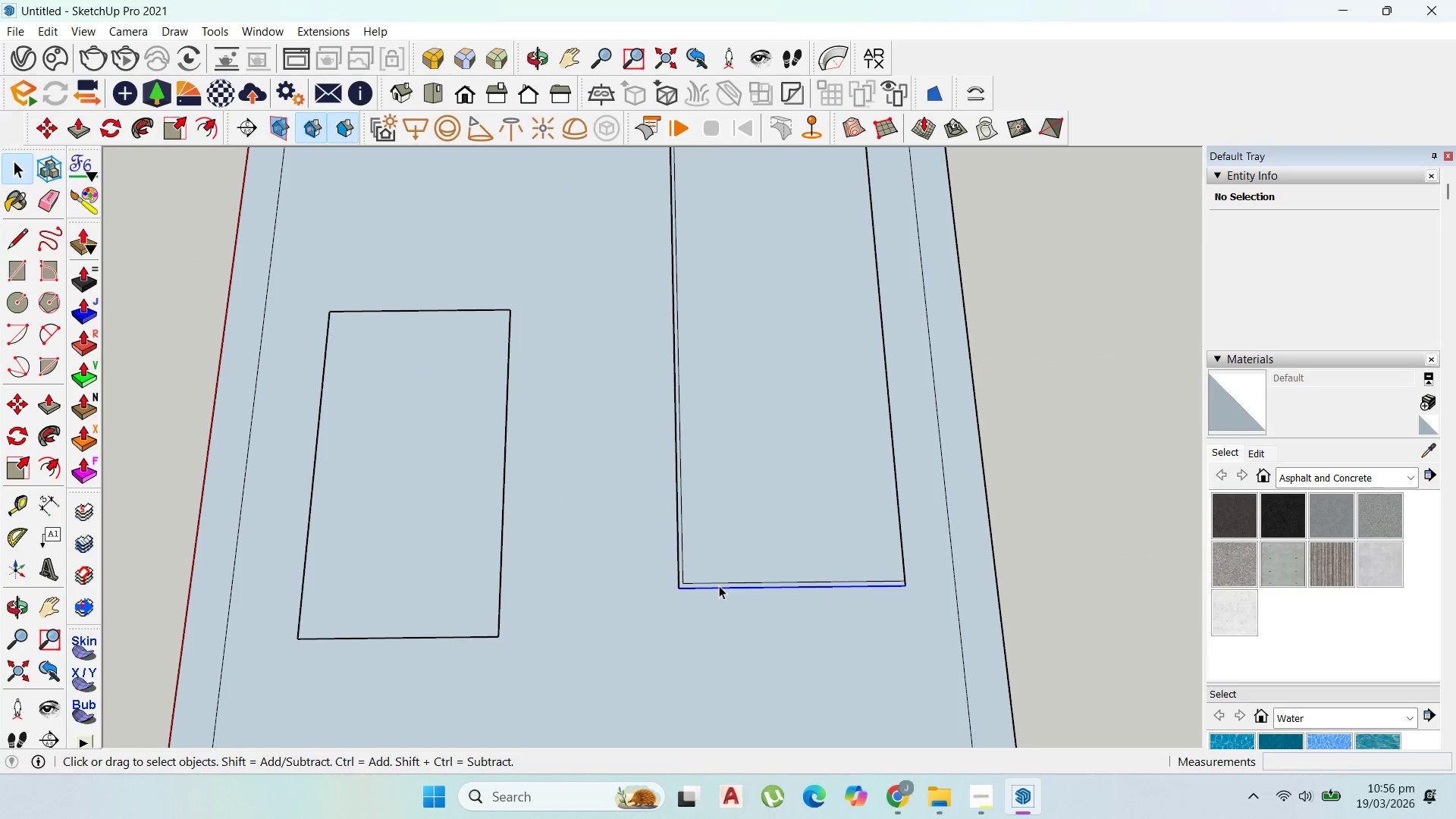 
key(Delete)
 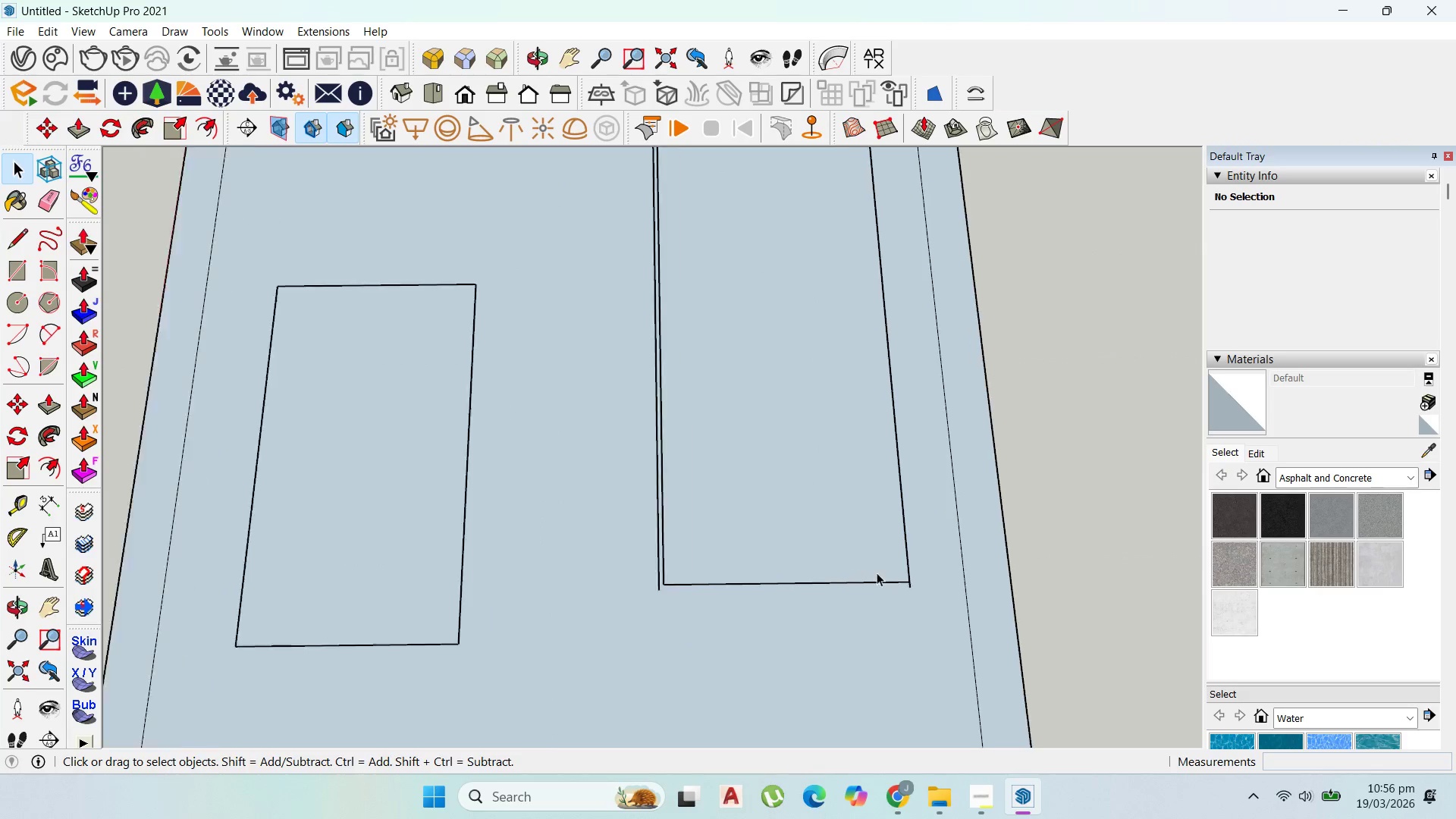 
scroll: coordinate [893, 577], scroll_direction: up, amount: 2.0
 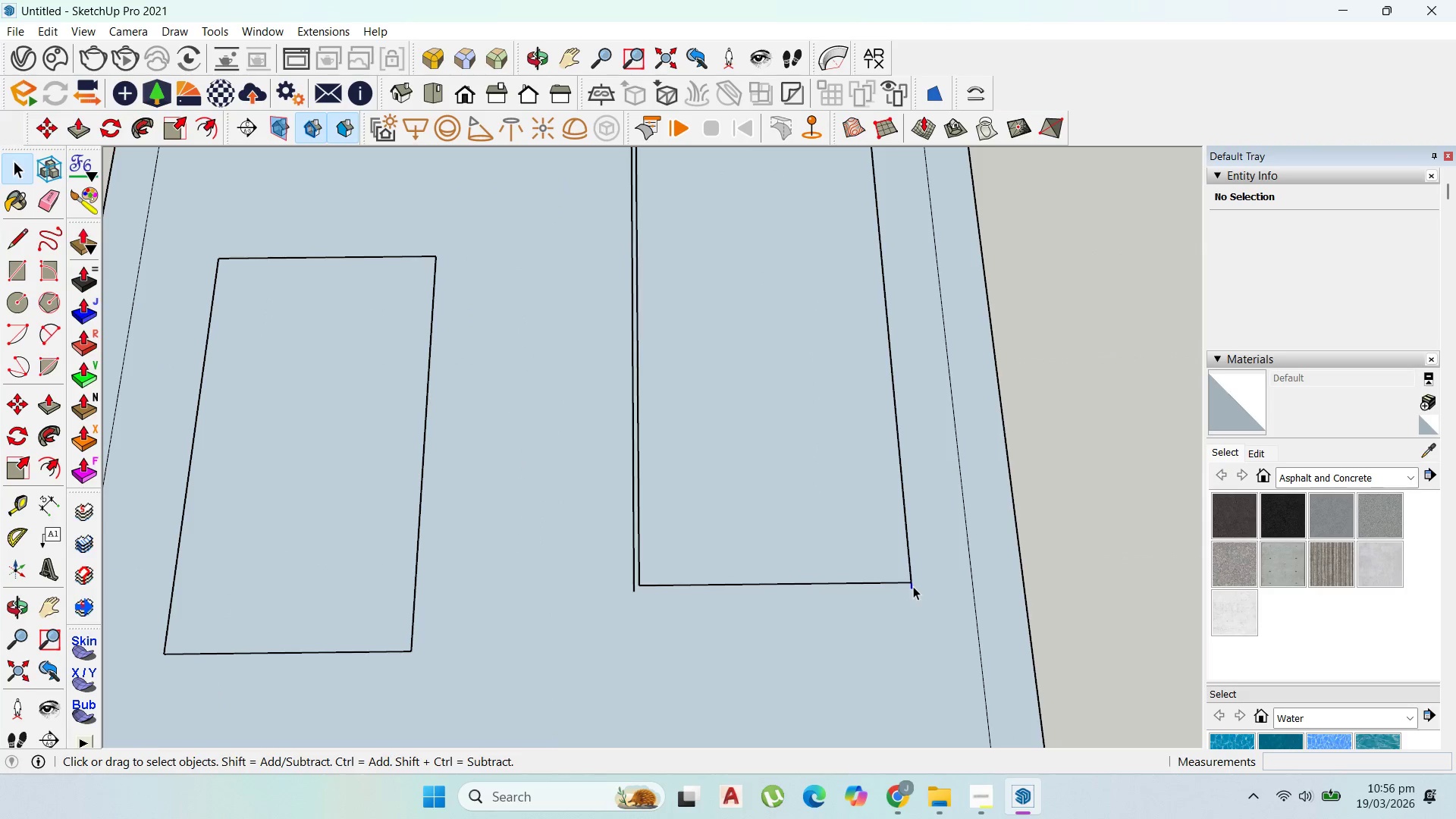 
key(Delete)
 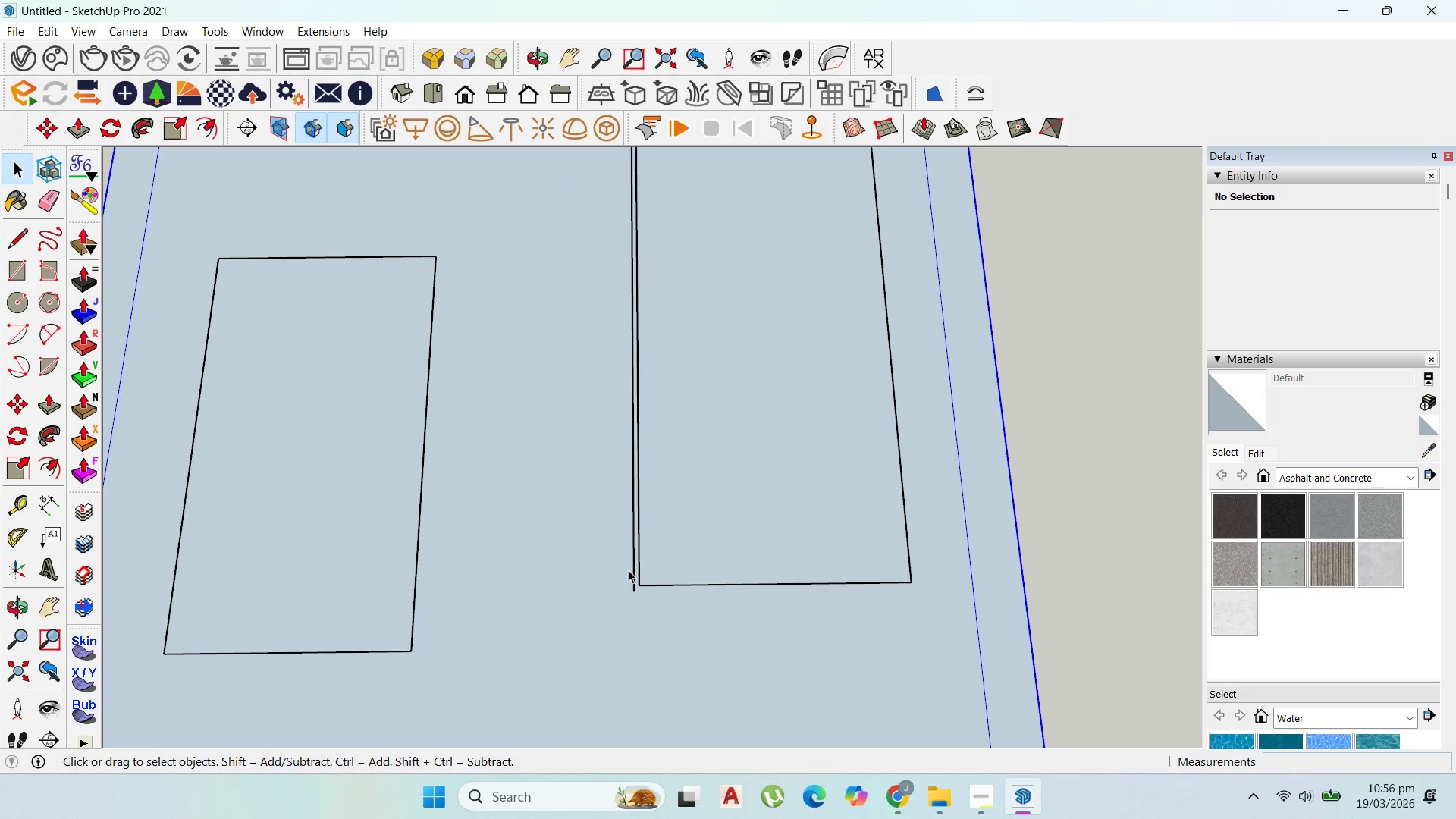 
left_click([631, 575])
 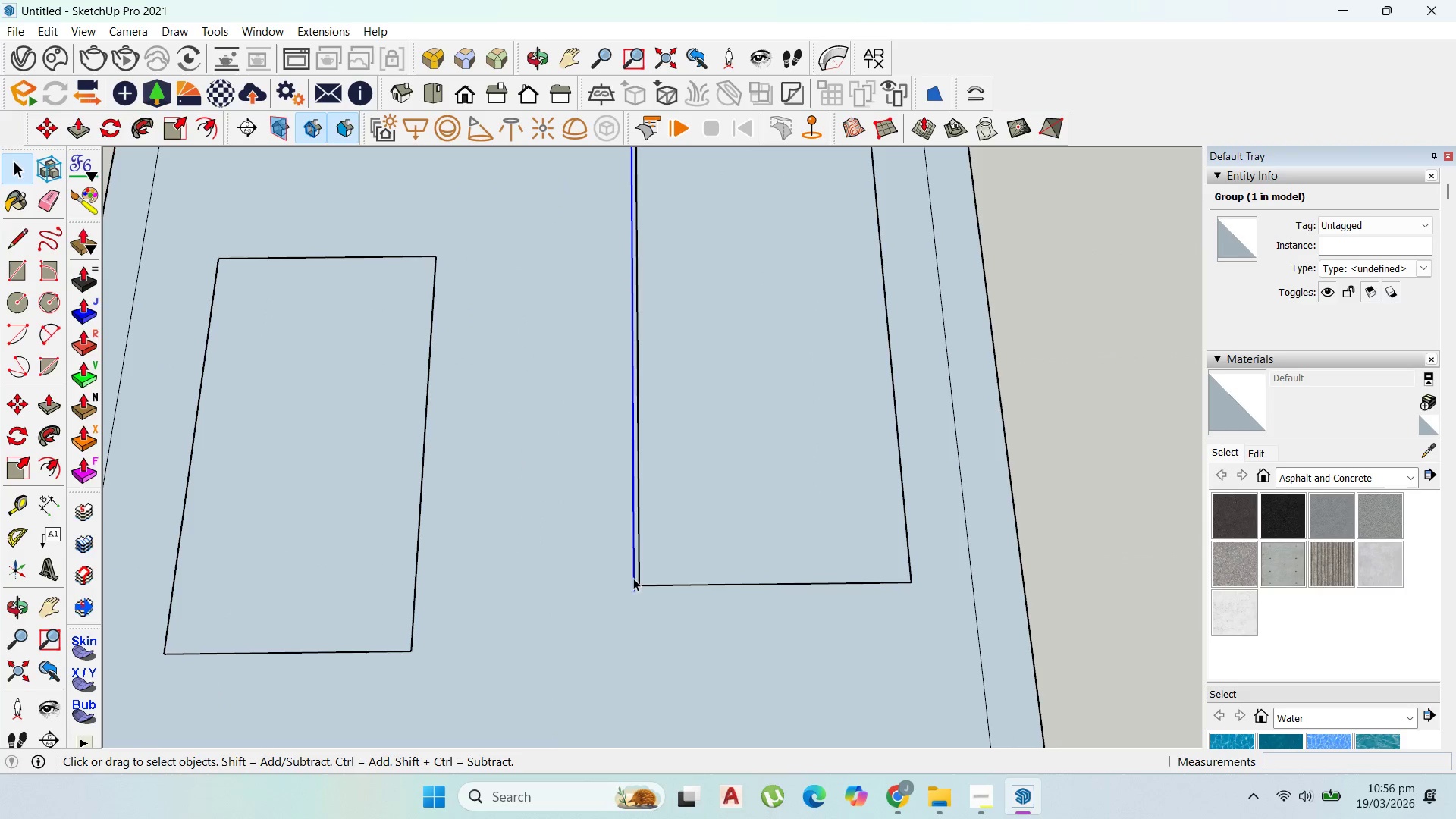 
key(Delete)
 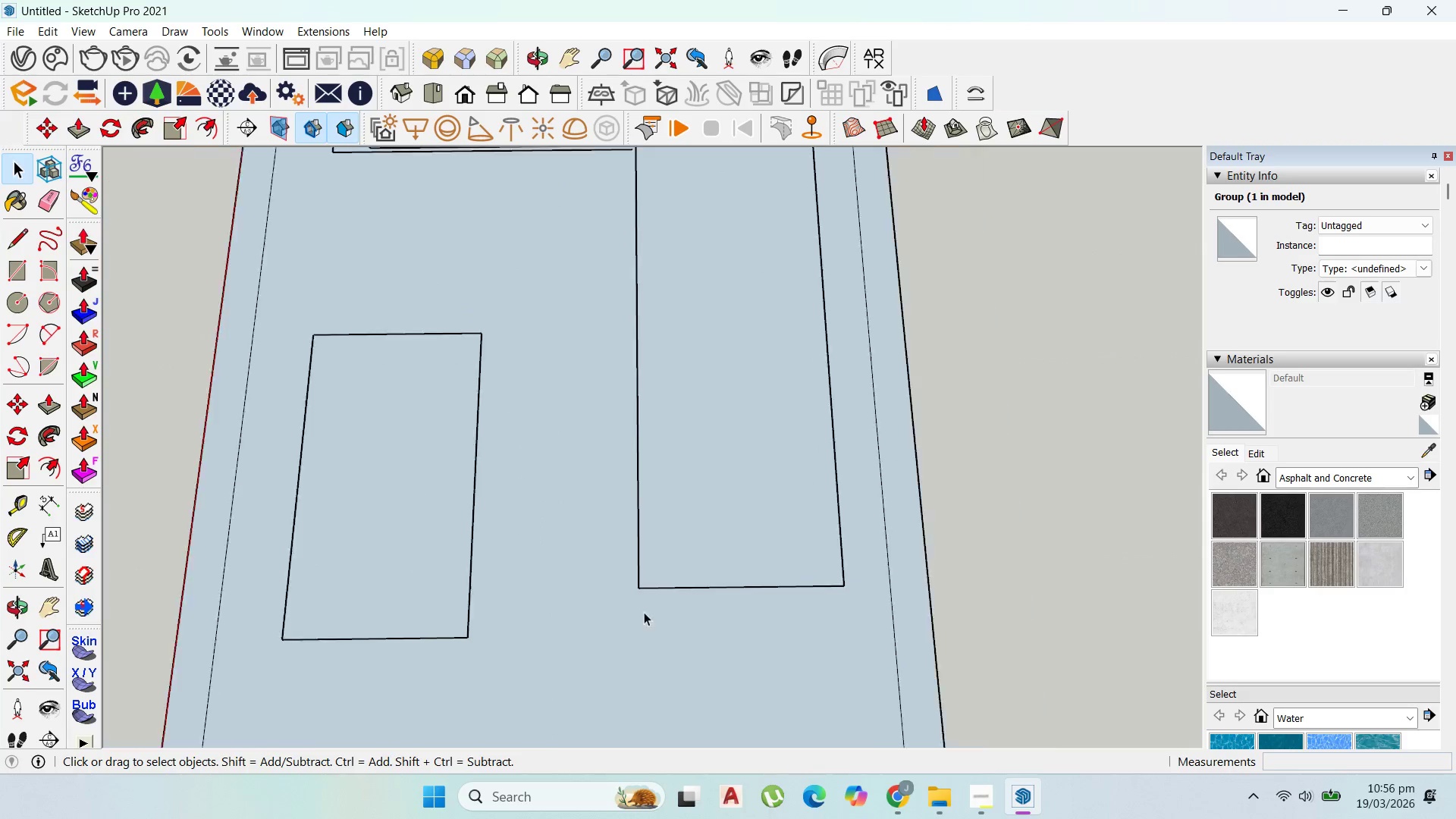 
left_click([502, 413])
 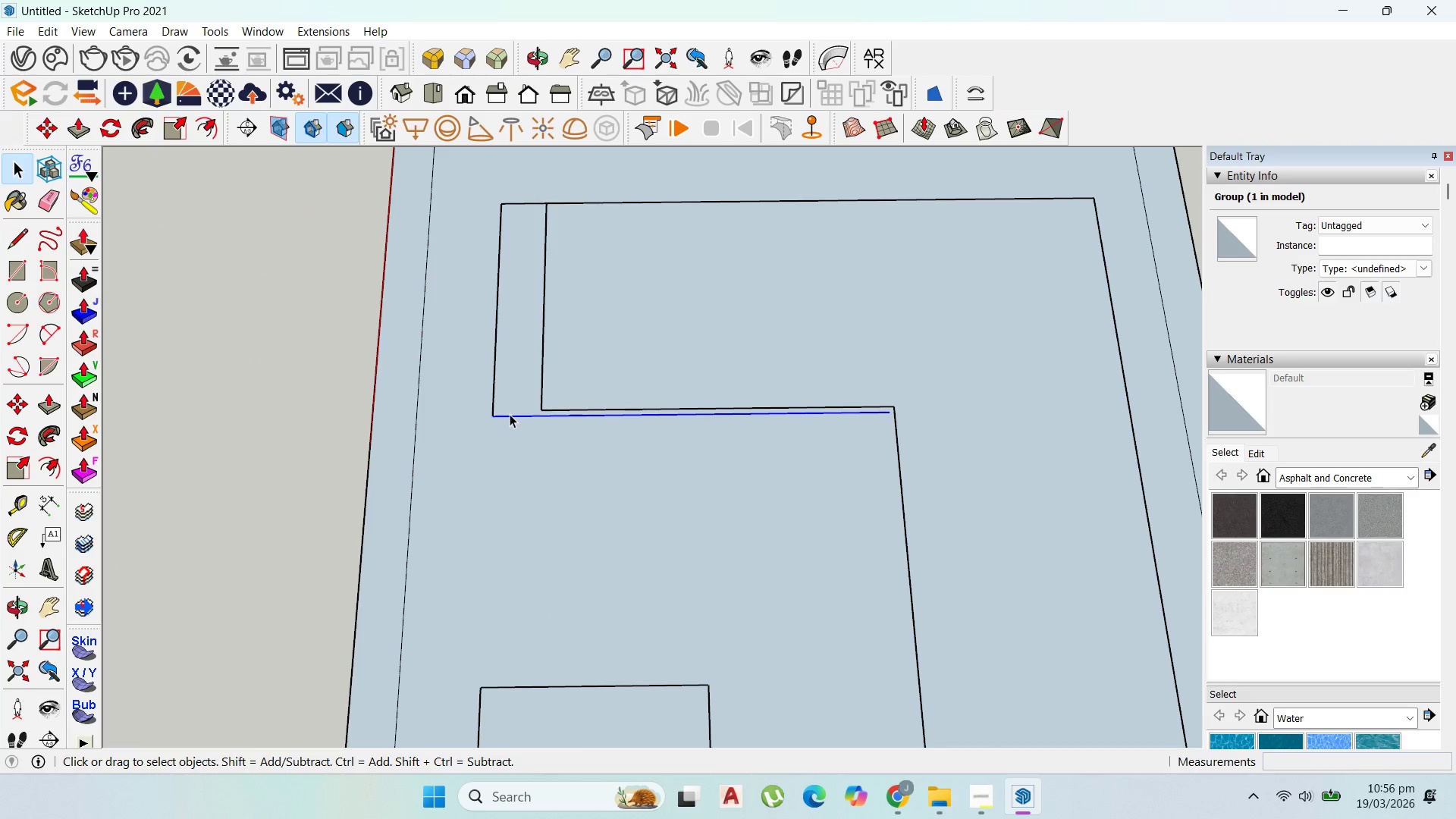 
scroll: coordinate [526, 449], scroll_direction: down, amount: 2.0
 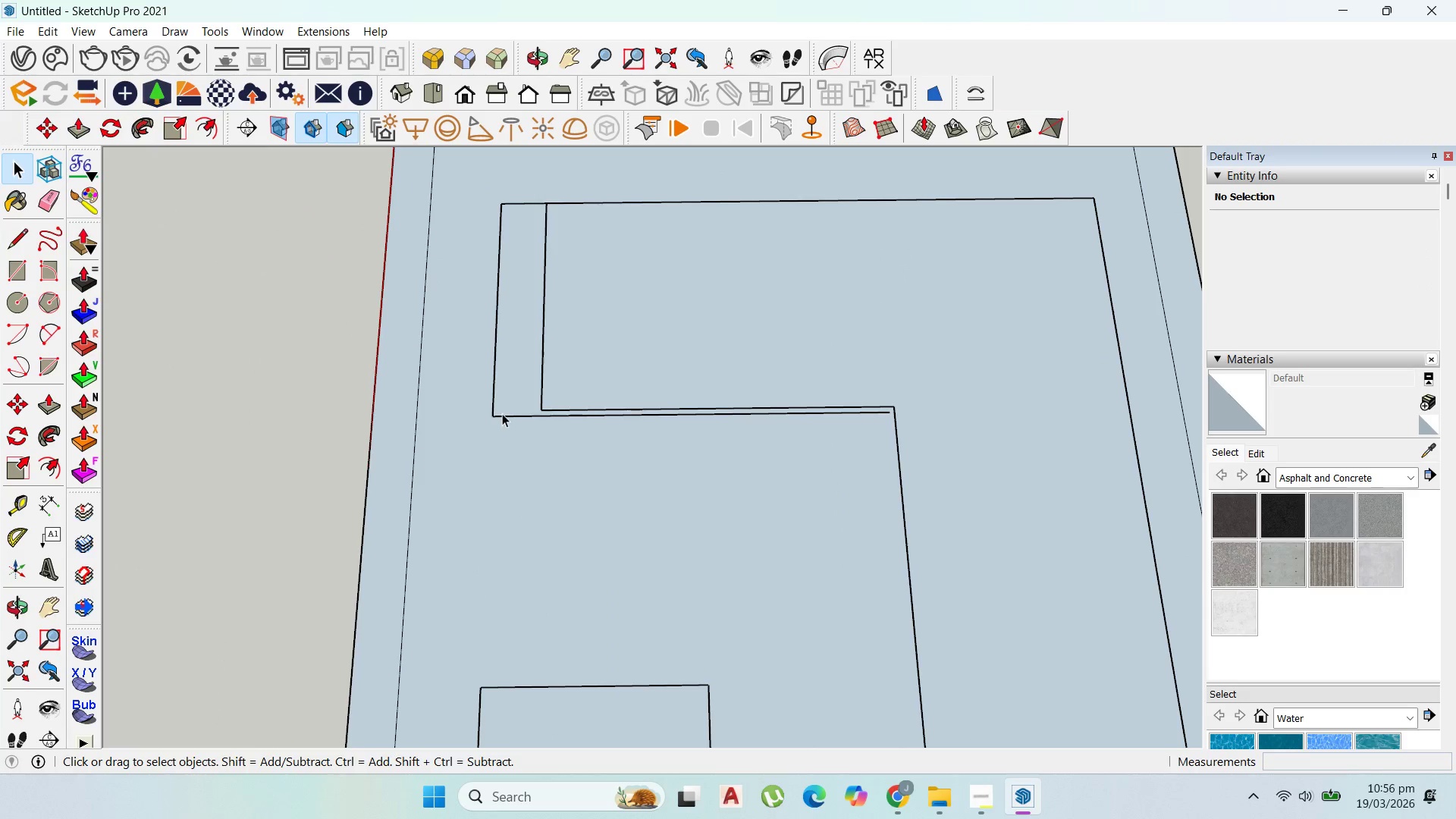 
key(Delete)
 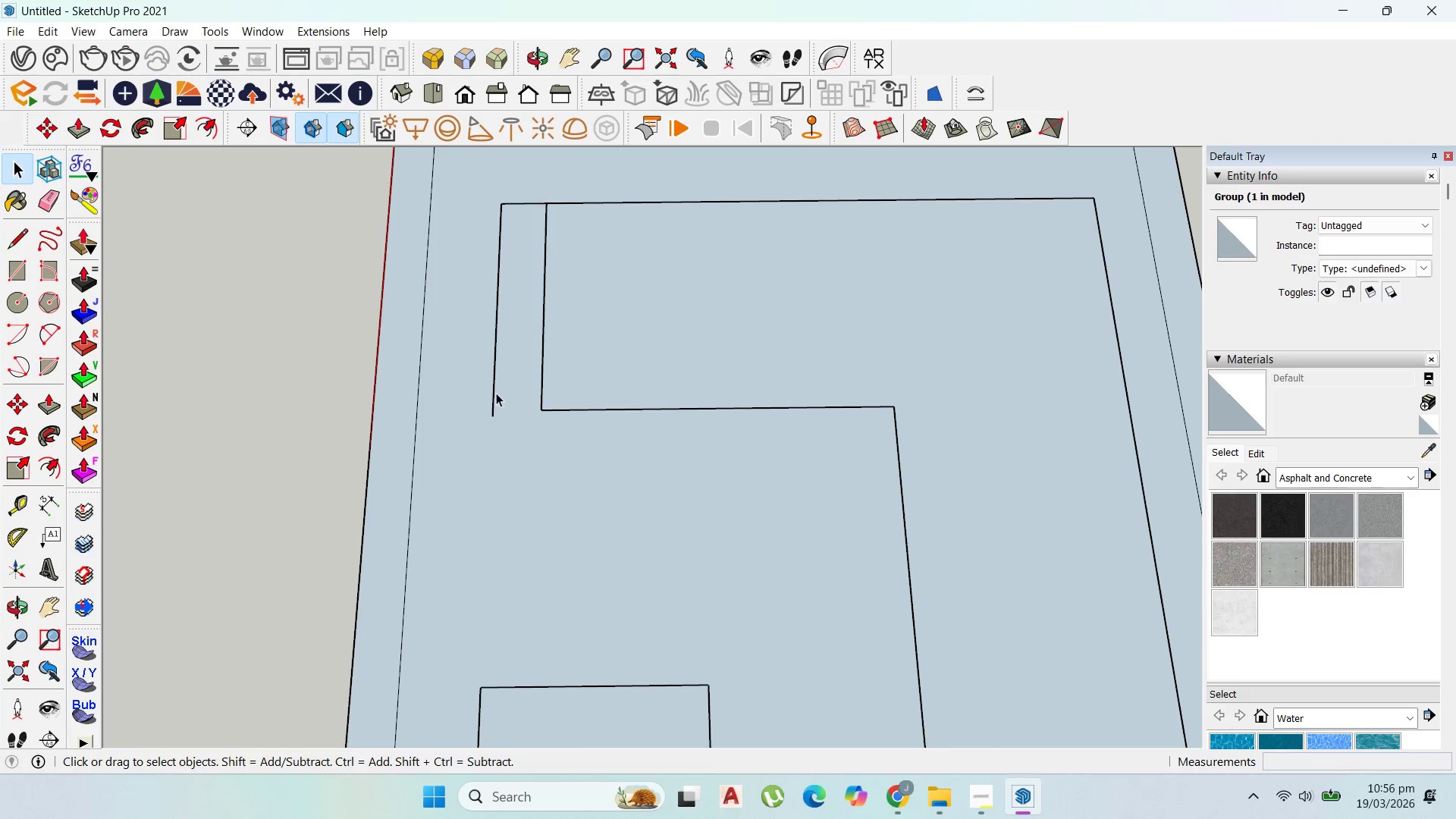 
left_click([496, 393])
 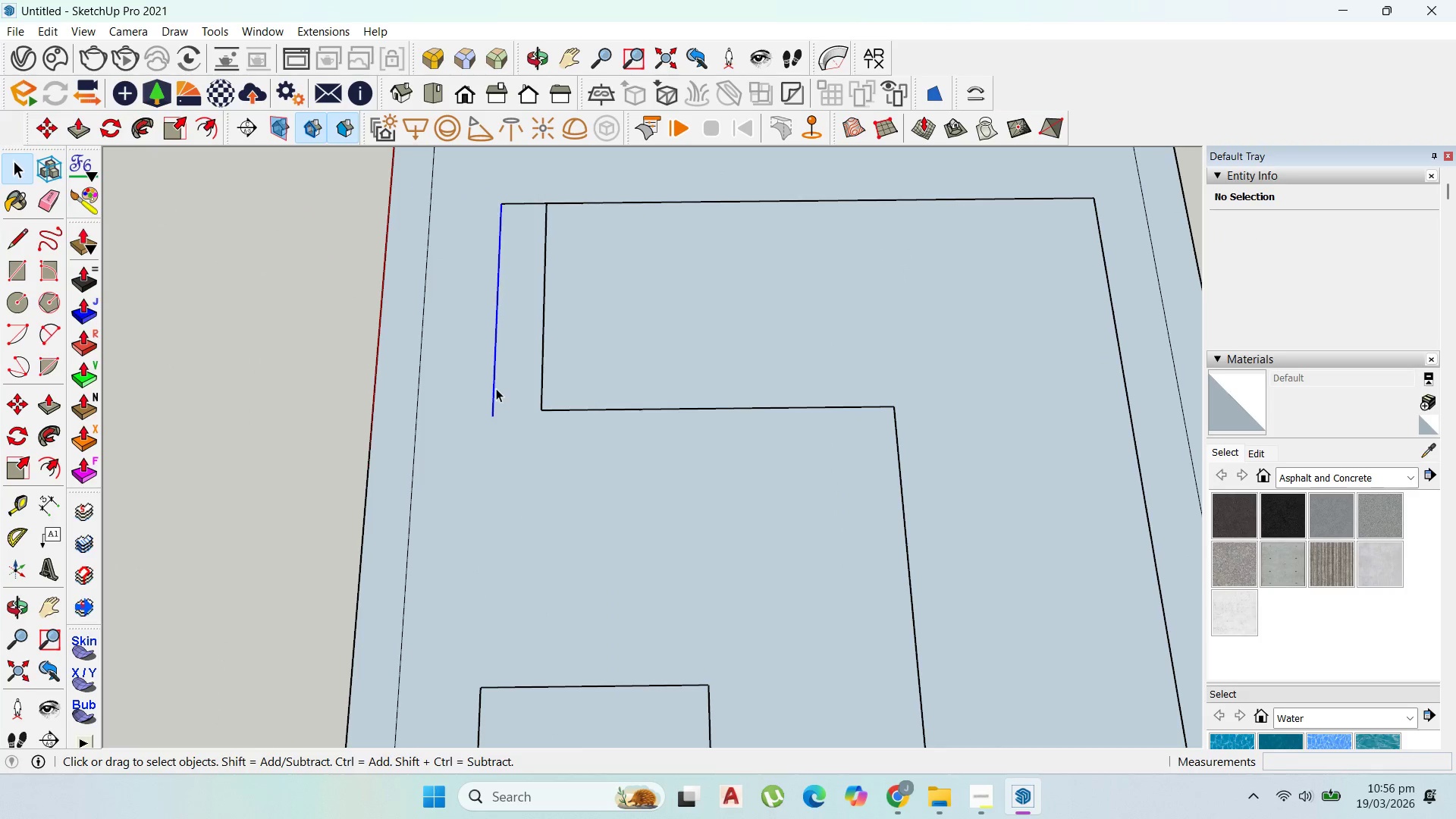 
key(Delete)
 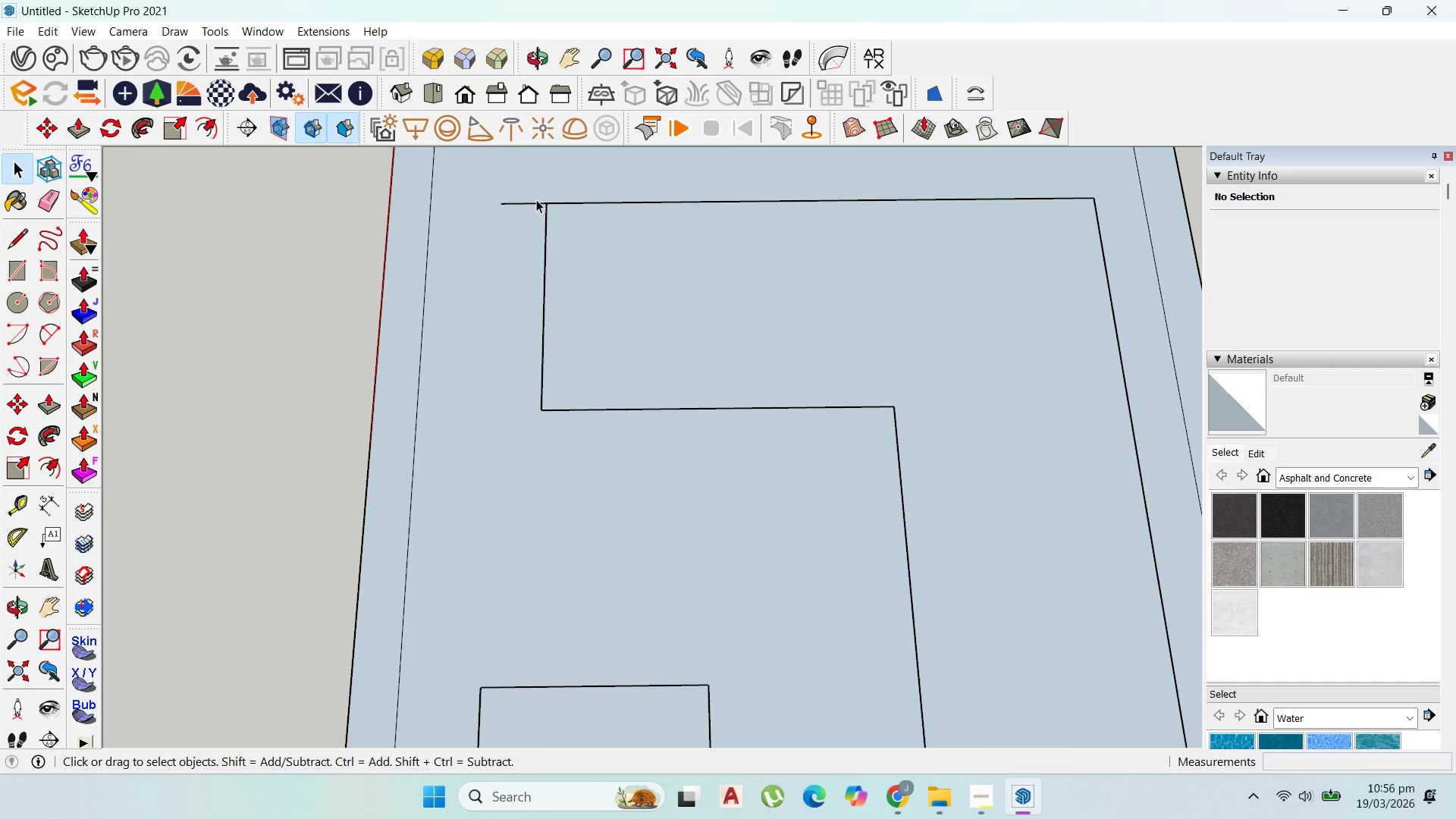 
left_click([538, 200])
 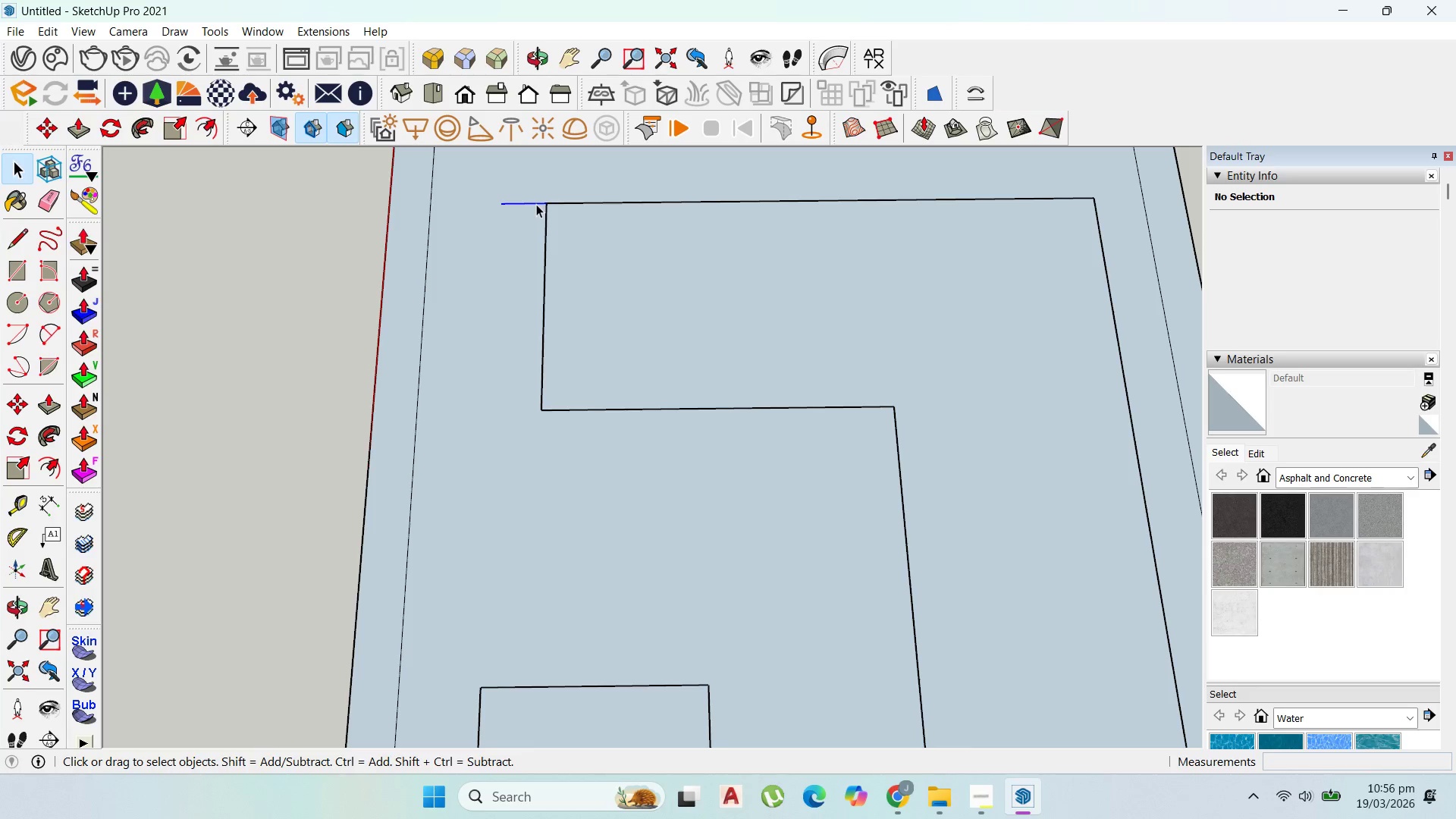 
key(Delete)
 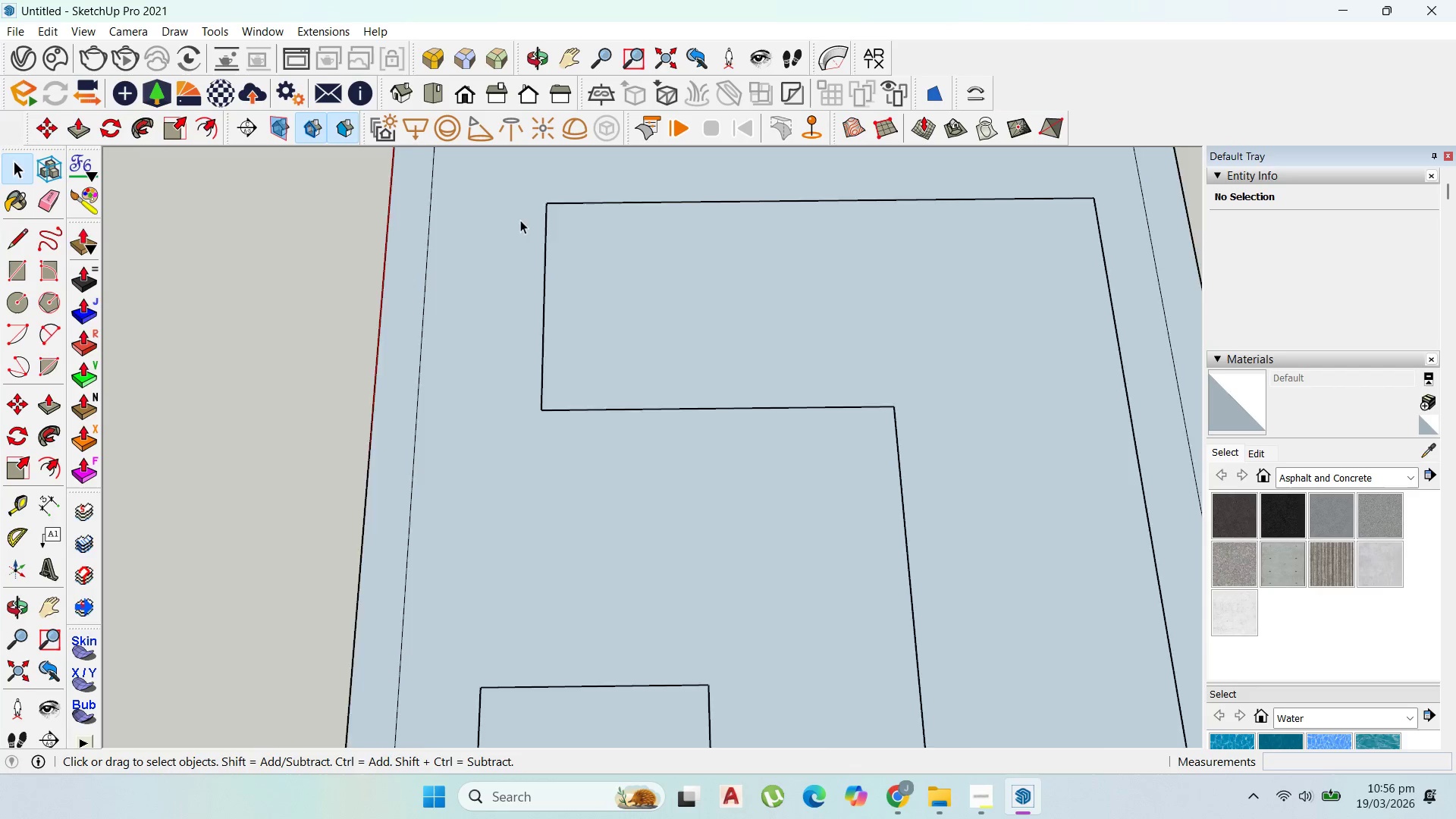 
double_click([745, 357])
 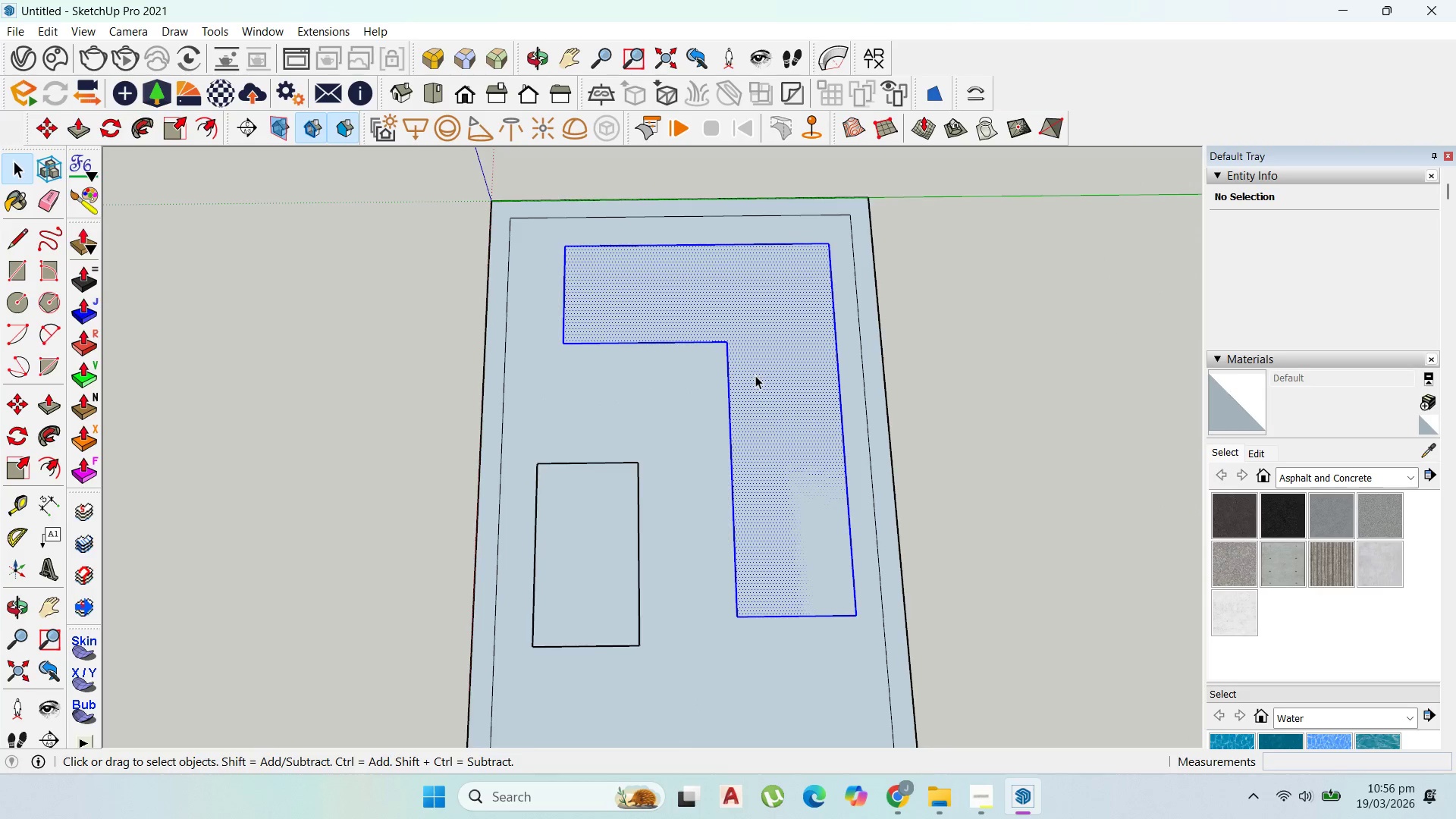 
scroll: coordinate [669, 350], scroll_direction: down, amount: 8.0
 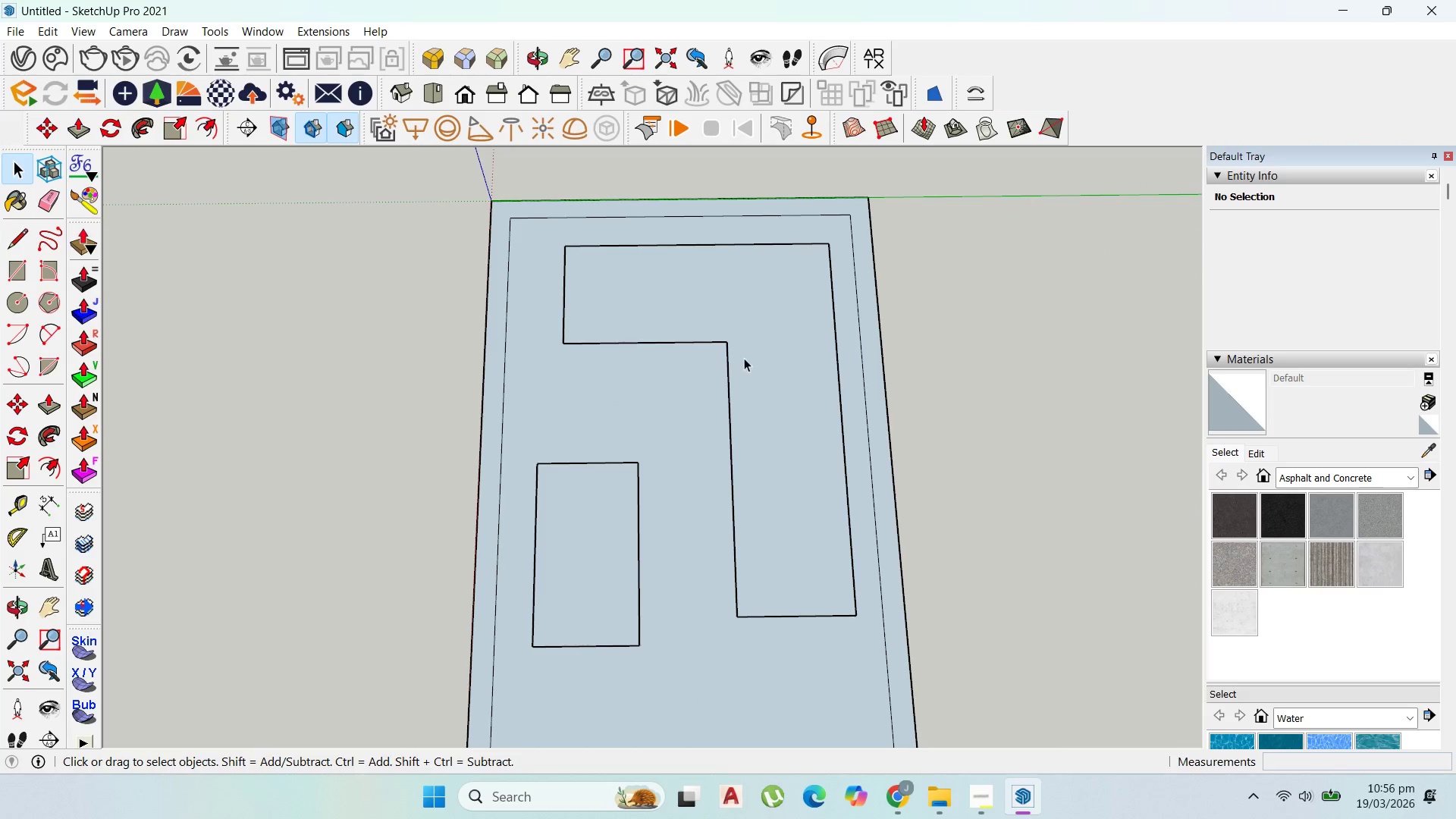 
scroll: coordinate [755, 375], scroll_direction: up, amount: 1.0
 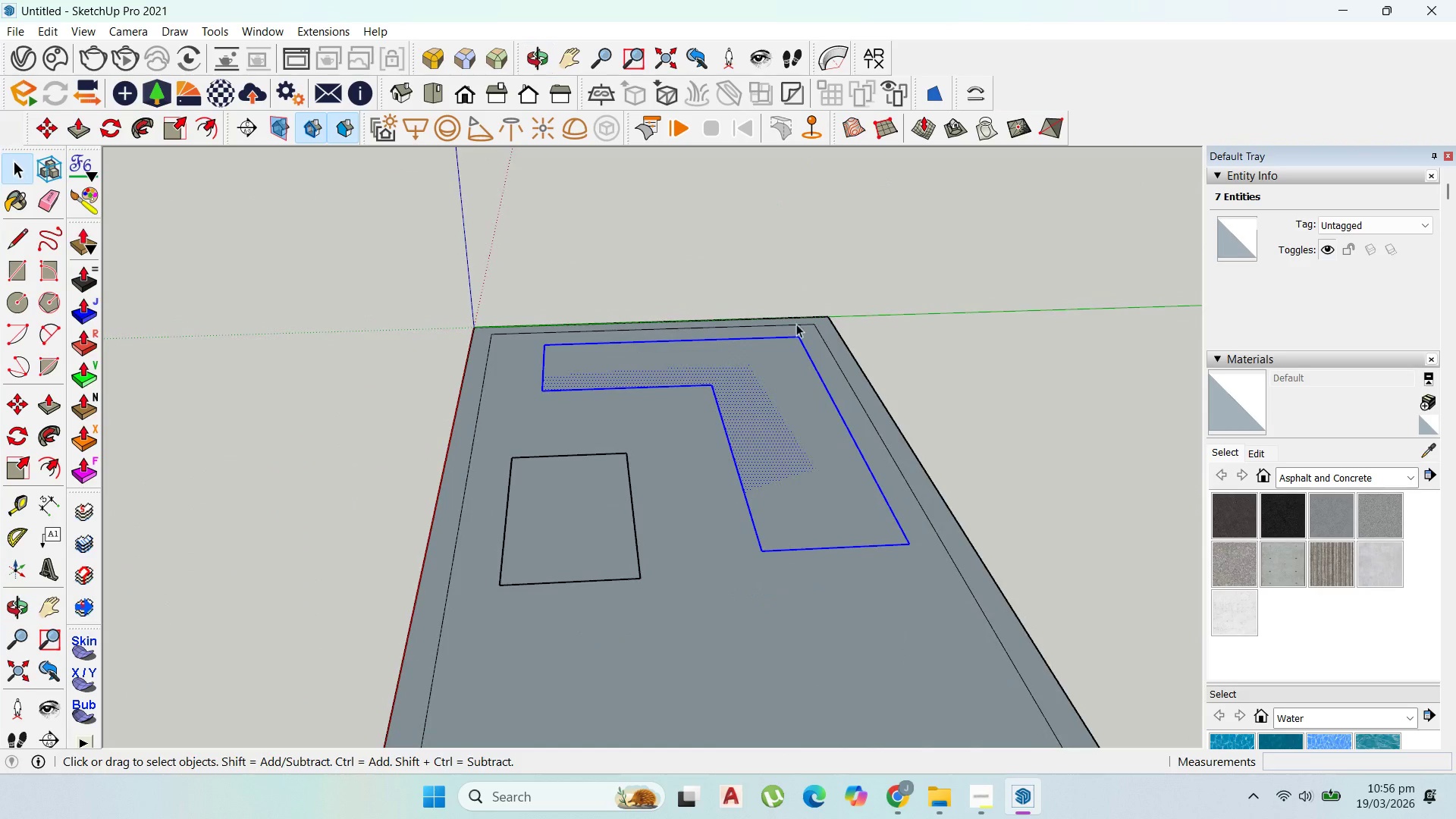 
left_click([762, 394])
 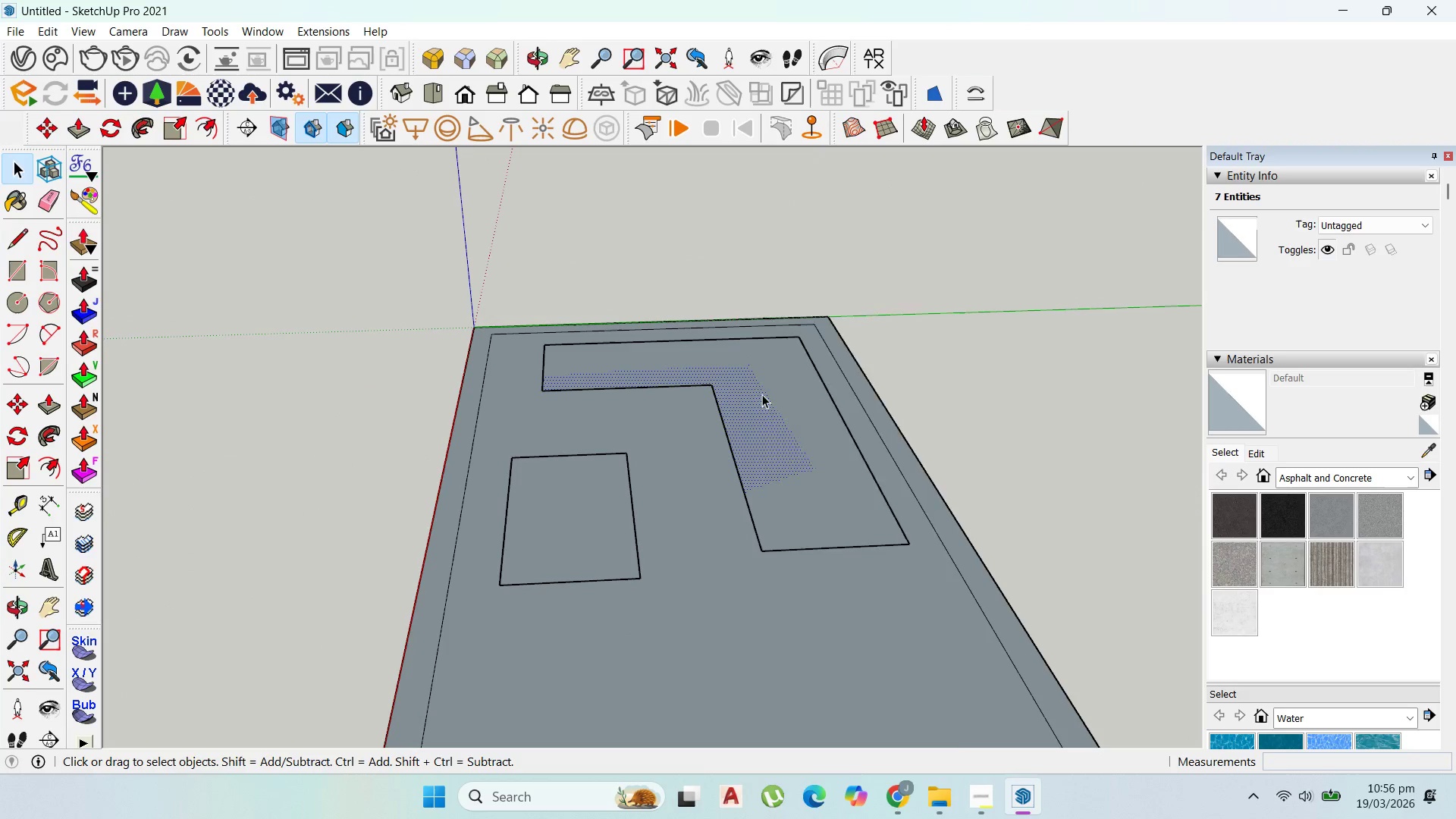 
right_click([762, 394])
 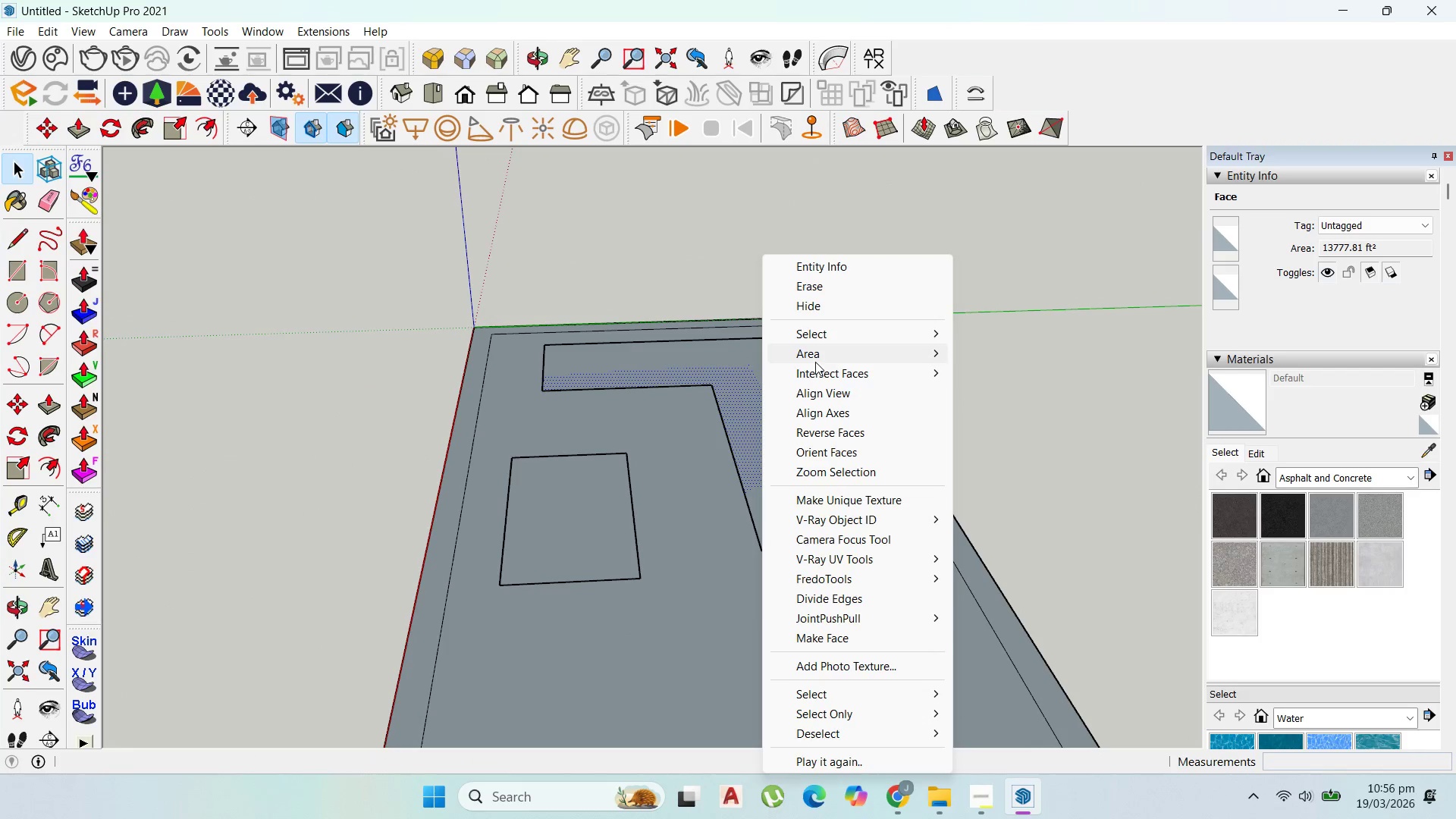 
left_click([820, 359])
 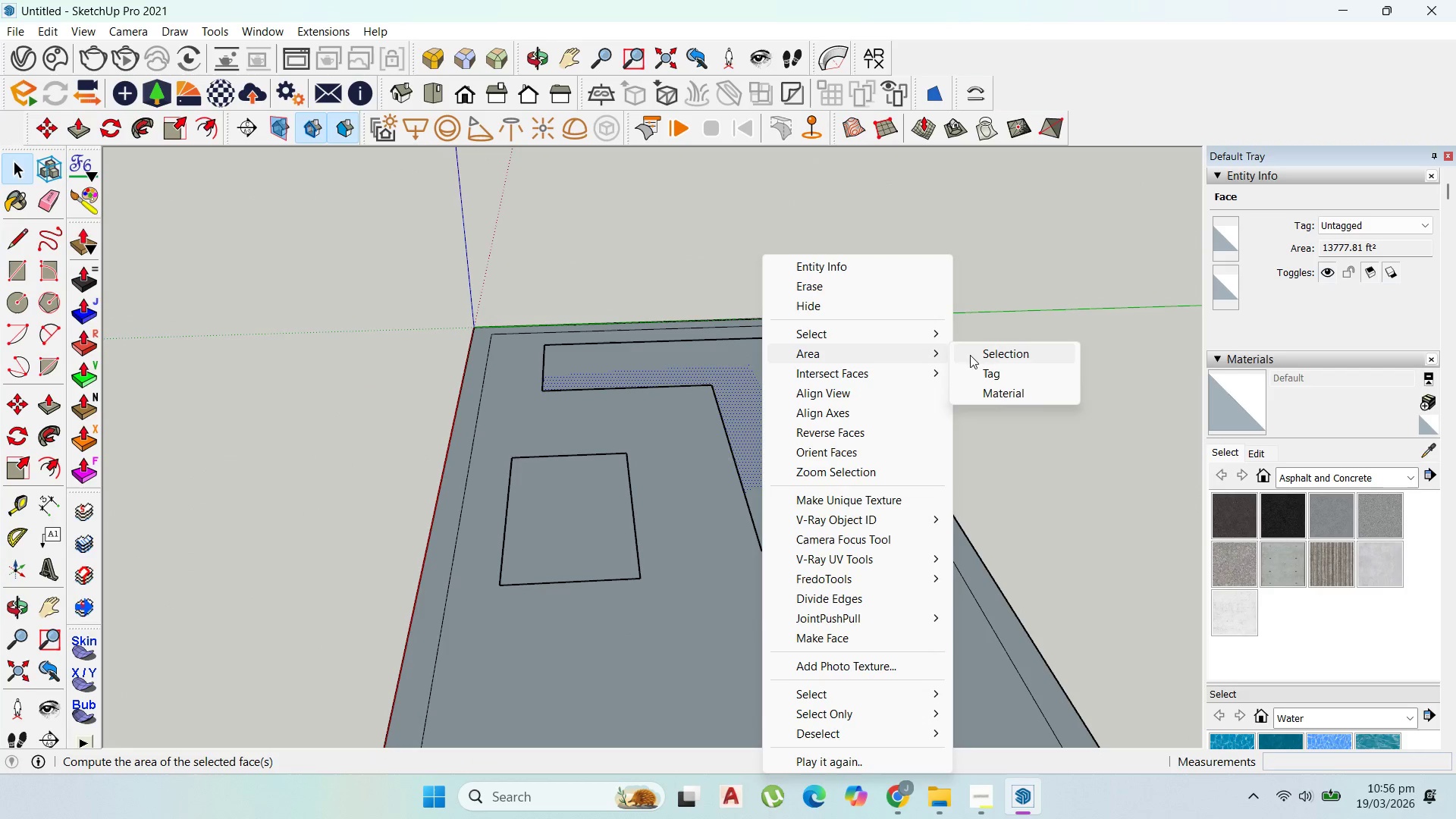 
left_click([989, 354])
 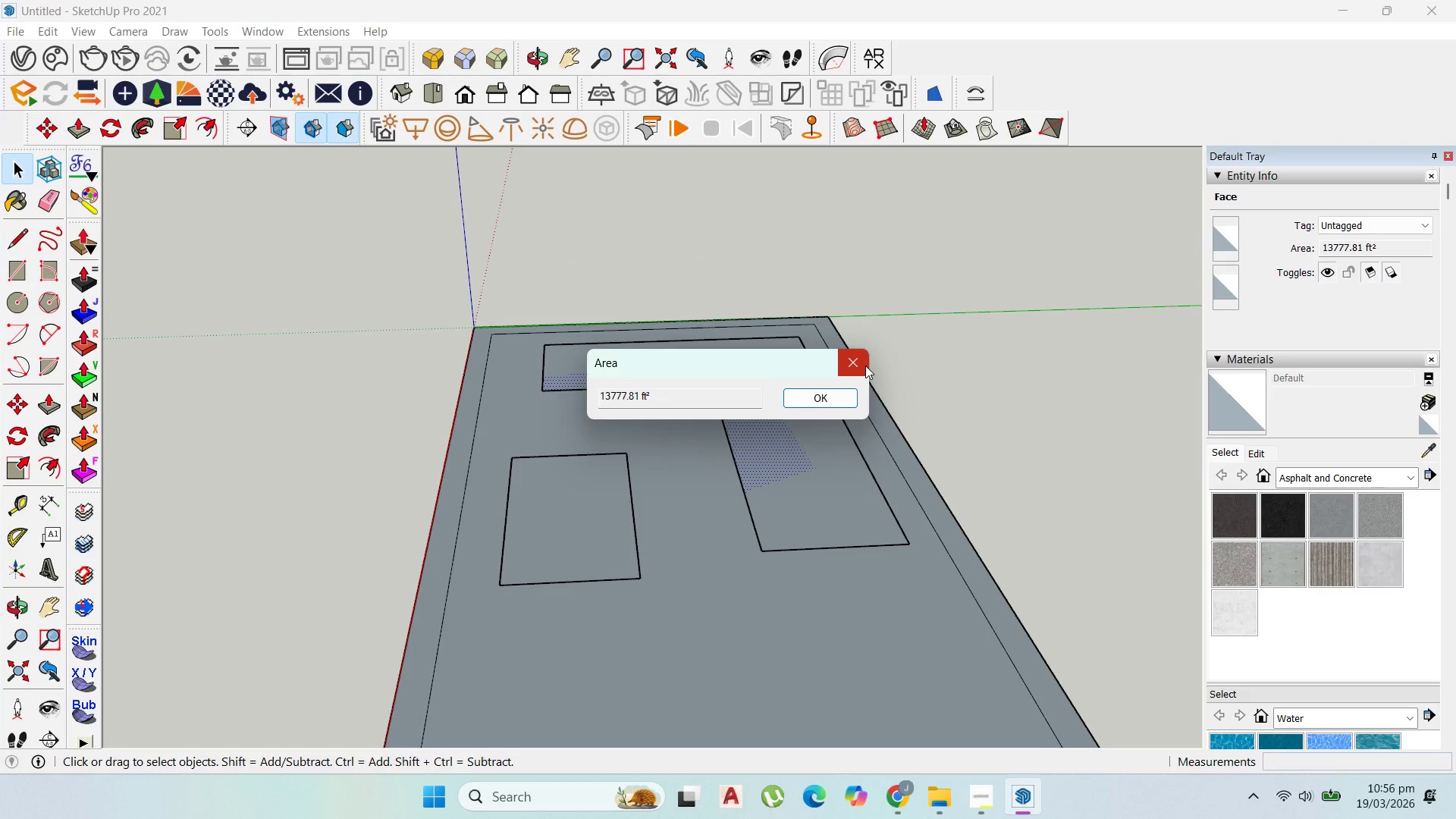 
left_click([865, 366])
 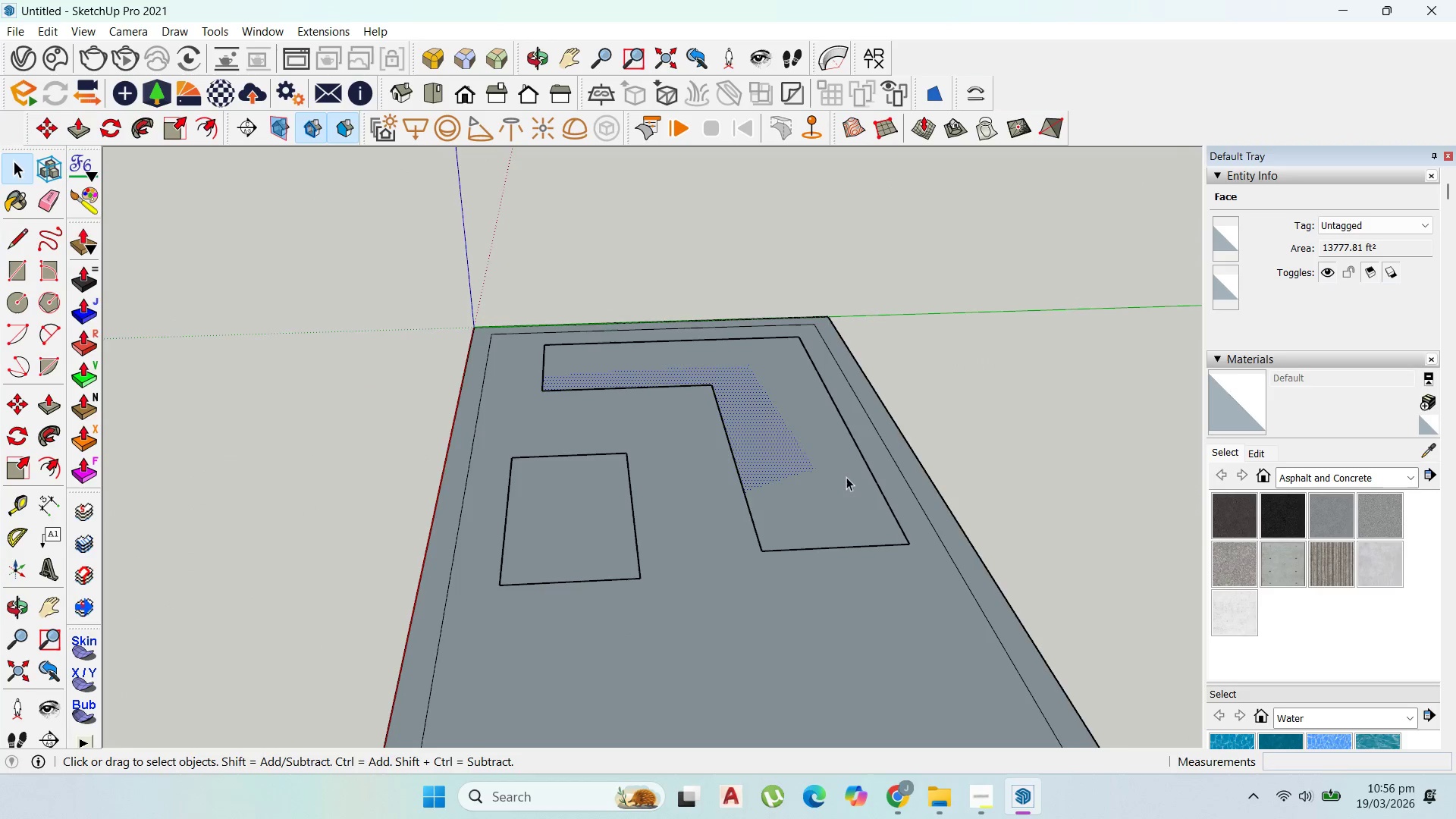 
scroll: coordinate [841, 473], scroll_direction: up, amount: 2.0
 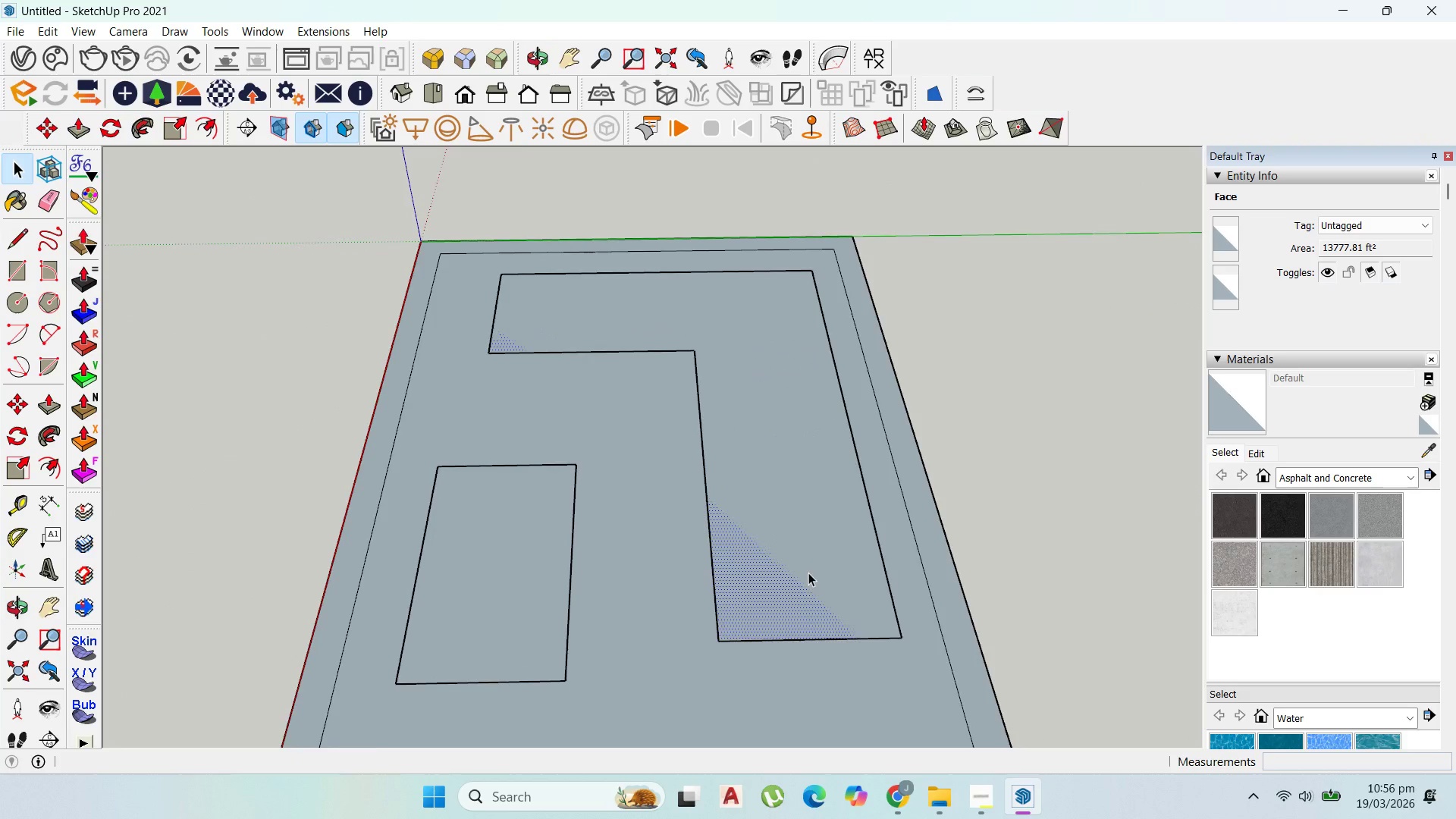 
scroll: coordinate [727, 465], scroll_direction: down, amount: 3.0
 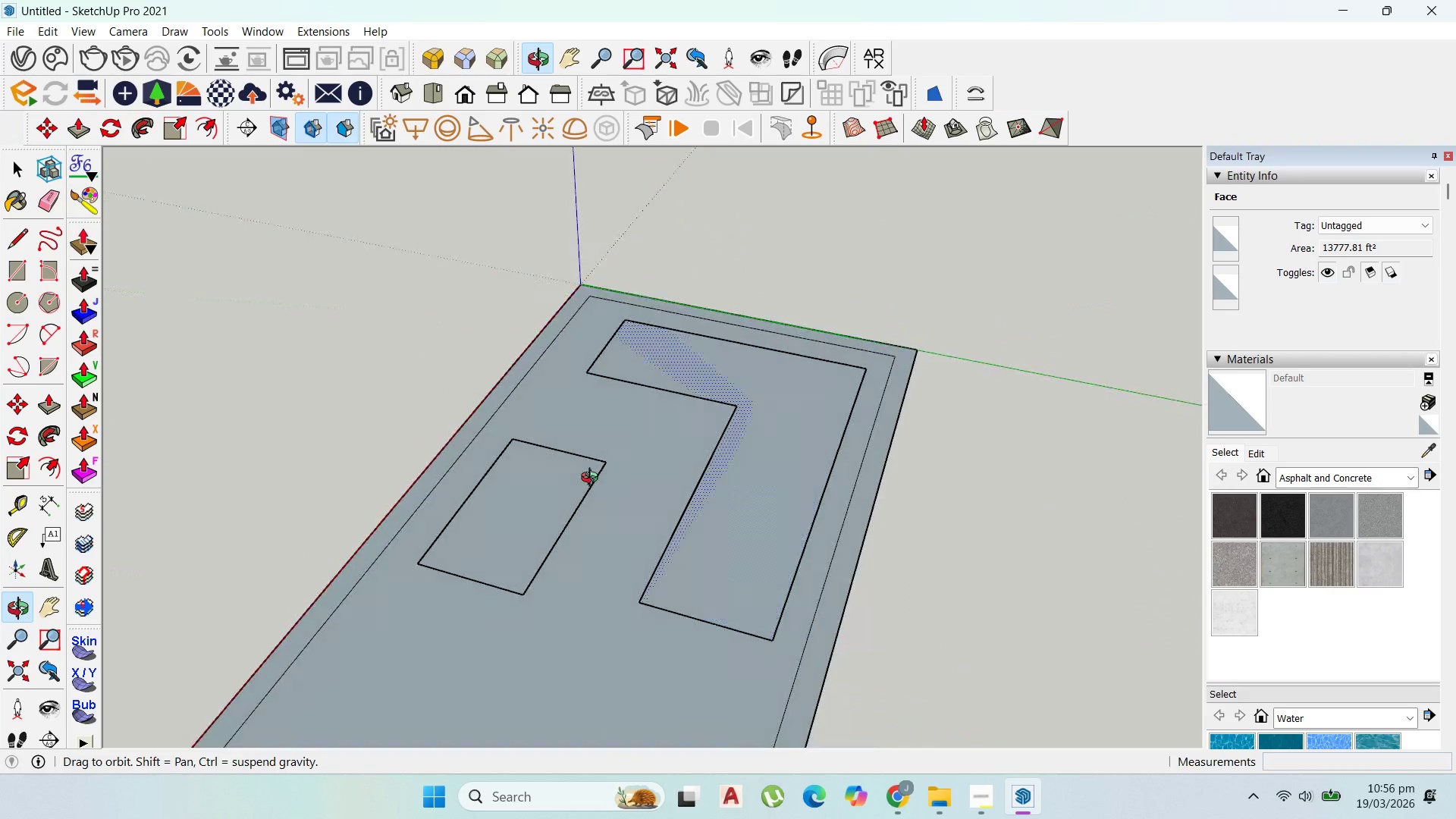 
scroll: coordinate [667, 442], scroll_direction: none, amount: 0.0
 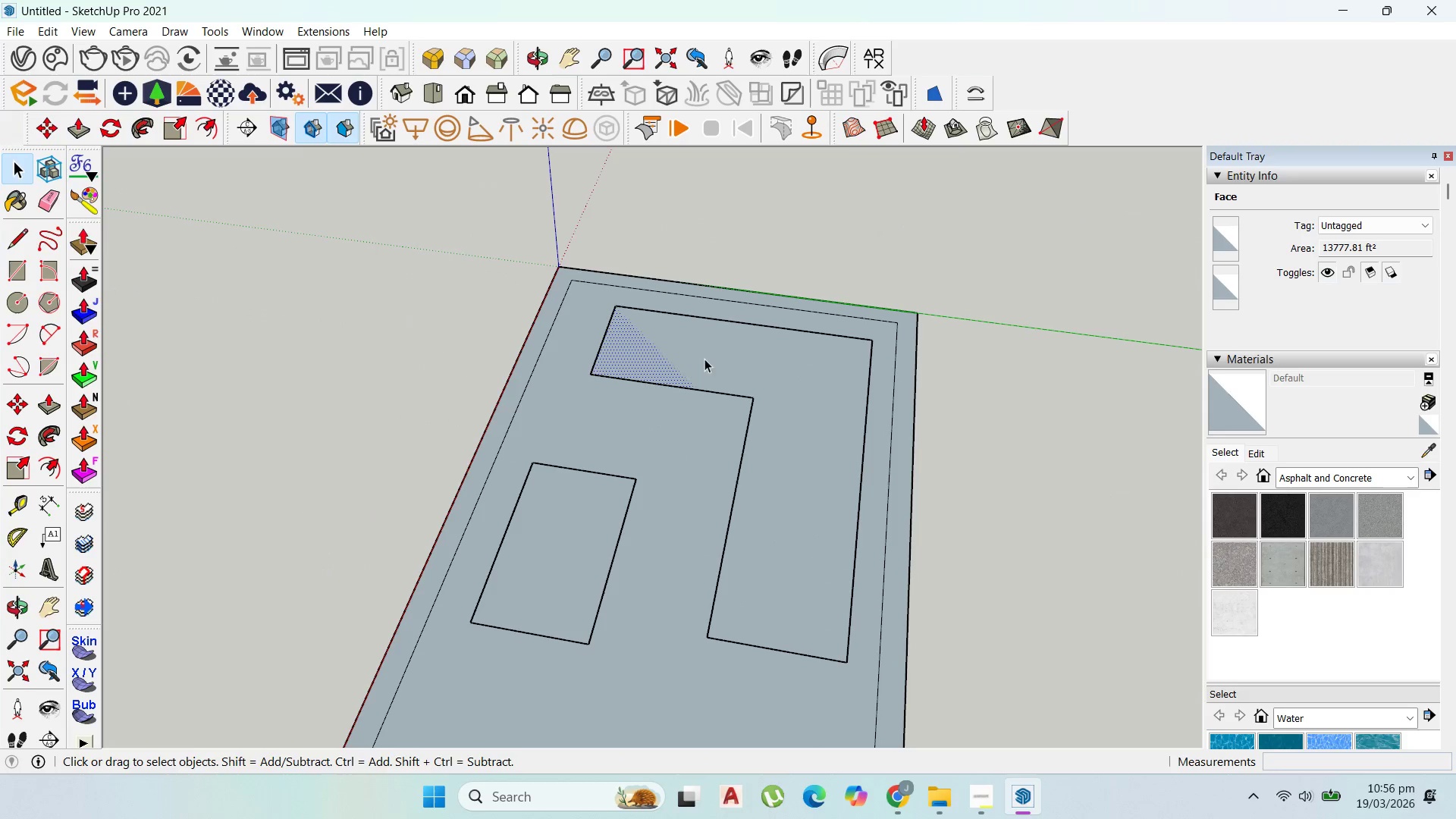 
scroll: coordinate [717, 357], scroll_direction: down, amount: 1.0
 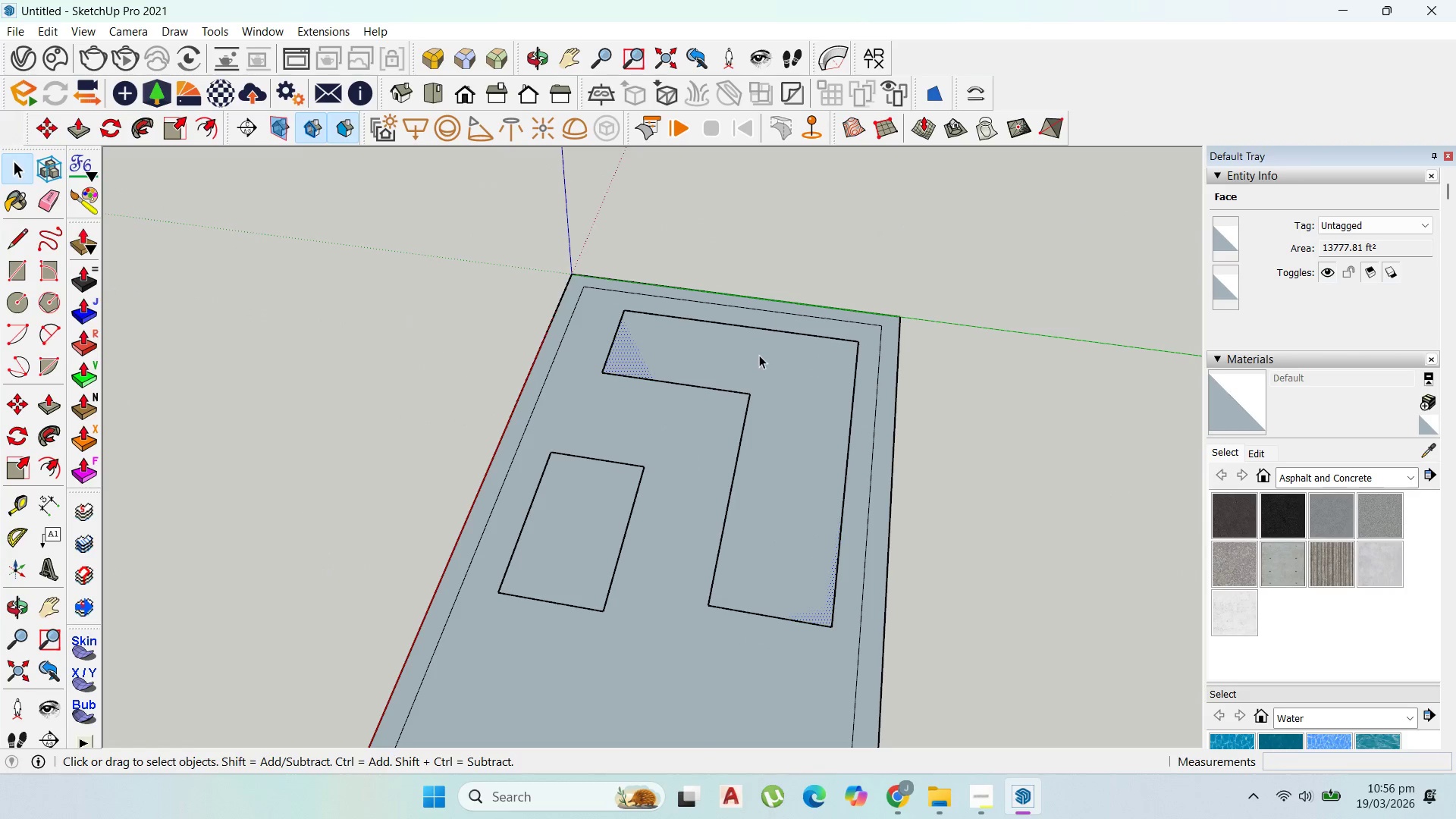 
left_click([831, 451])
 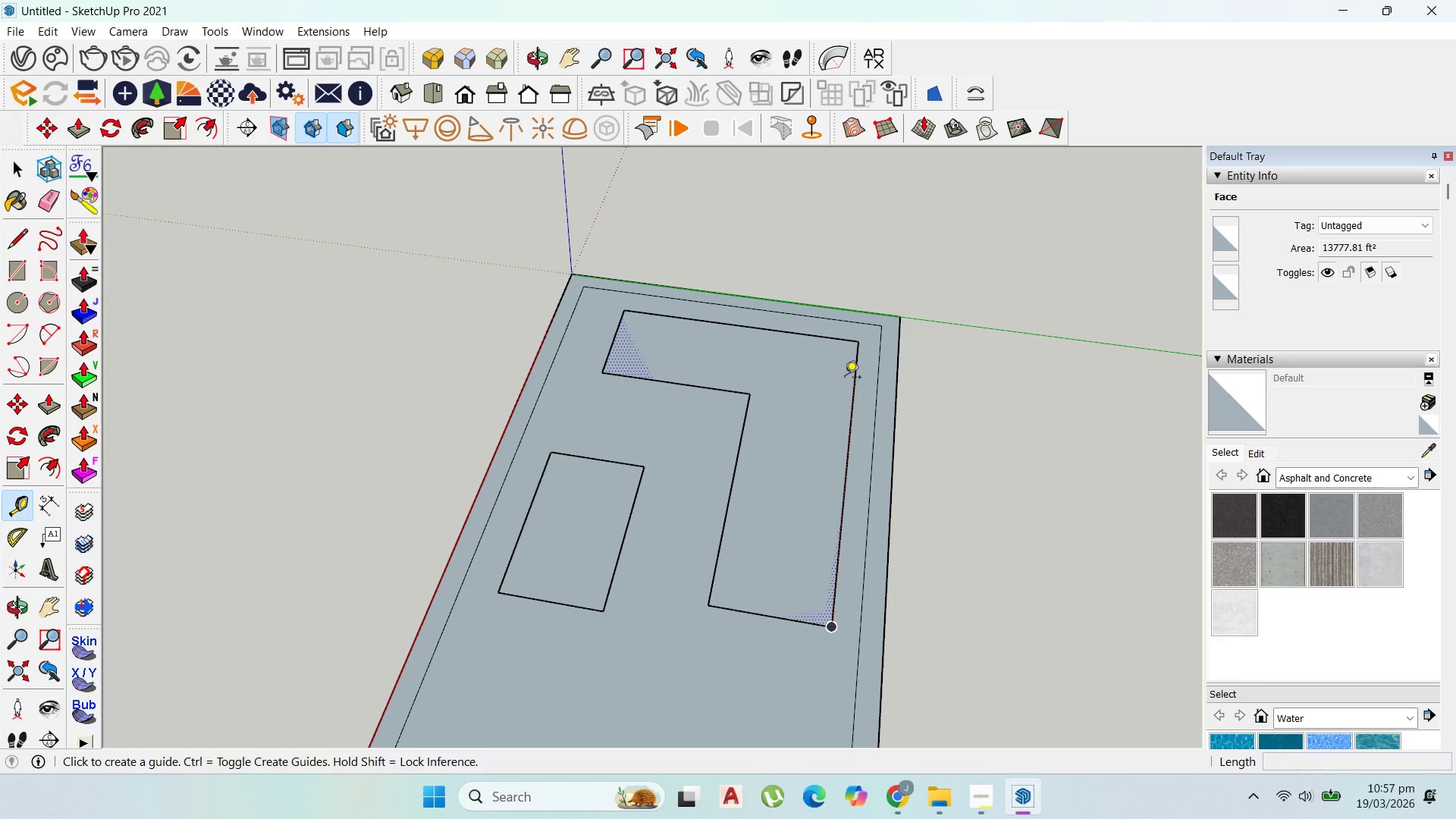 
wait(6.69)
 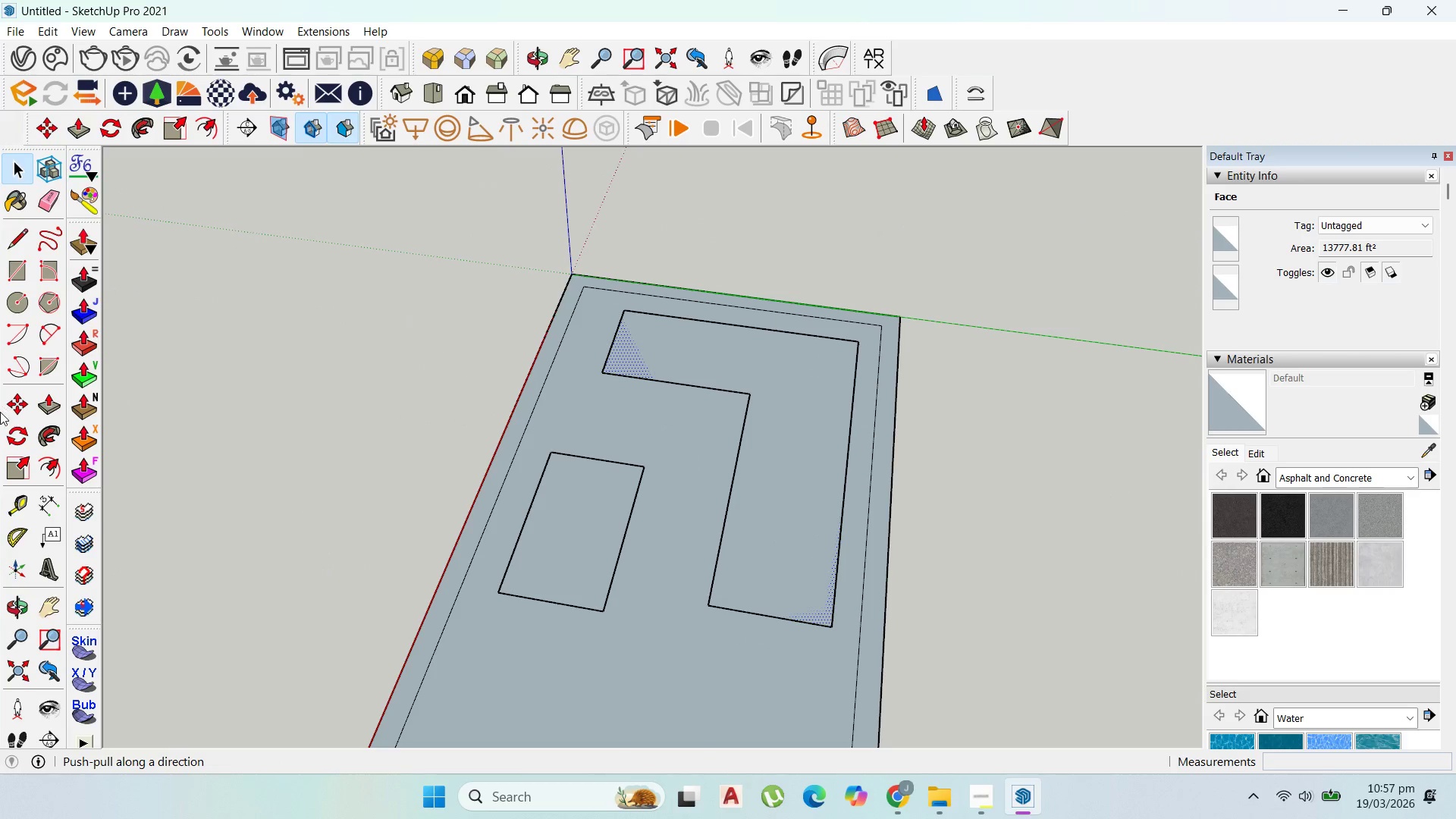 
left_click([827, 343])
 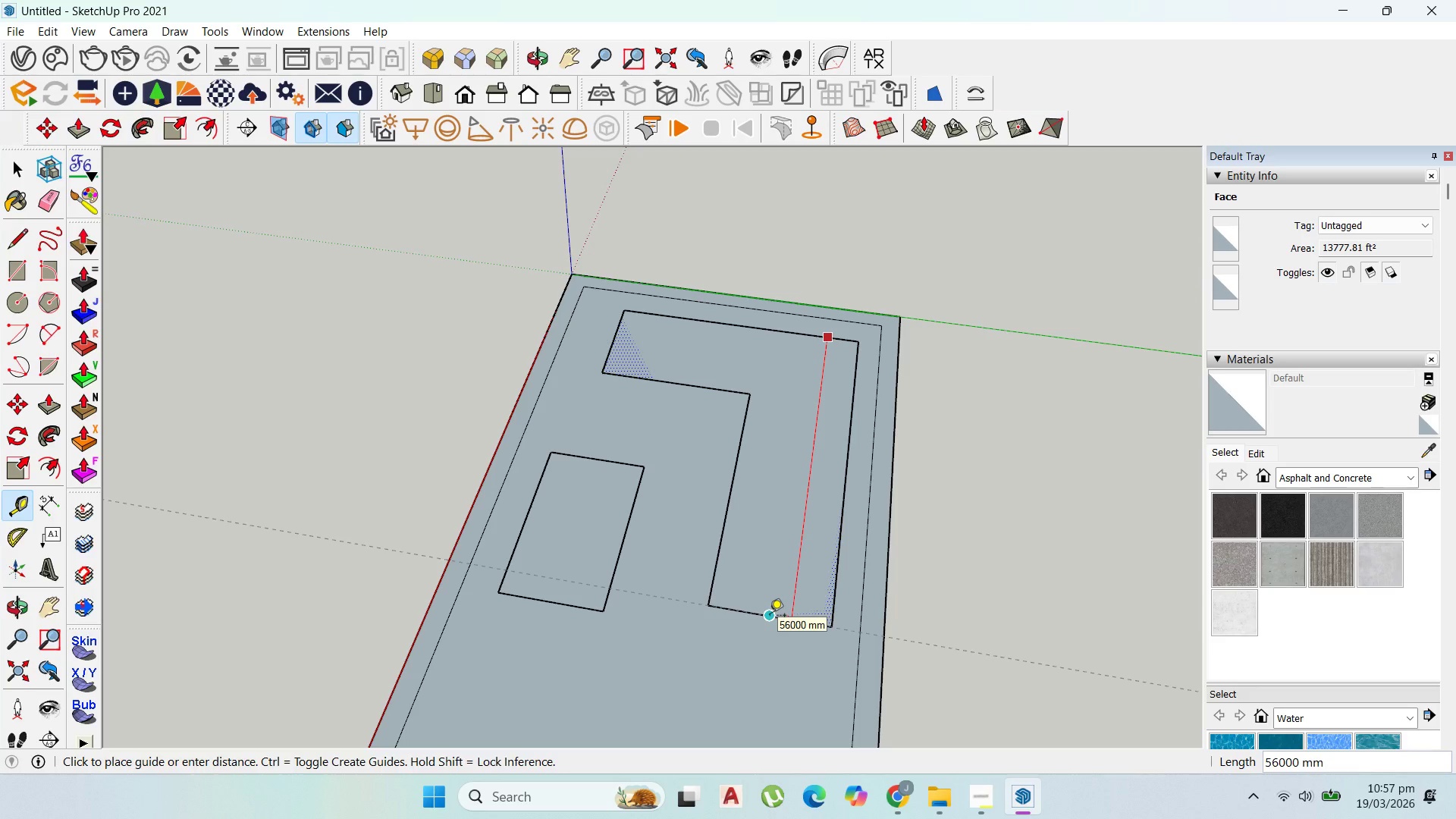 
type(50000)
key(Backspace)
 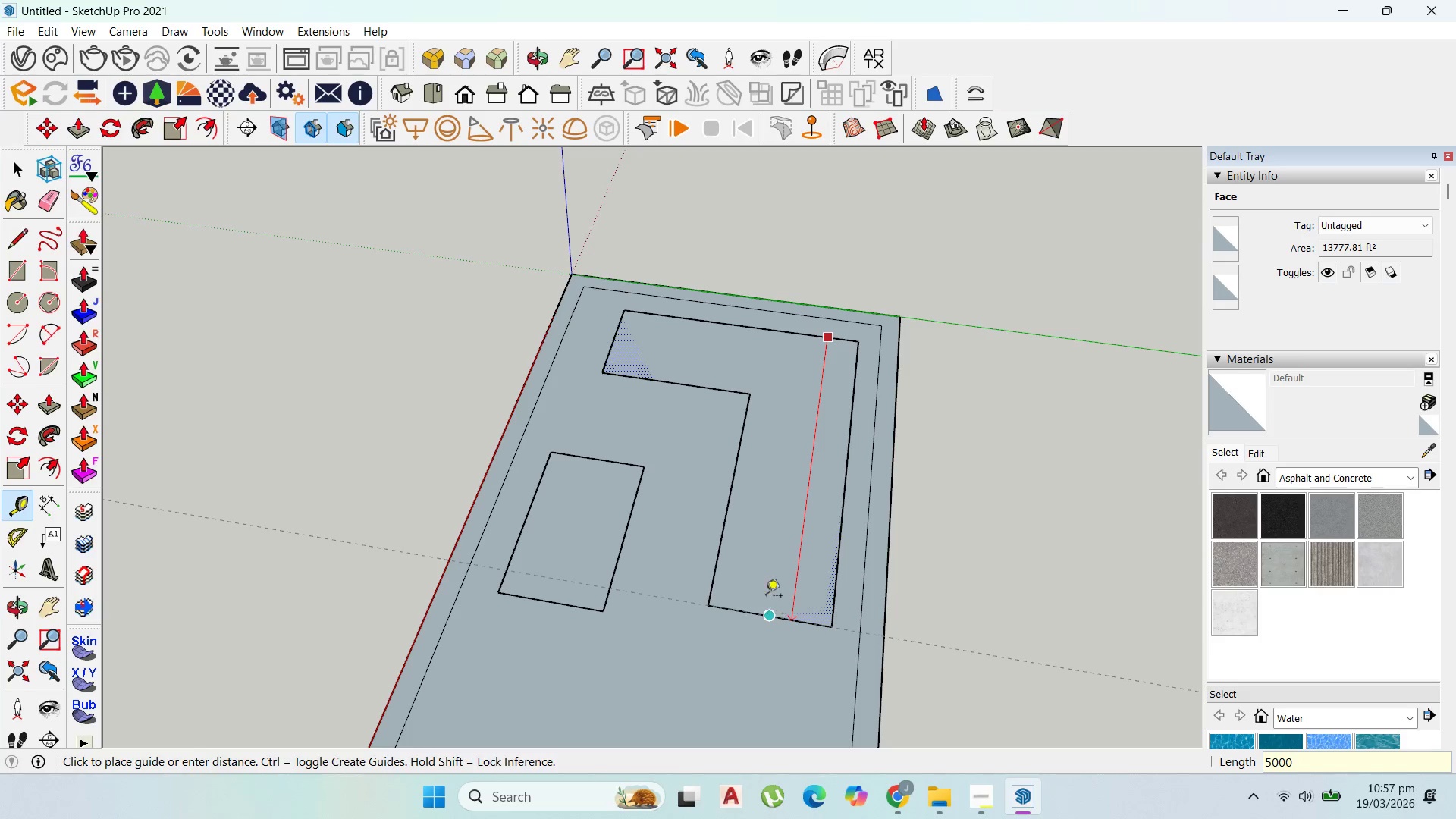 
key(Escape)
 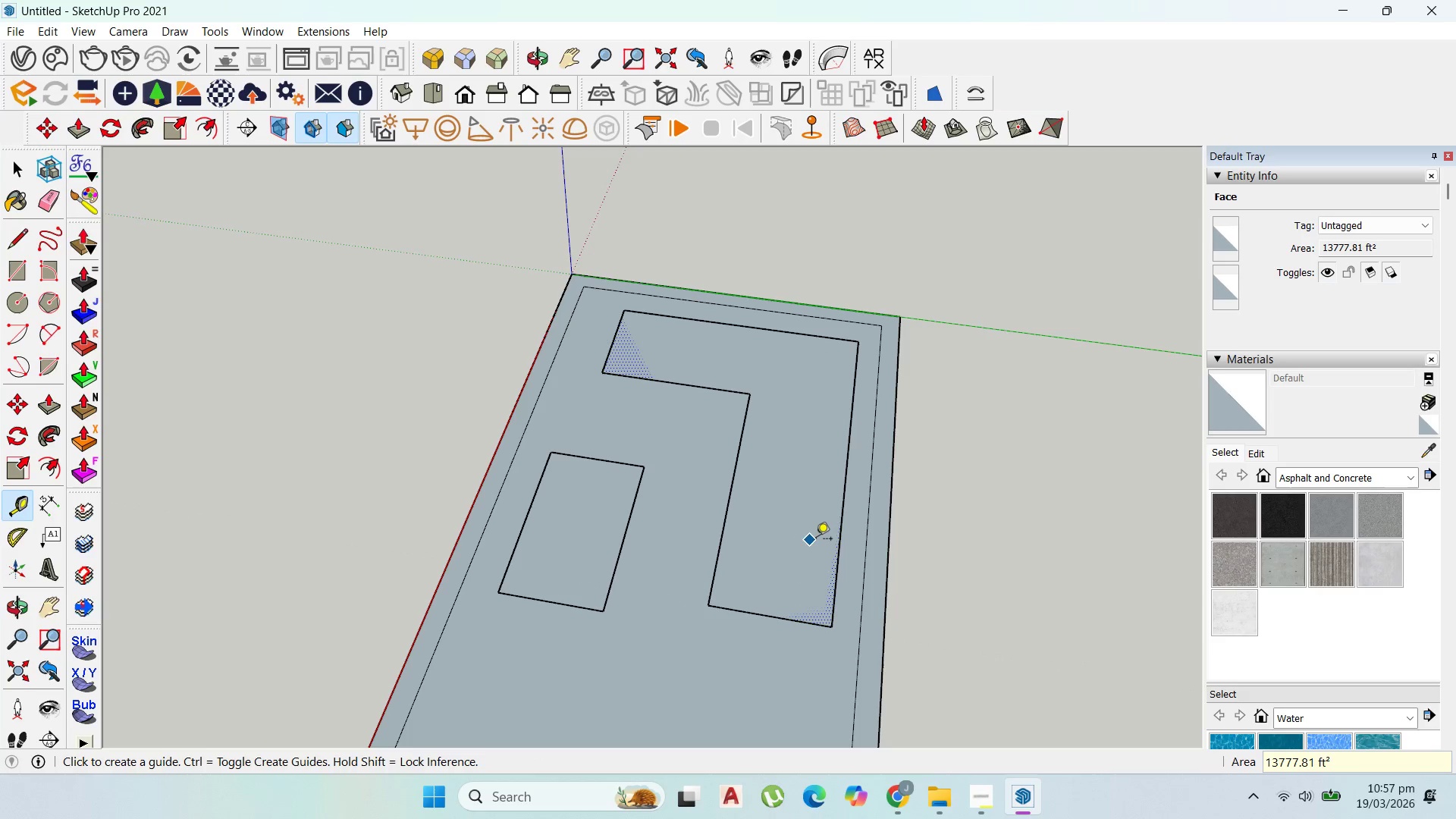 
key(Escape)
 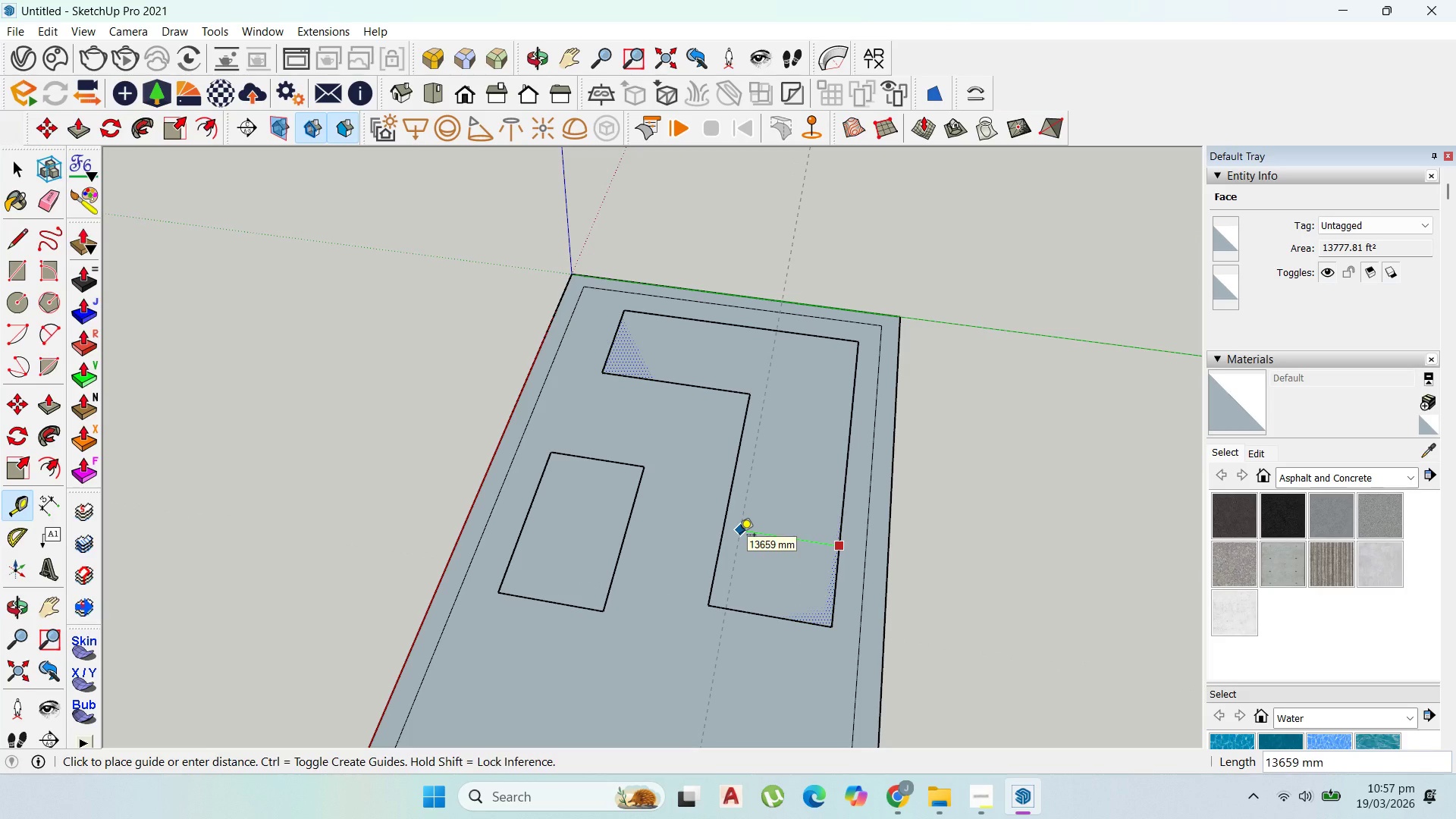 
wait(5.41)
 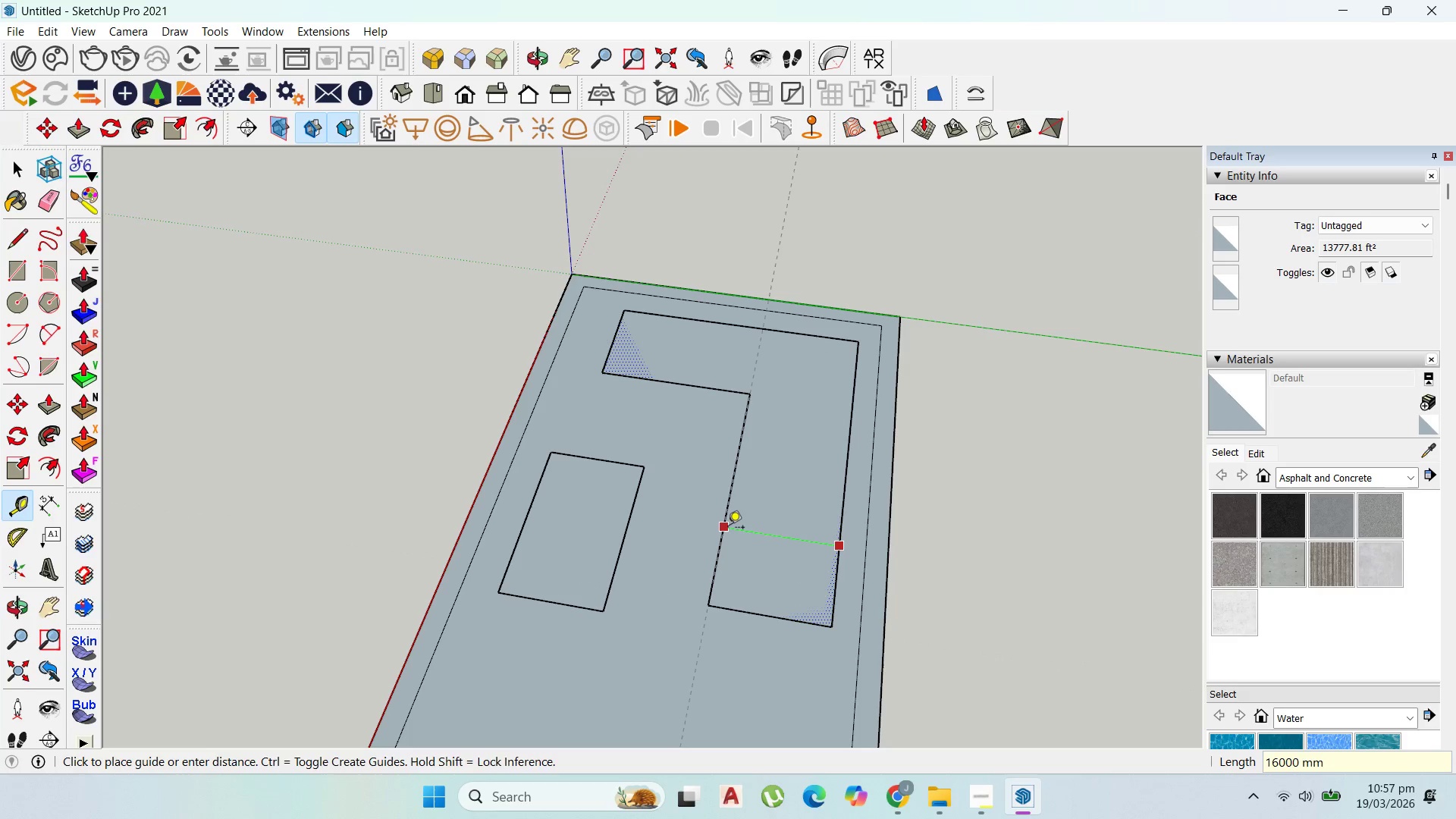 
type(13000)
 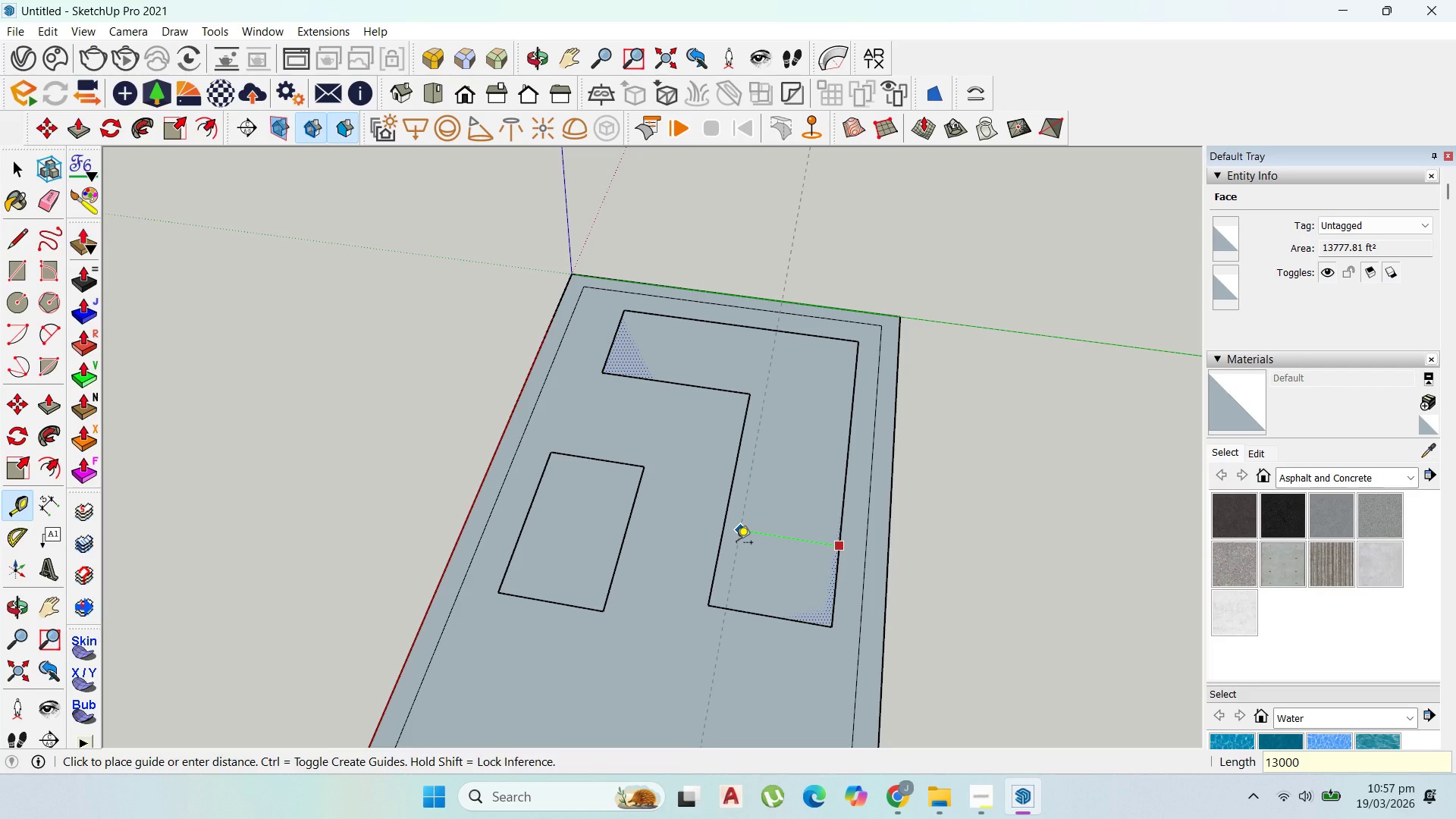 
key(Enter)
 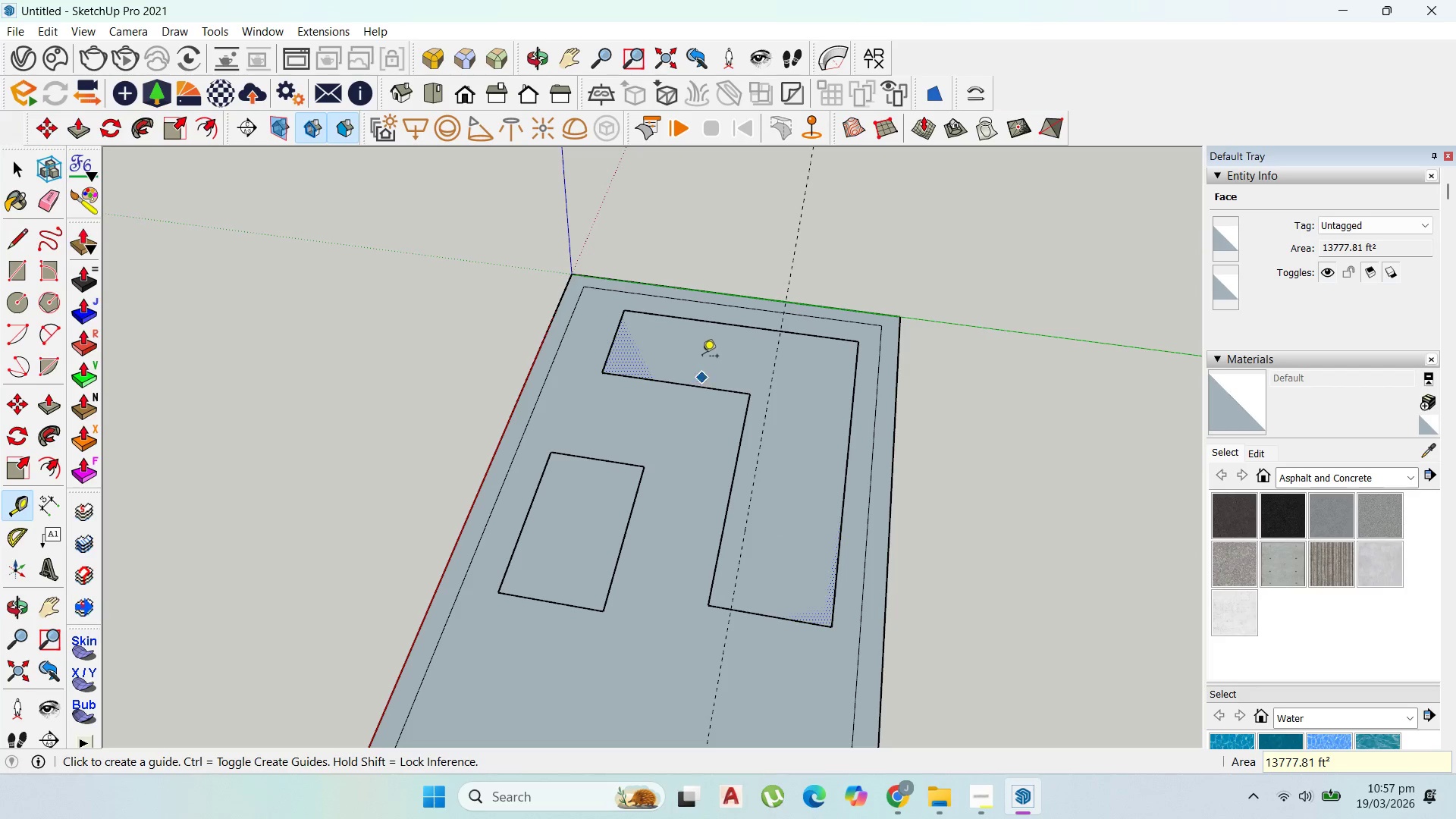 
left_click([722, 326])
 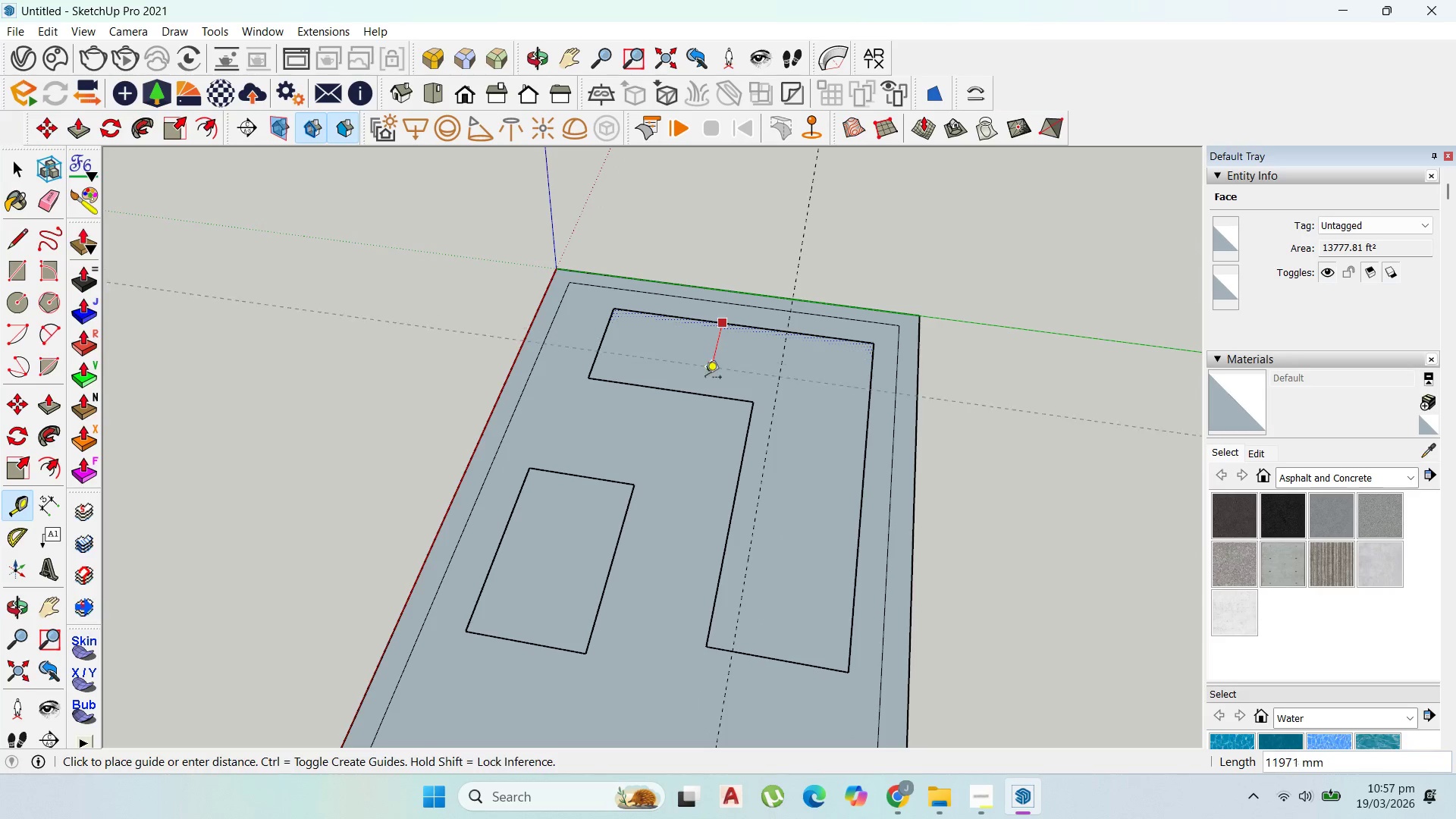 
scroll: coordinate [705, 383], scroll_direction: up, amount: 2.0
 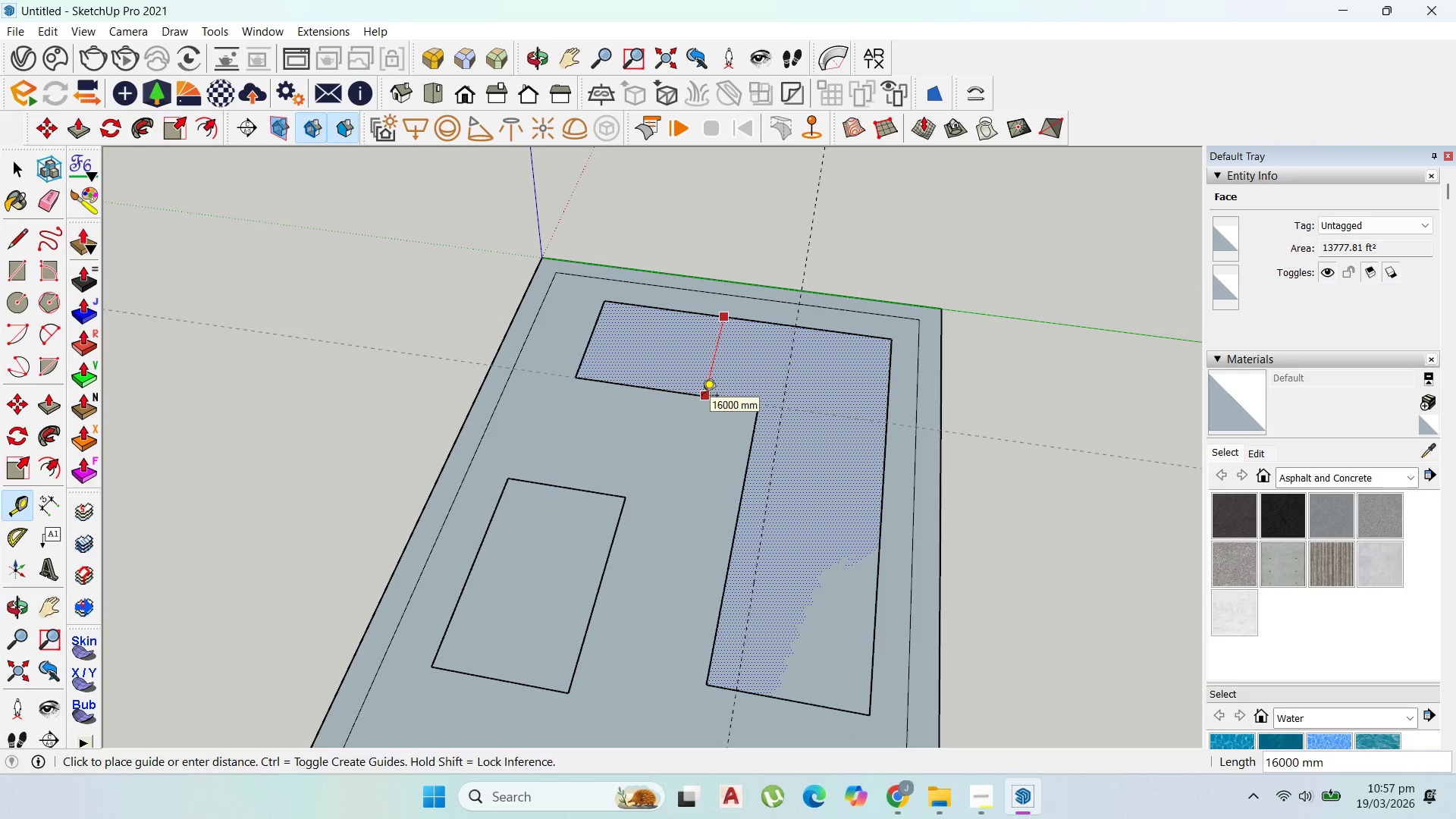 
type(13000)
 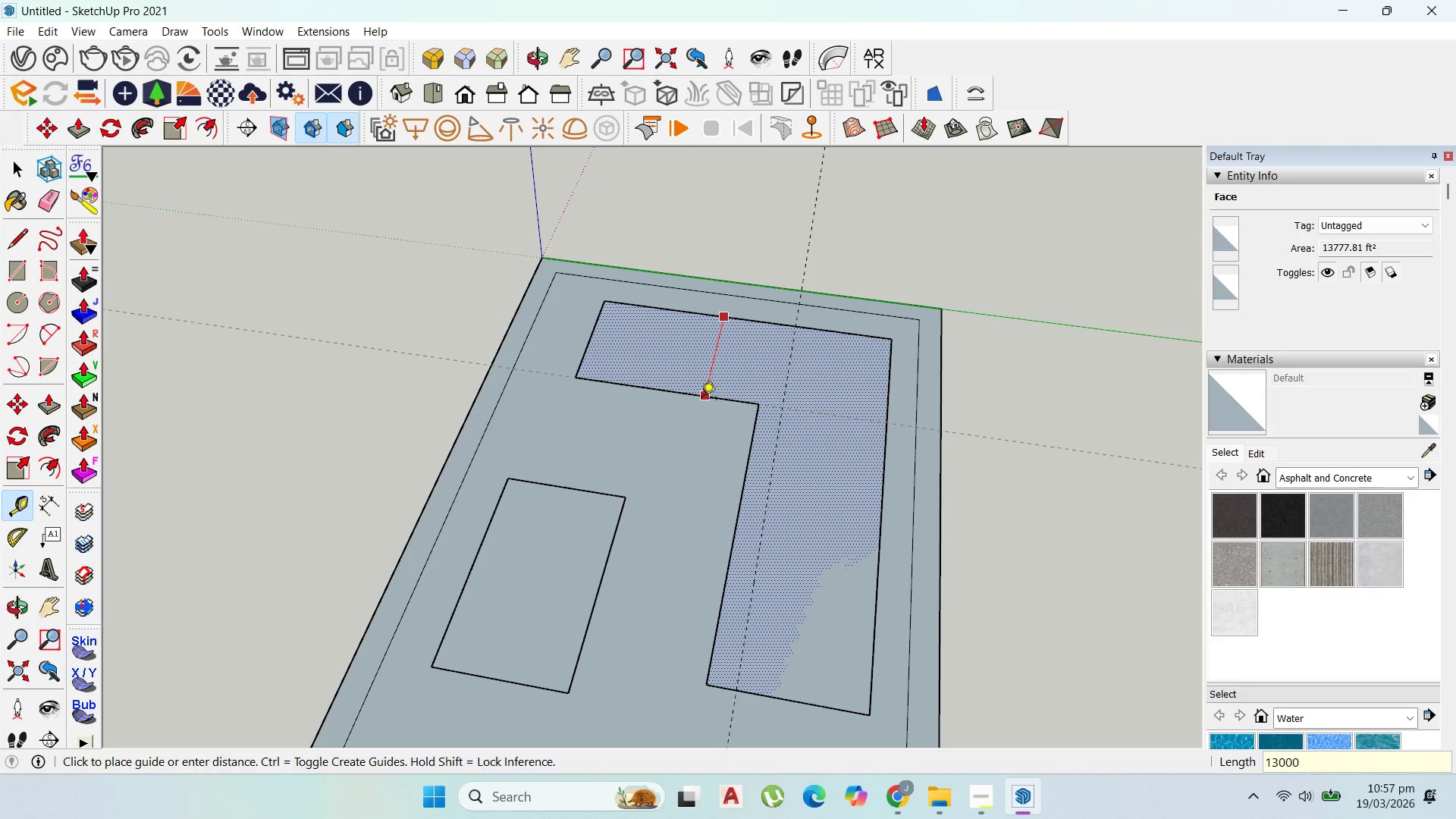 
key(Enter)
 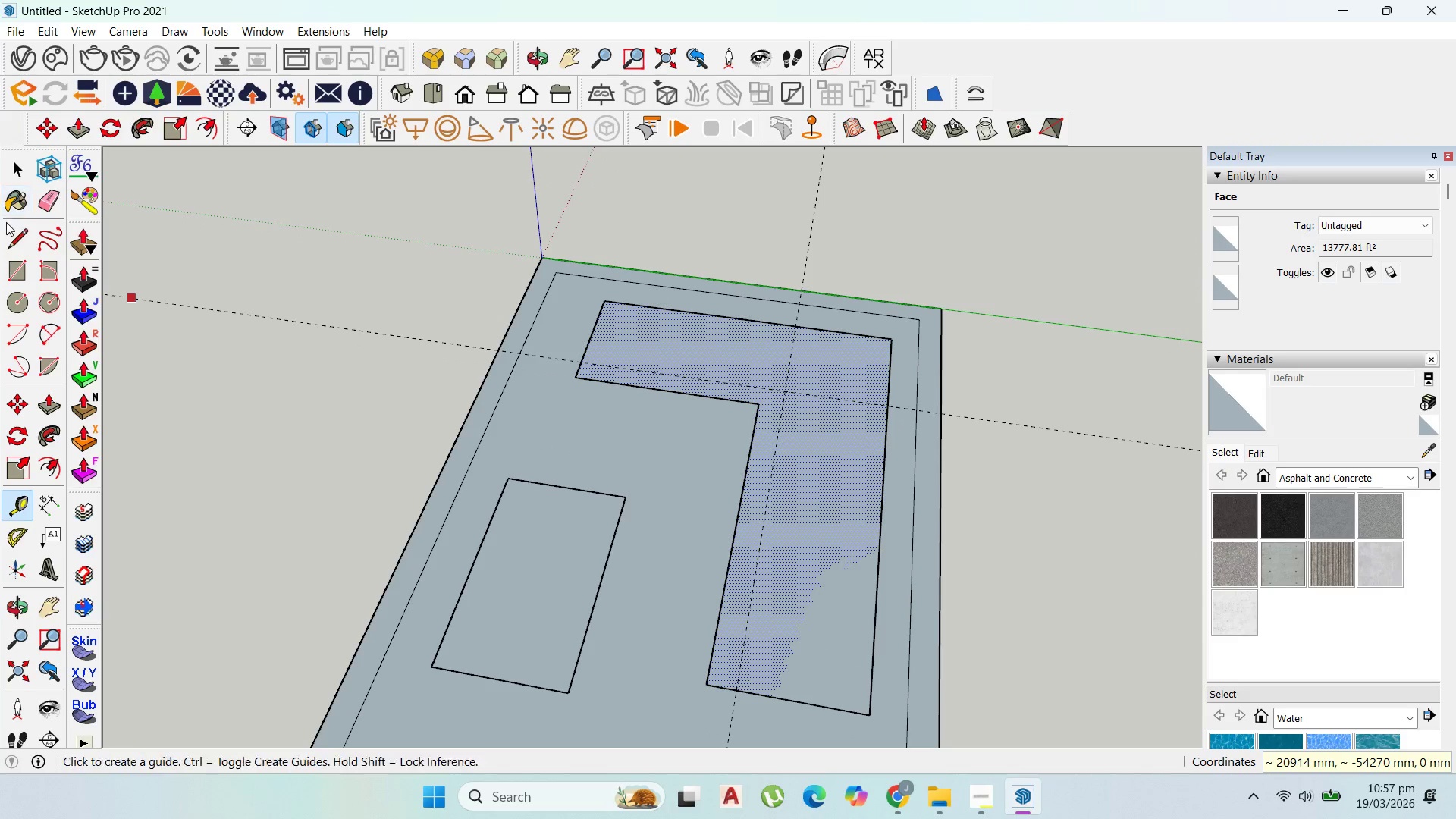 
left_click([11, 226])
 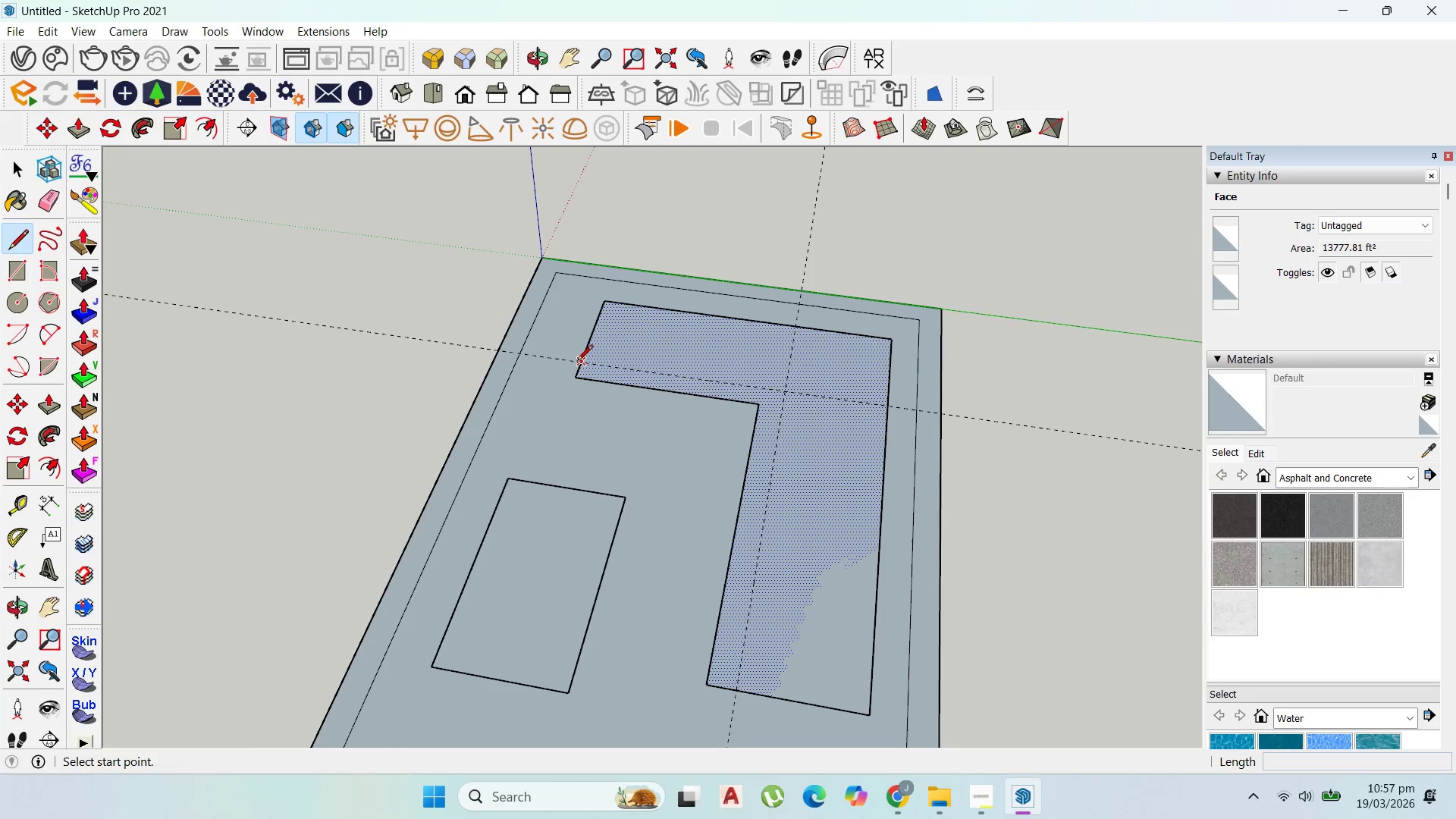 
left_click([577, 362])
 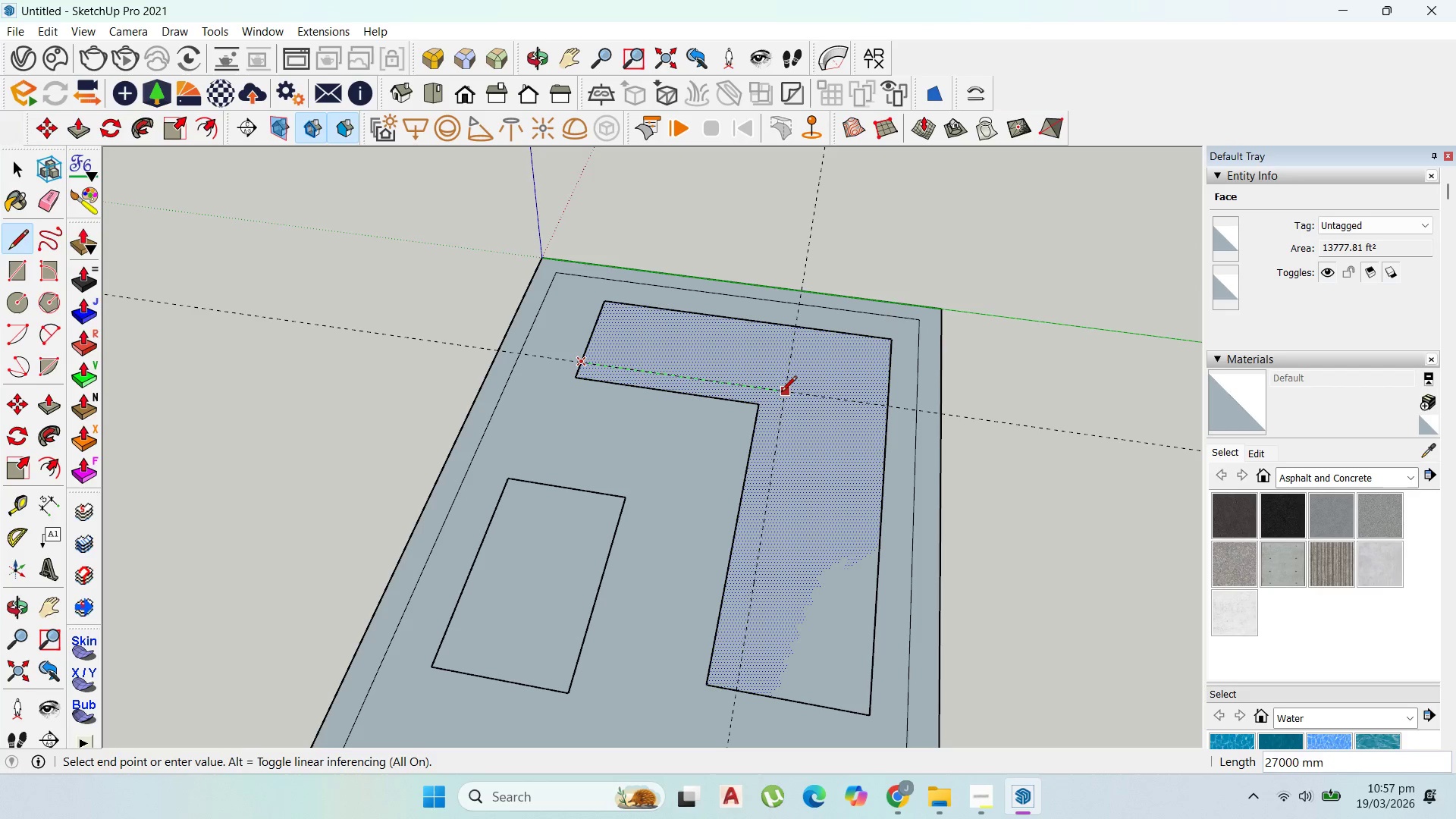 
left_click([785, 394])
 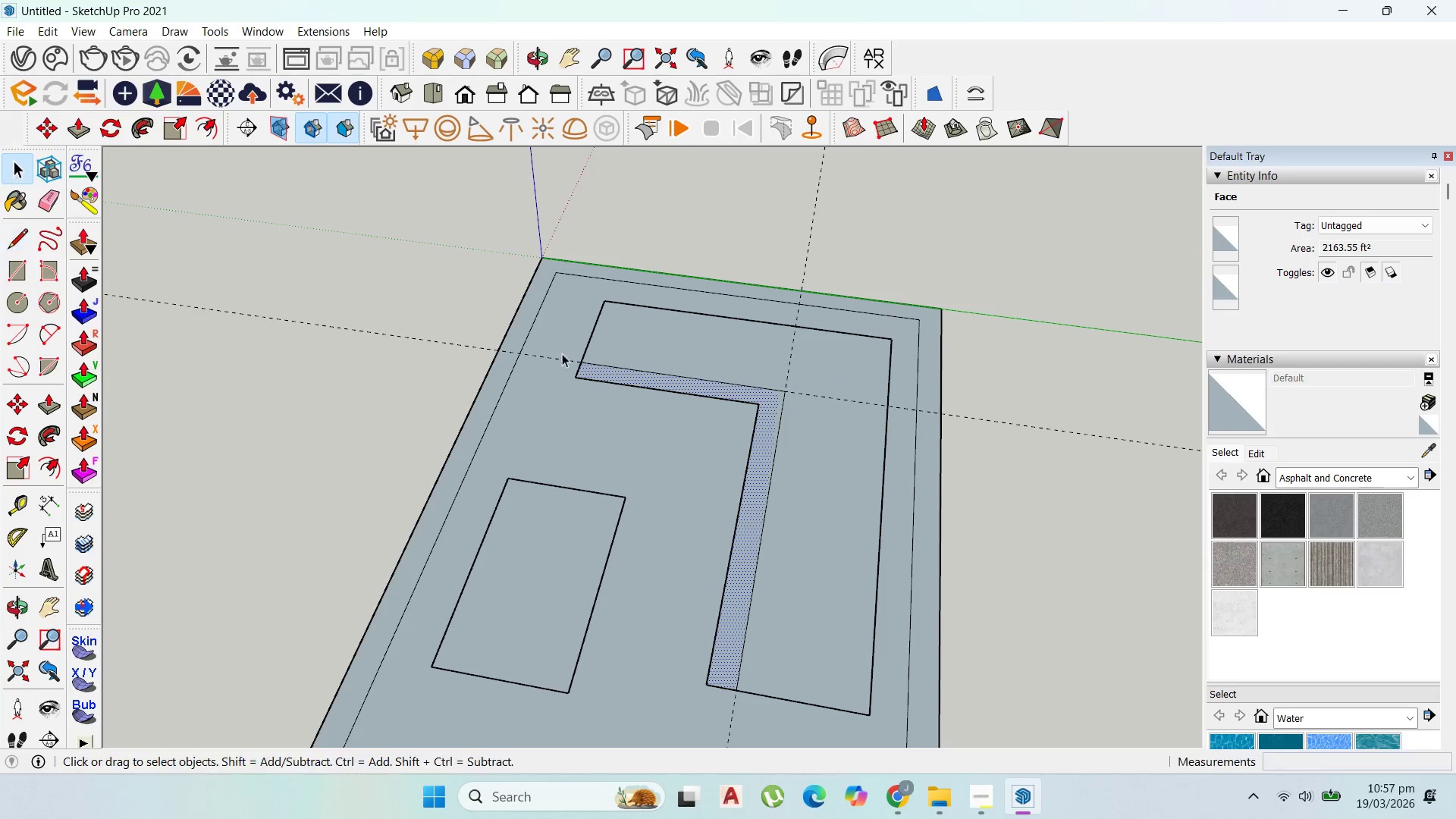 
left_click([580, 372])
 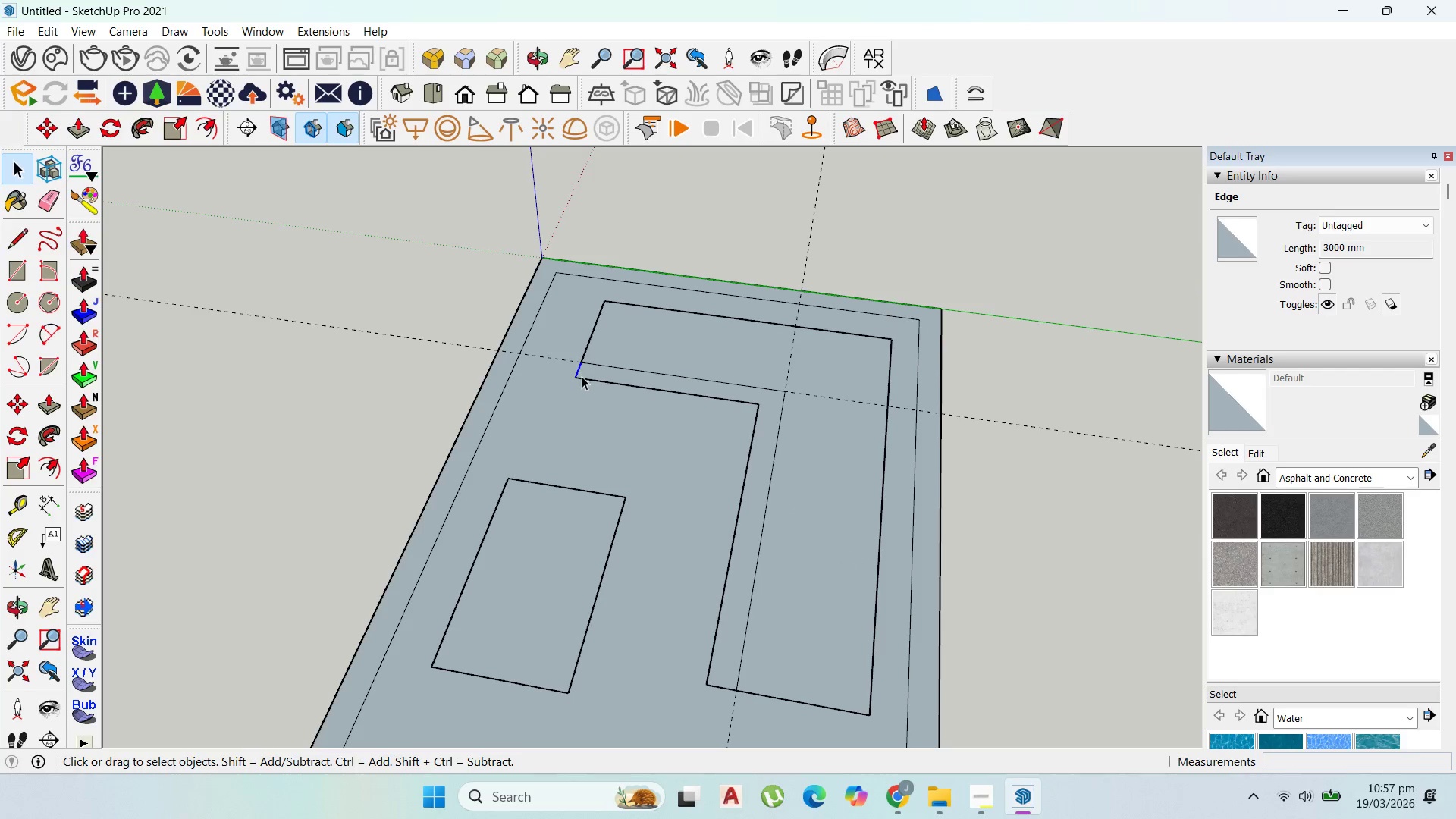 
key(Delete)
 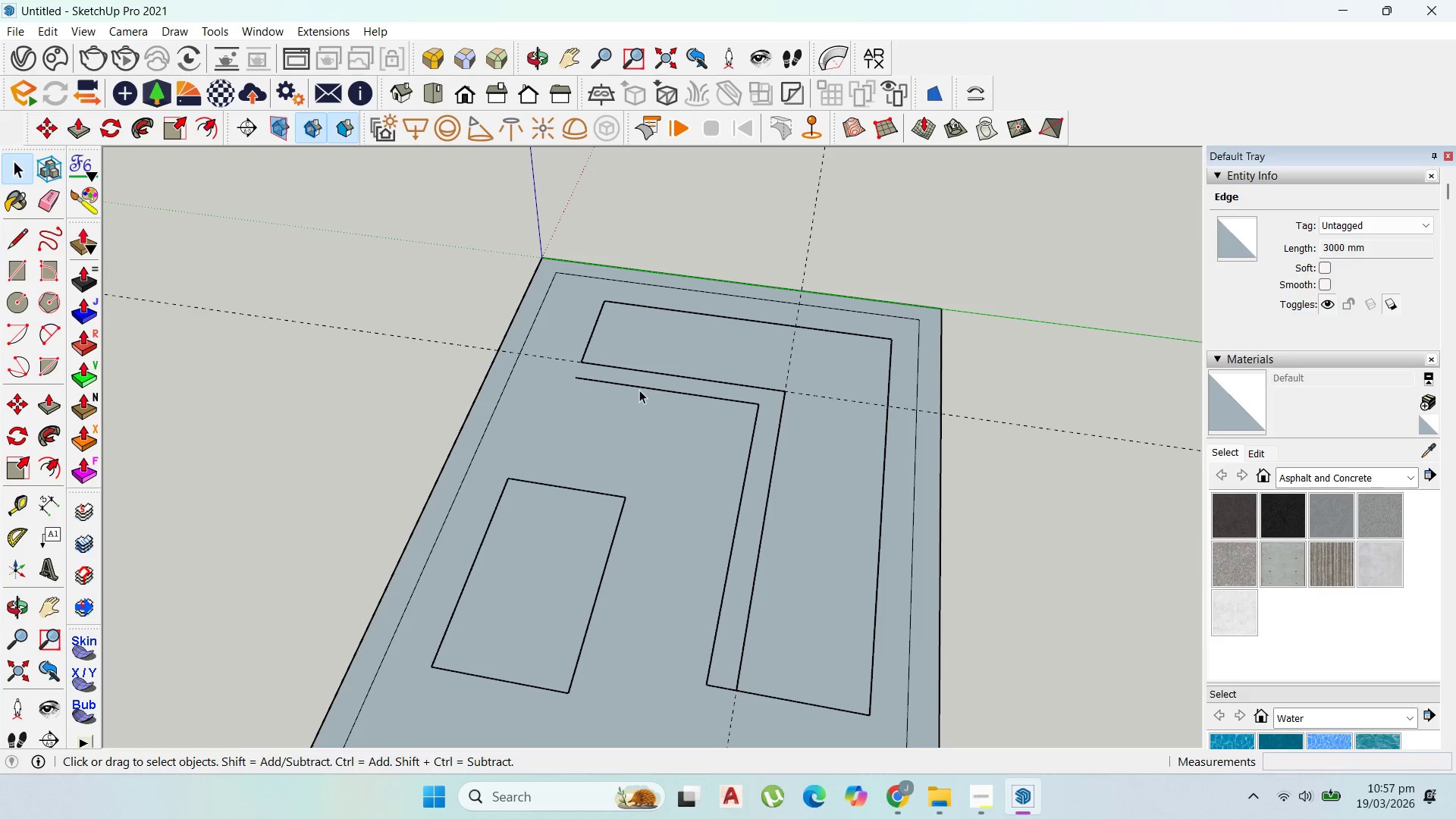 
left_click([639, 389])
 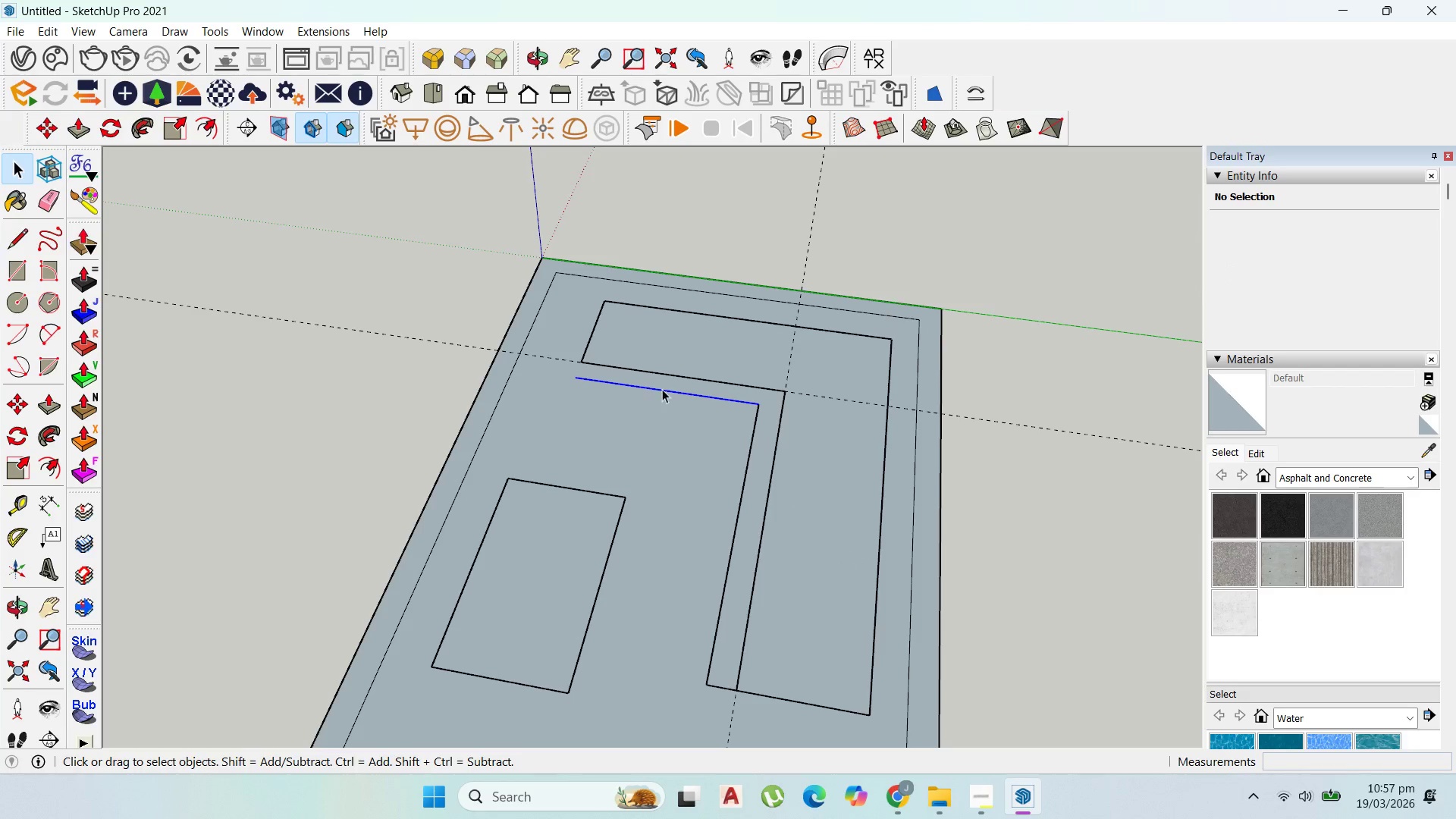 
key(Delete)
 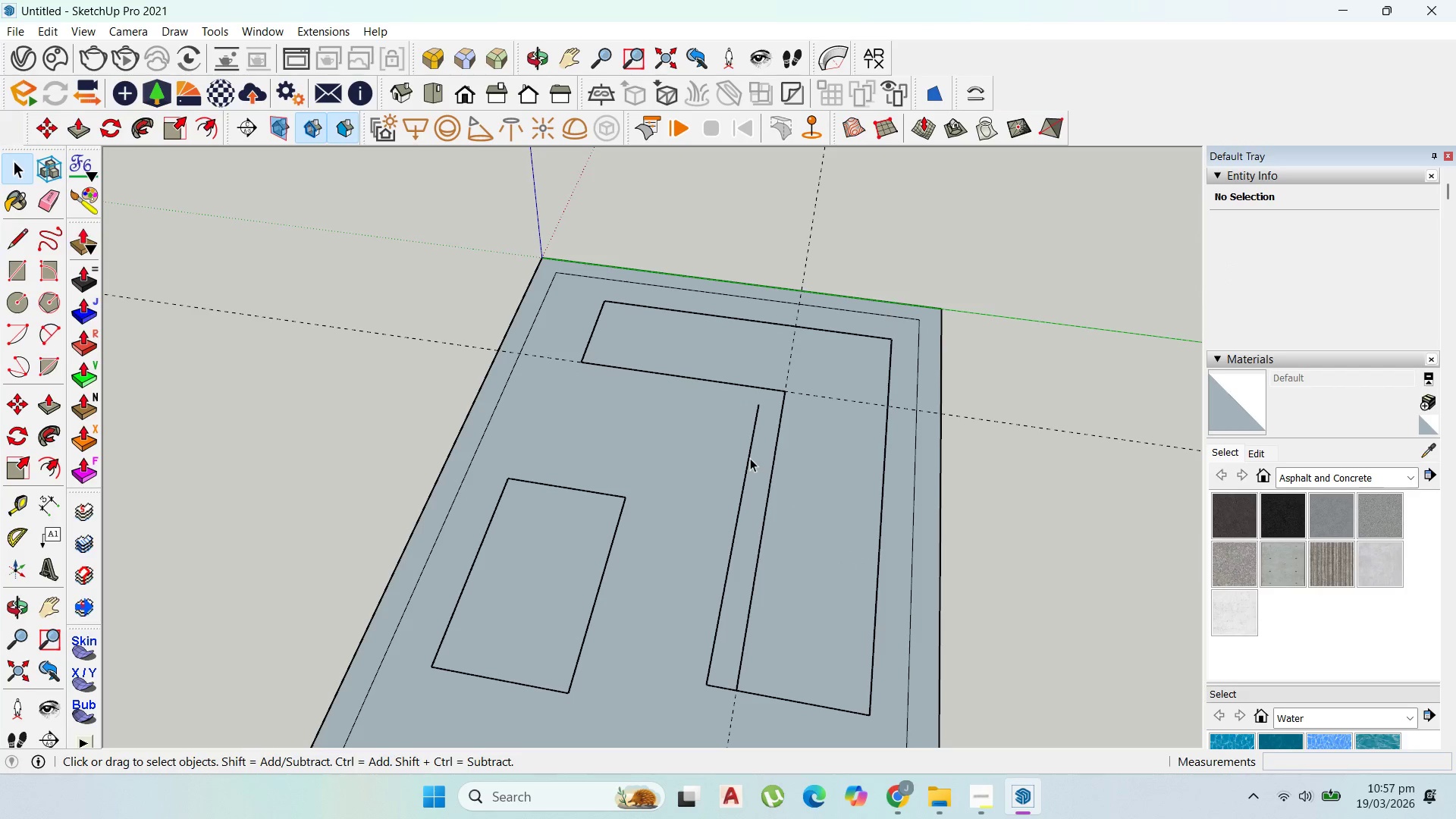 
left_click([750, 460])
 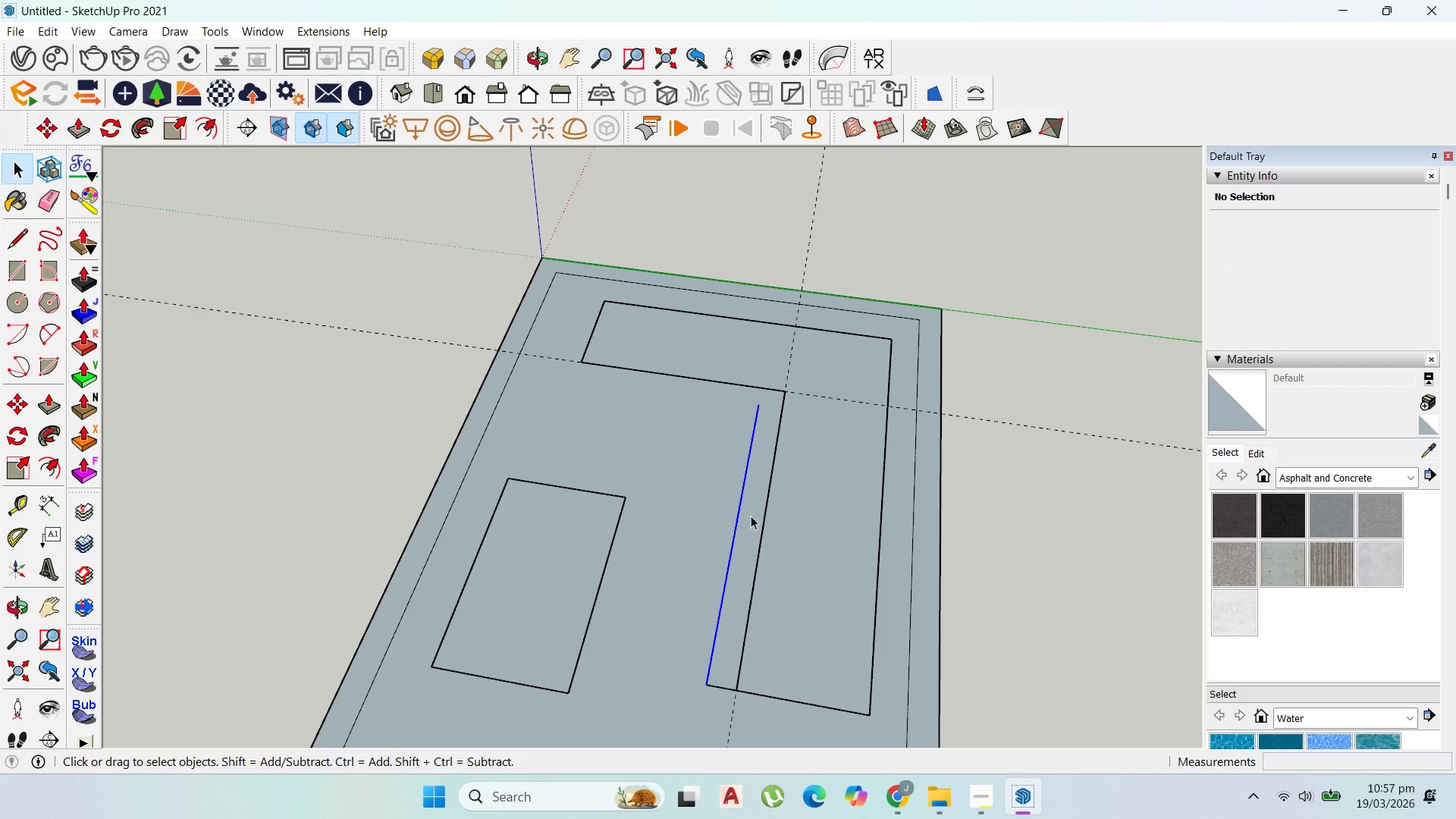 
key(Delete)
 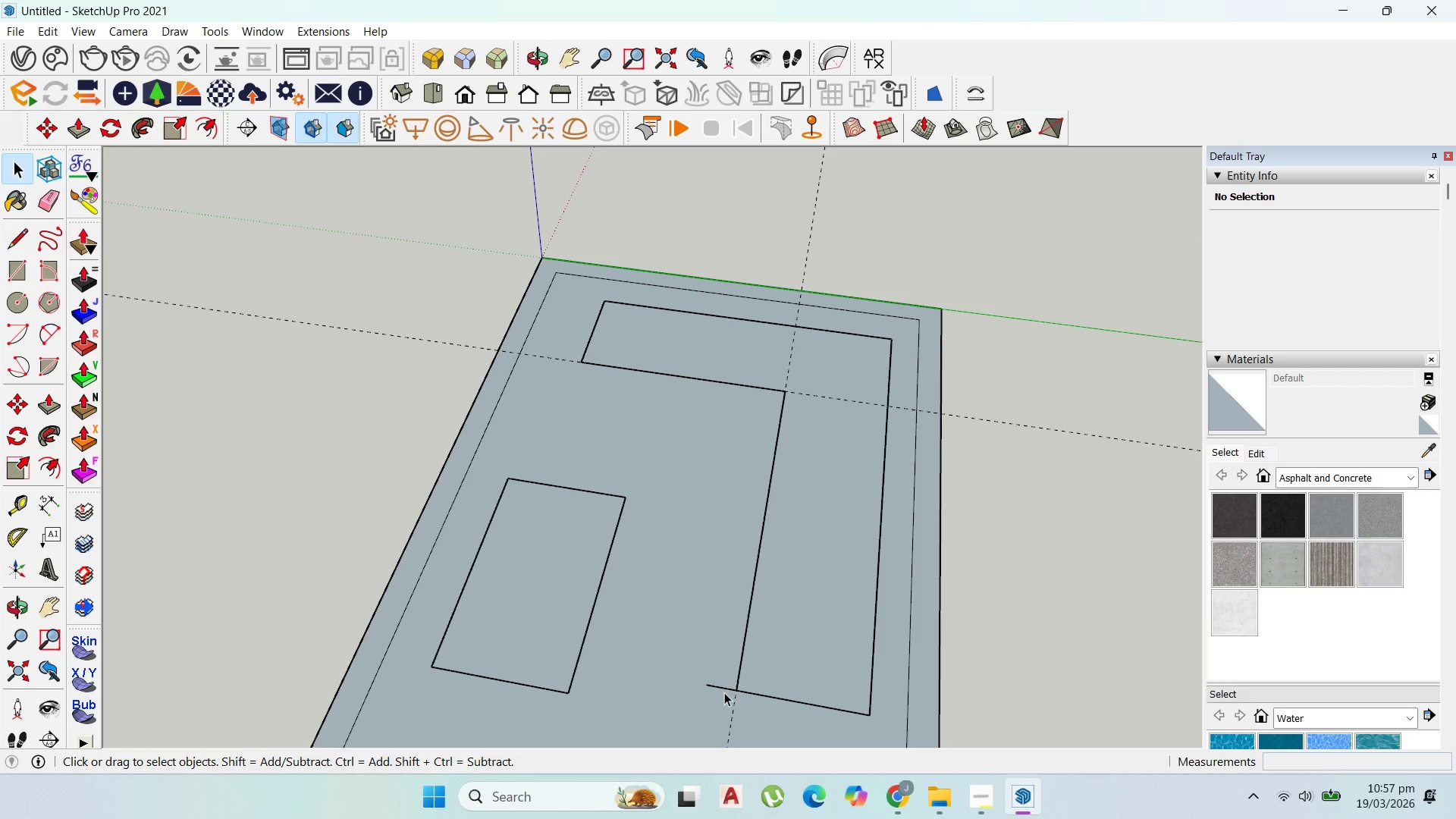 
left_click([723, 688])
 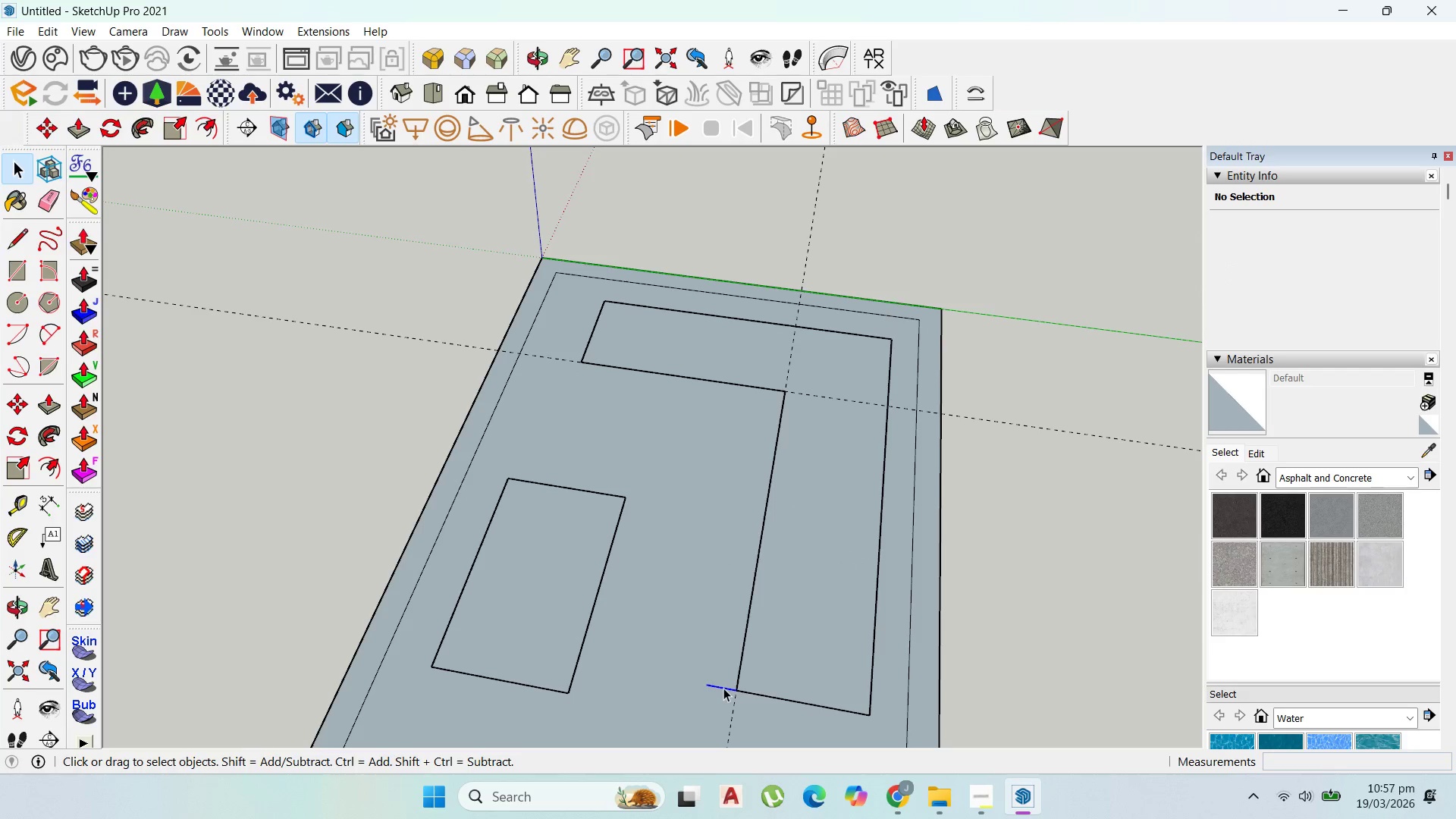 
key(Delete)
 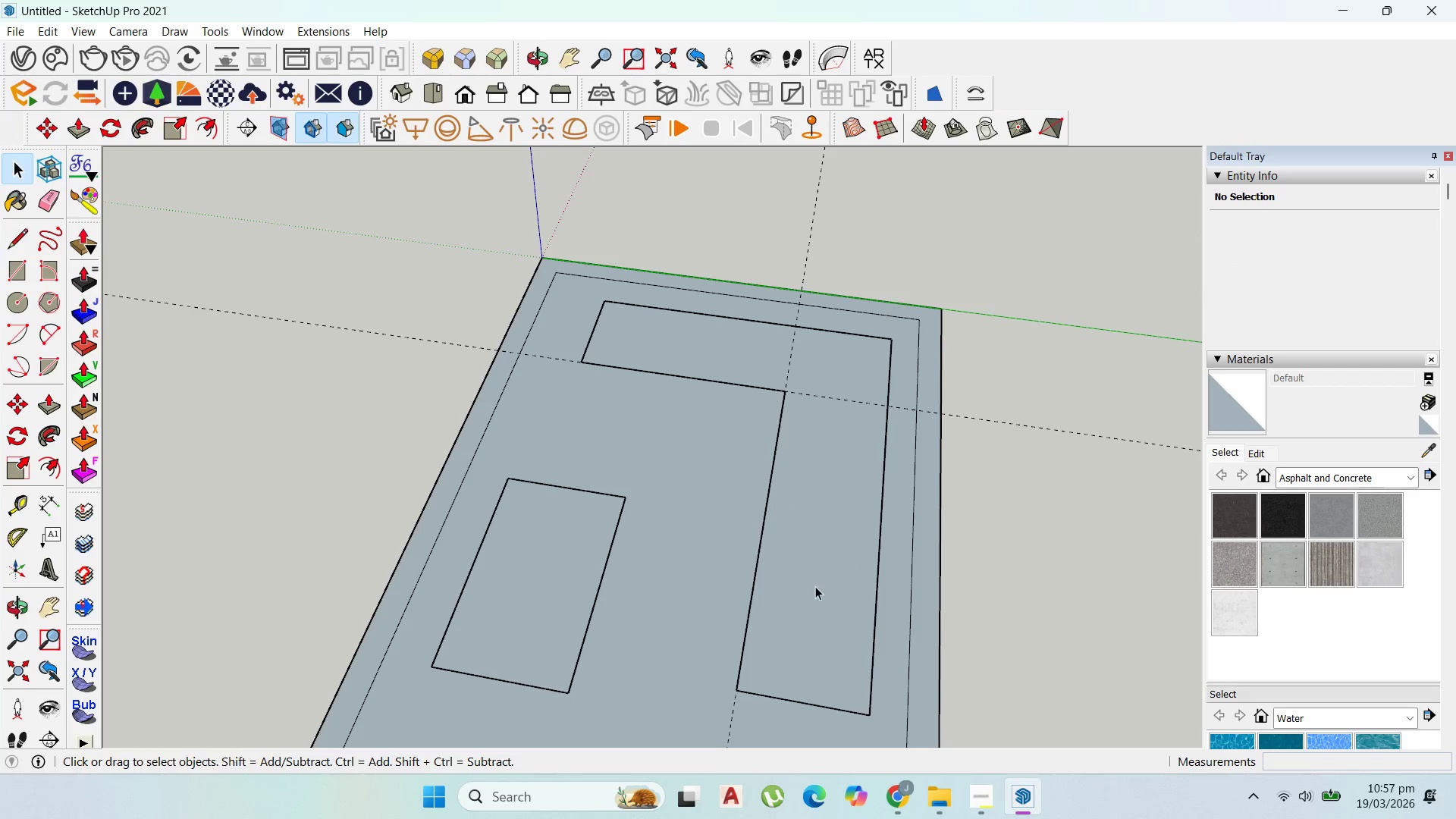 
left_click([820, 582])
 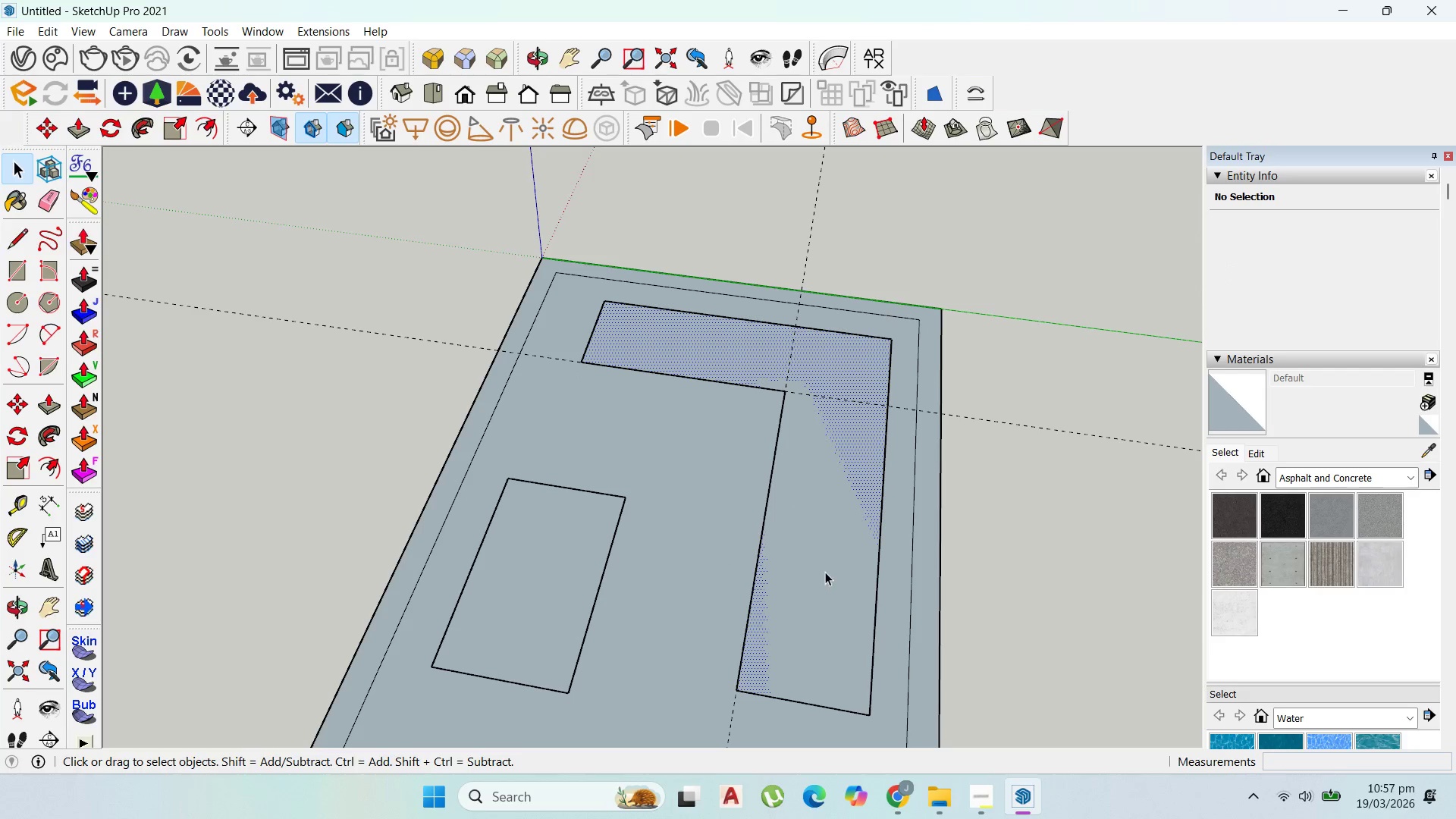 
right_click([825, 569])
 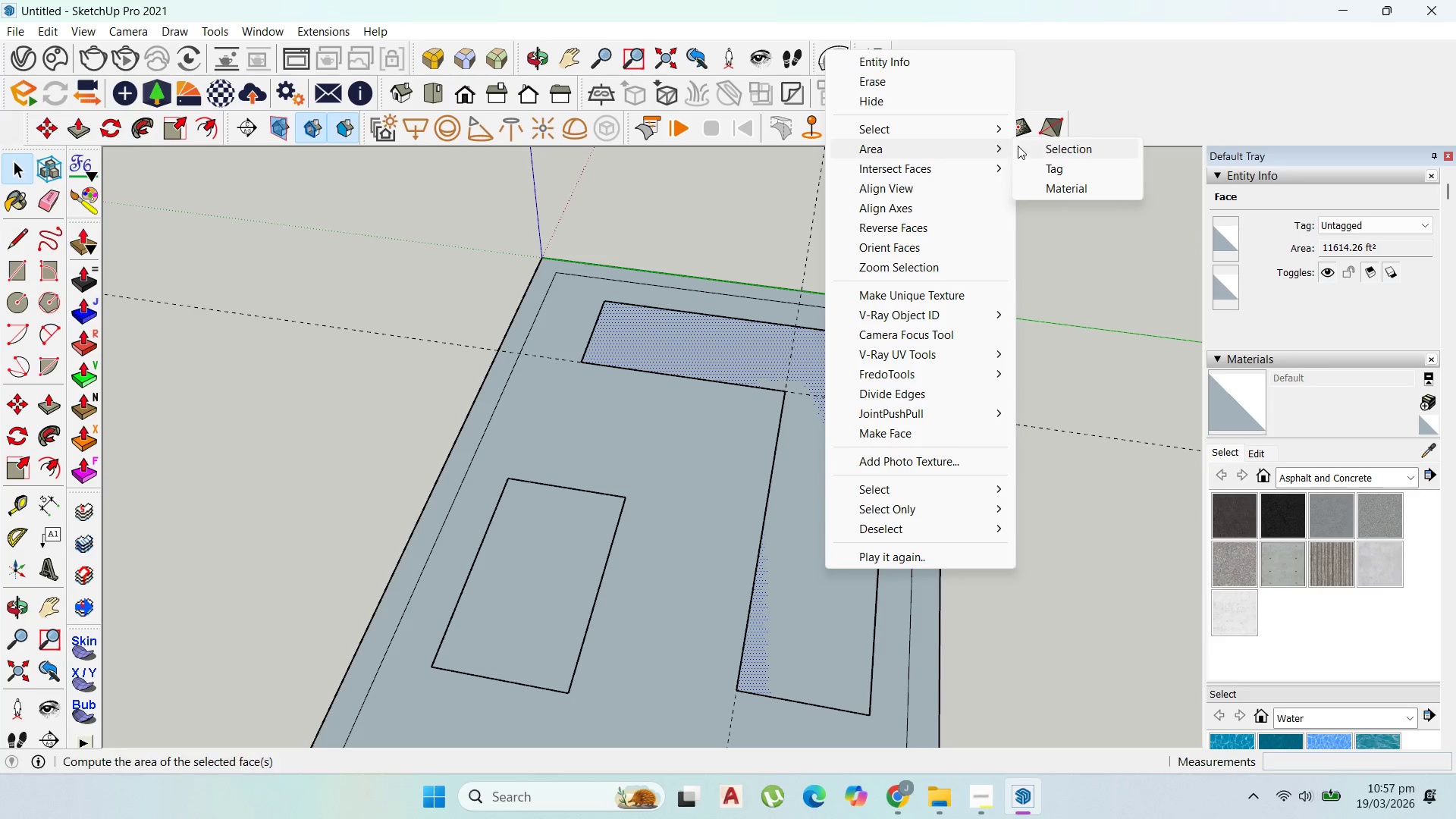 
left_click([1041, 148])
 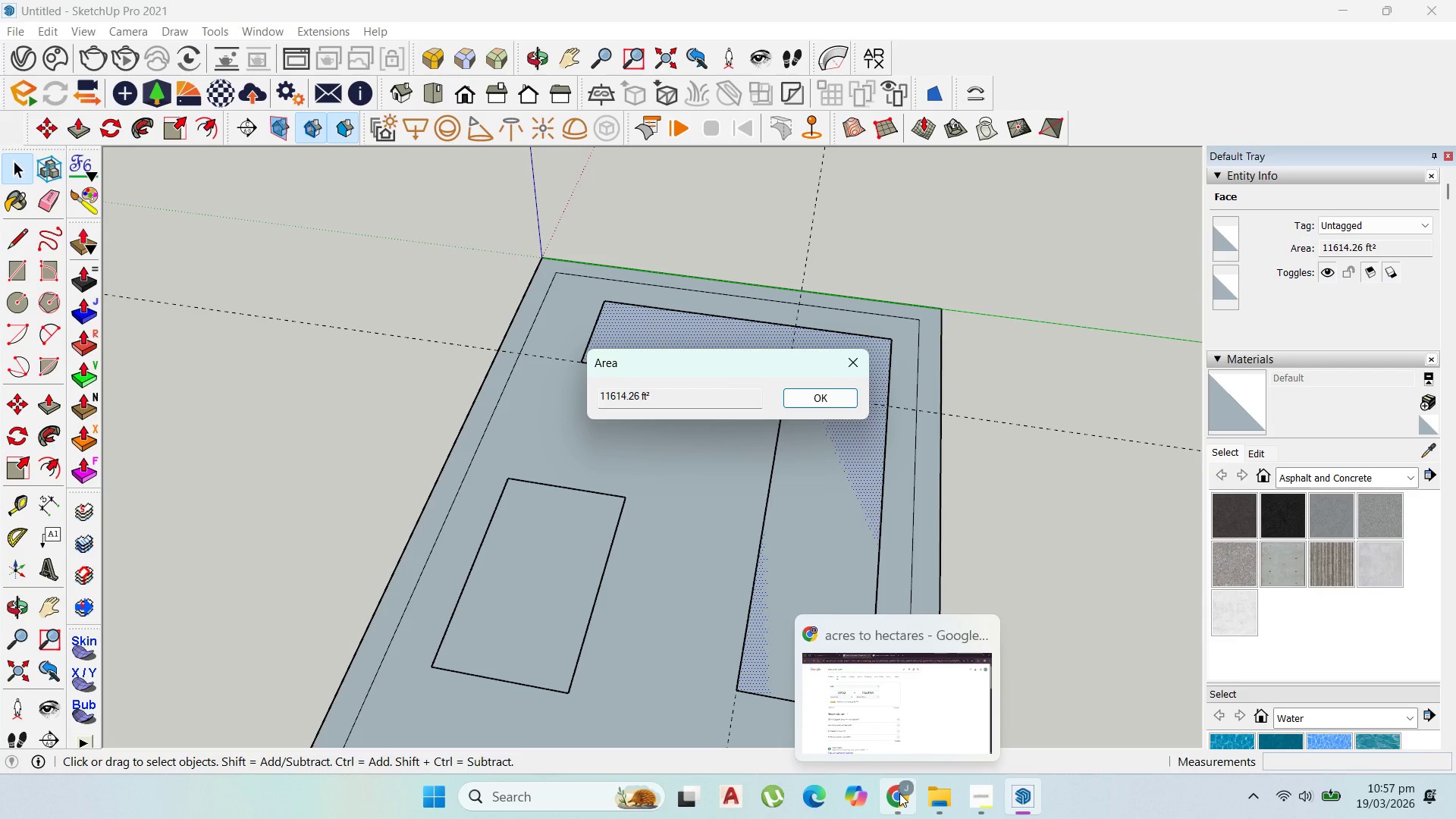 
left_click([898, 792])